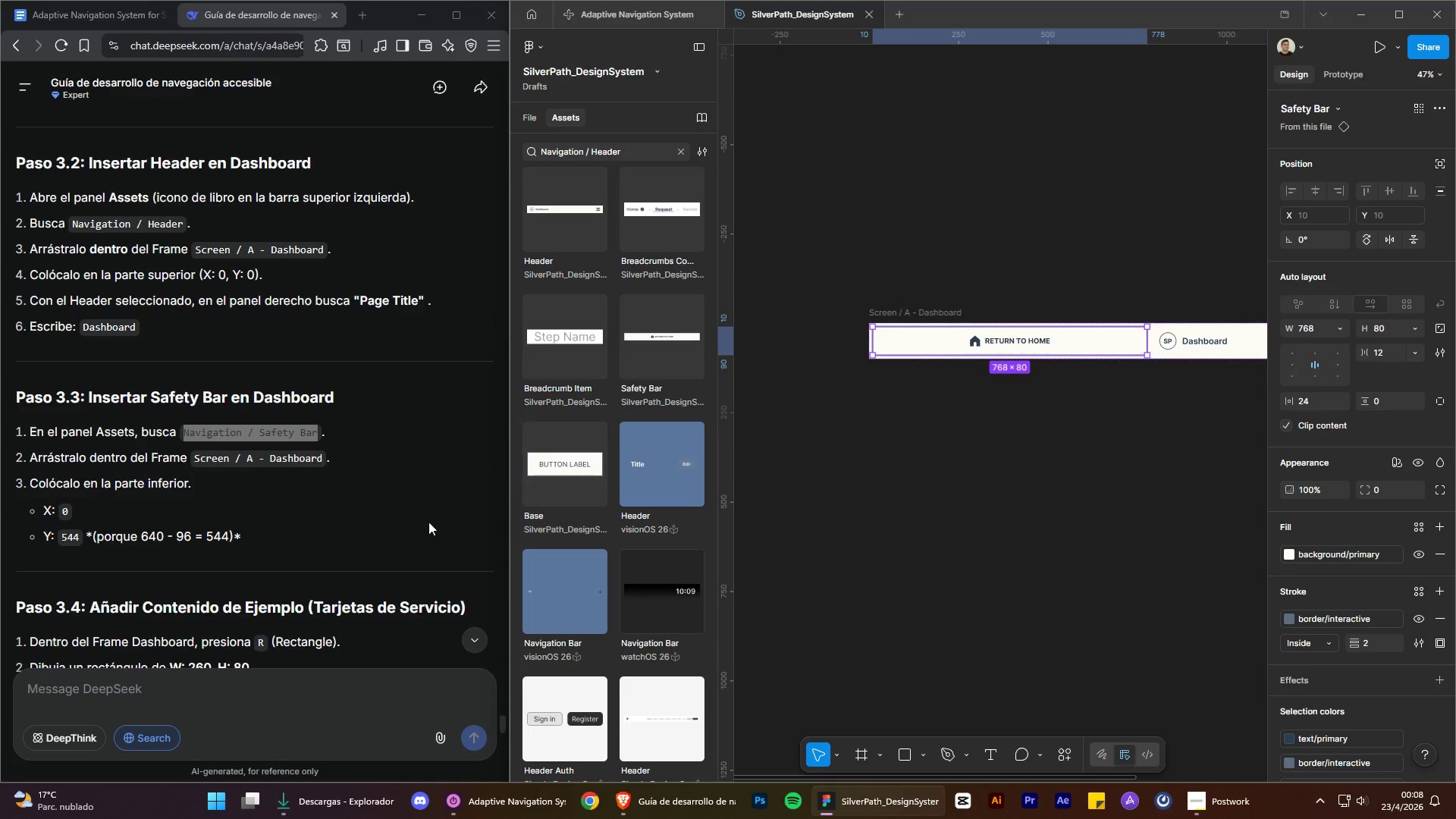 
wait(12.89)
 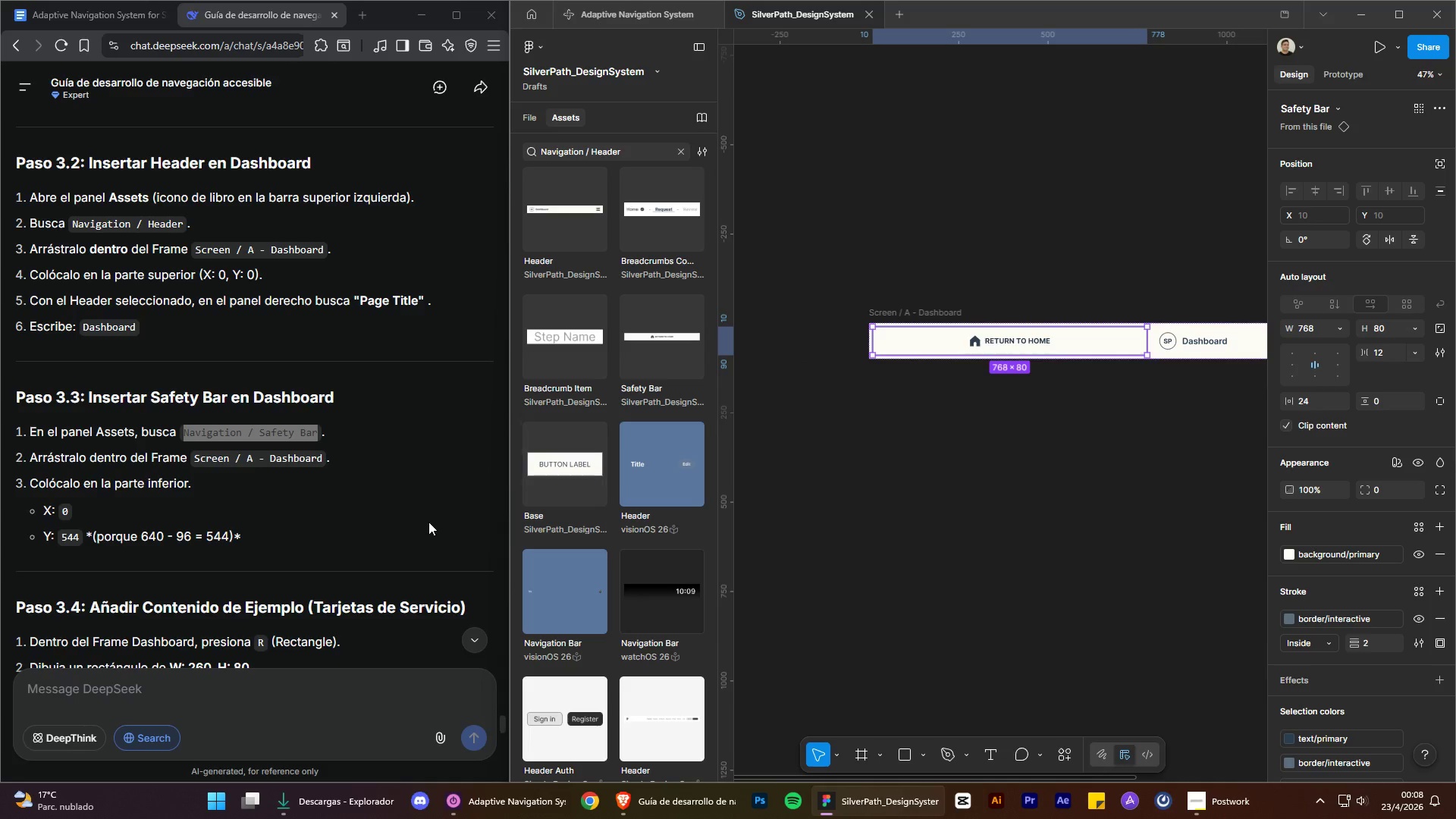 
left_click([1318, 215])
 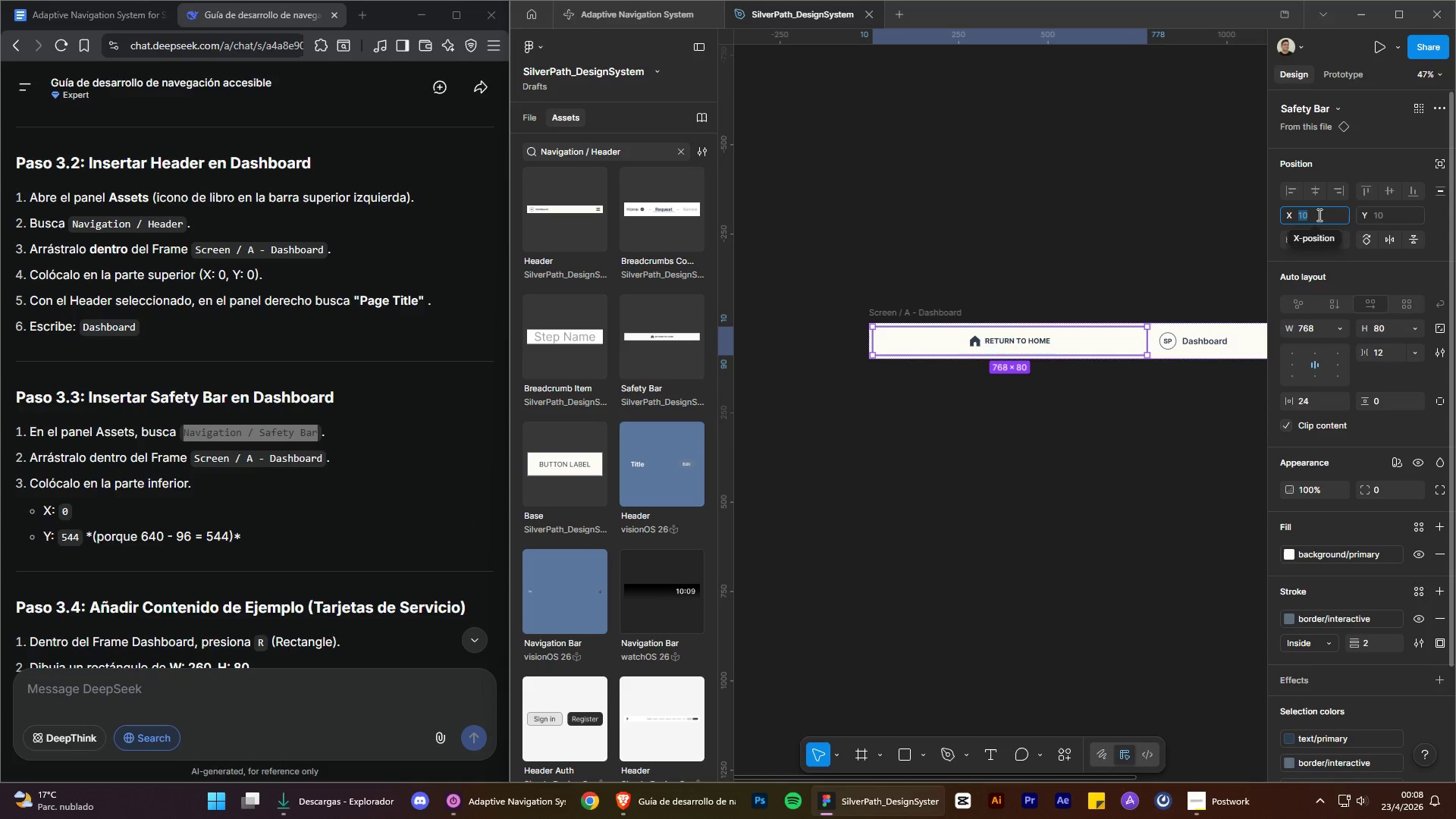 
key(0)
 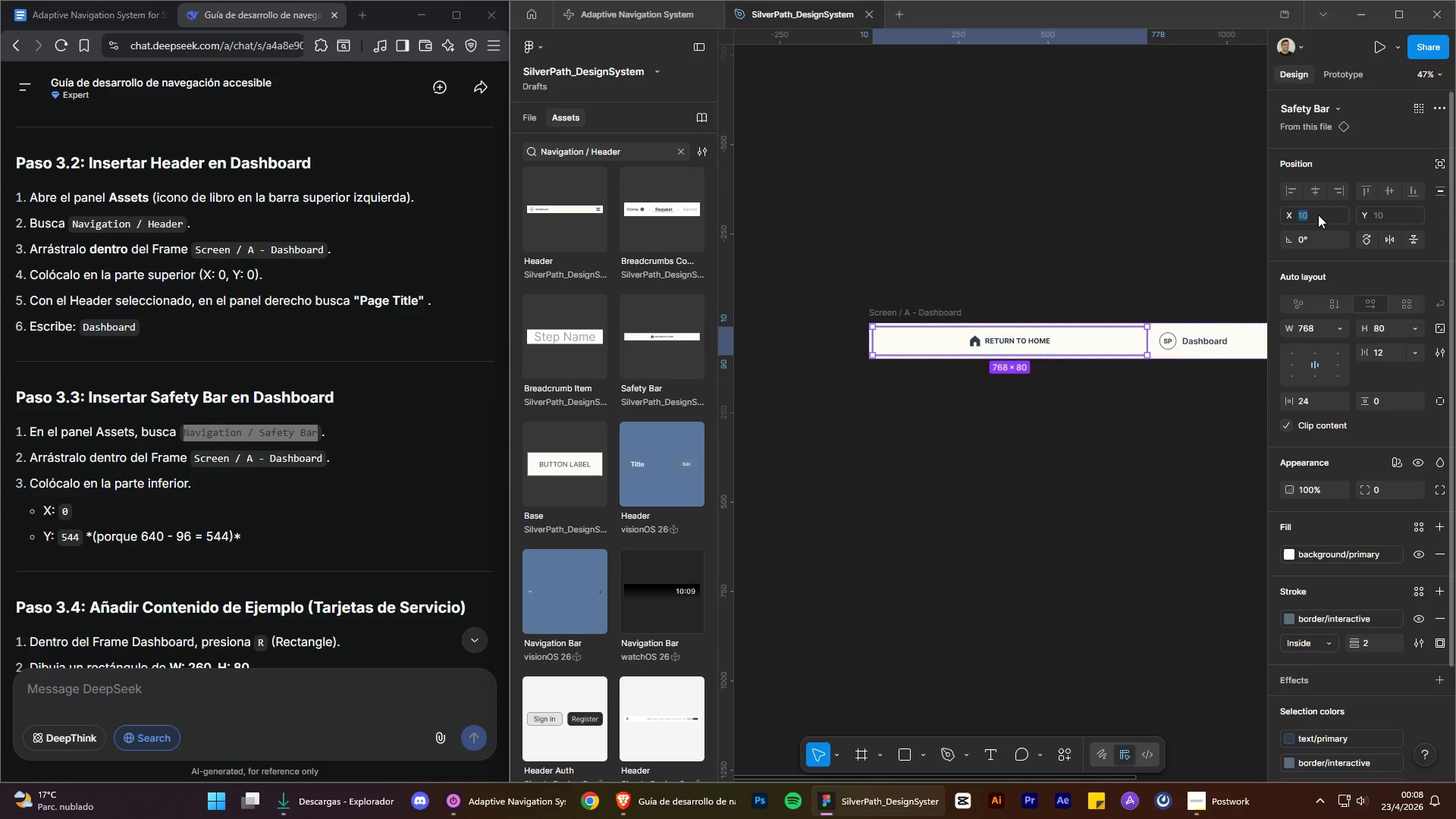 
key(Enter)
 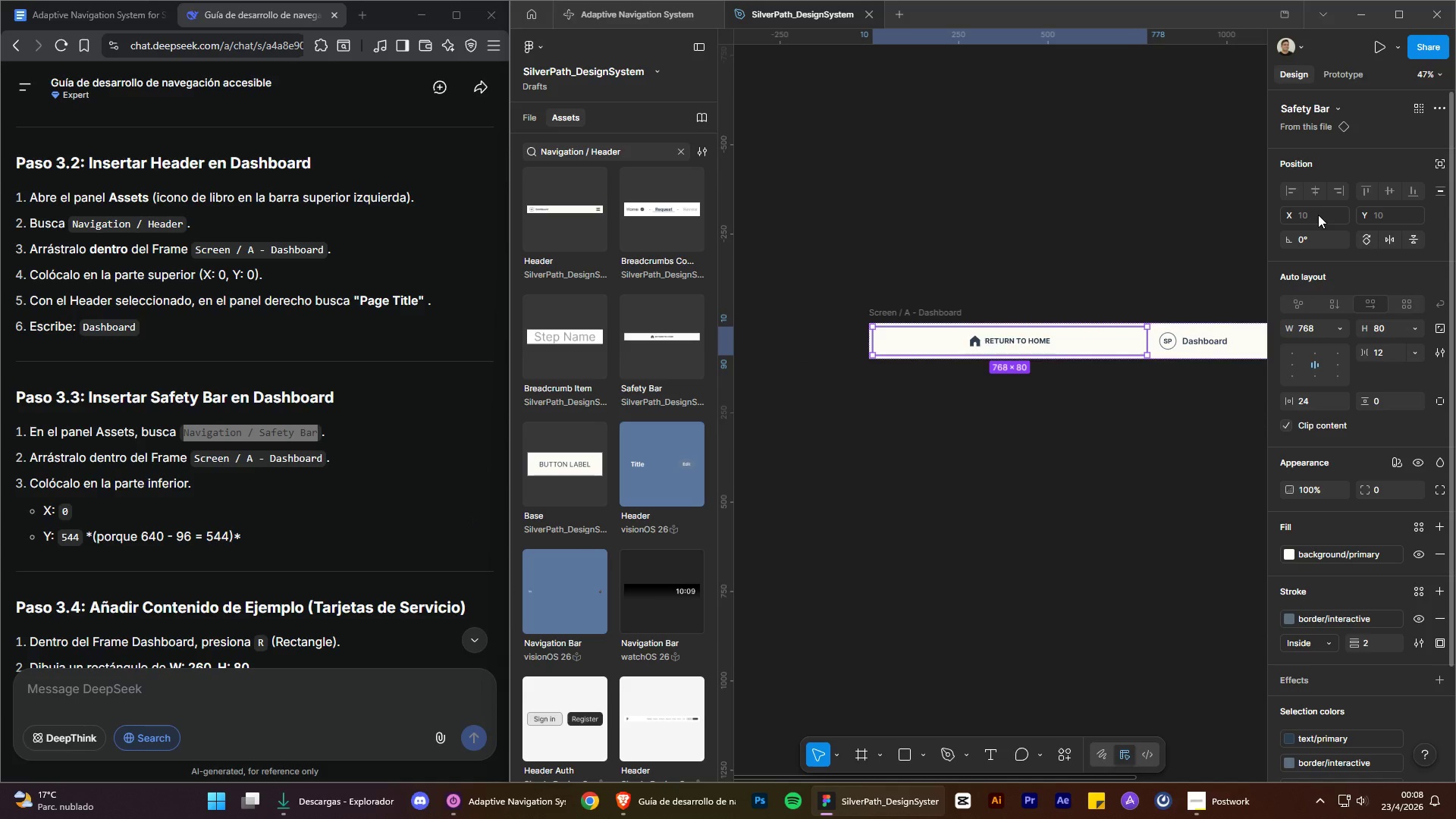 
left_click([1318, 215])
 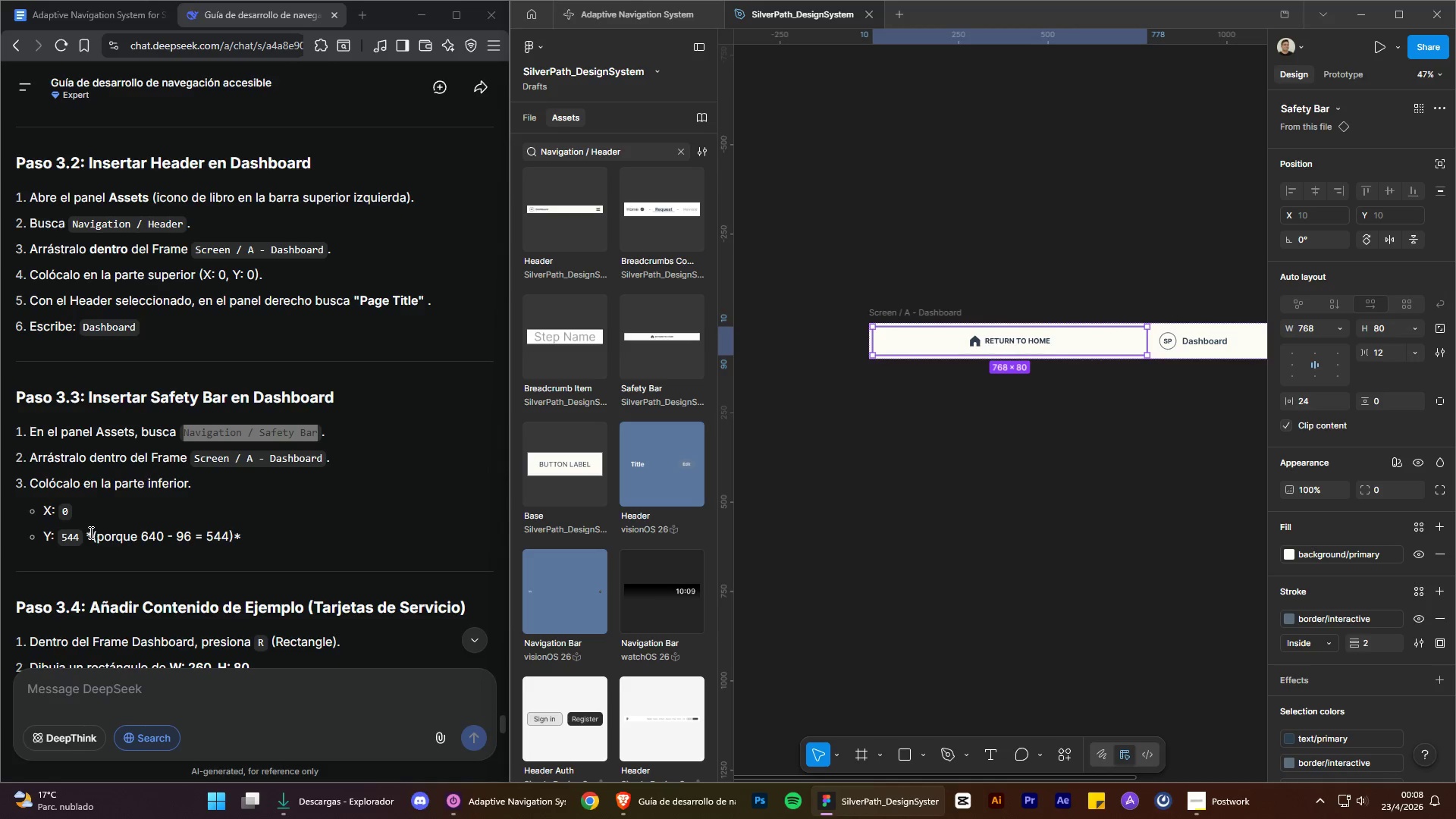 
wait(5.33)
 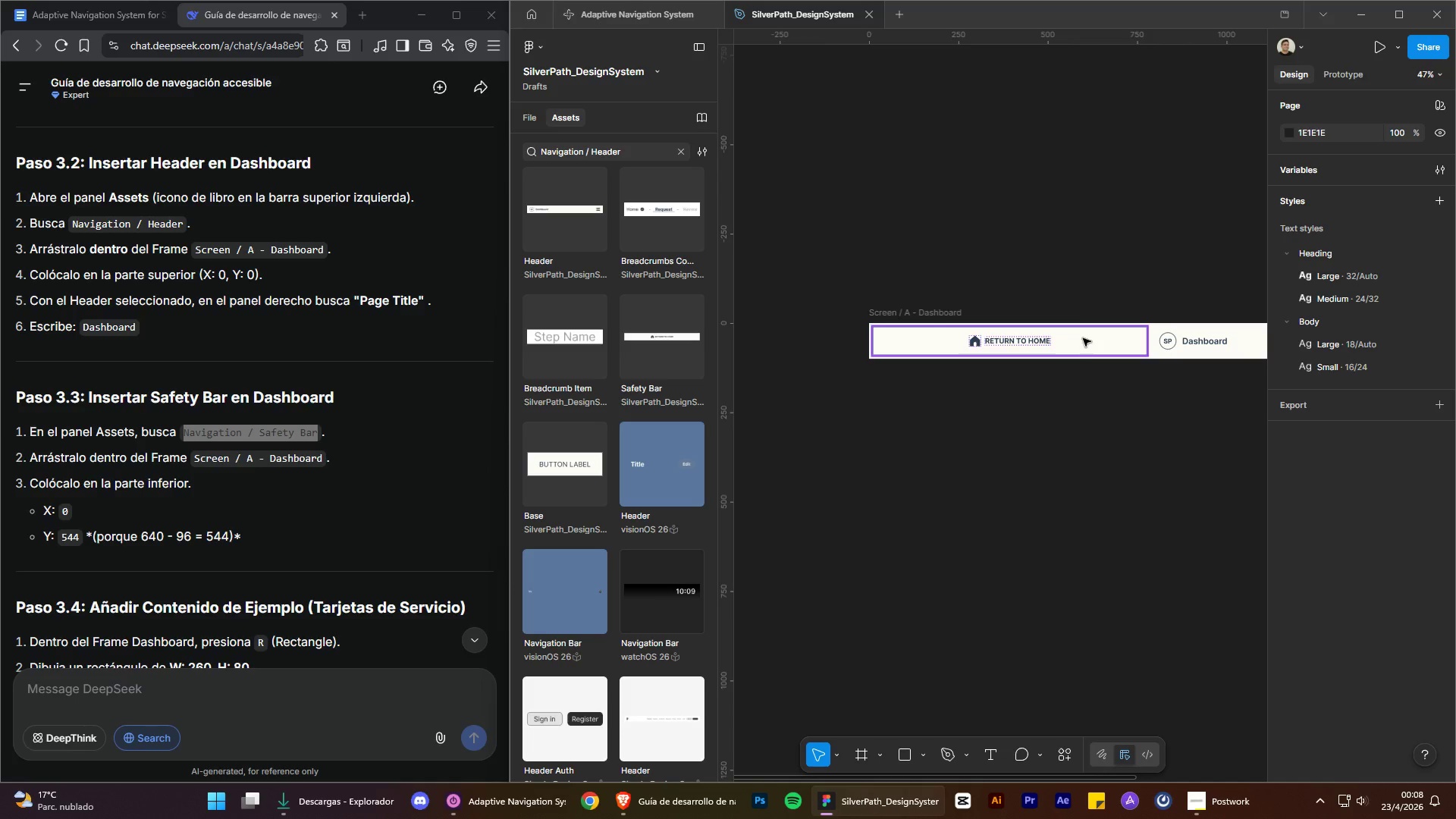 
left_click([1392, 215])
 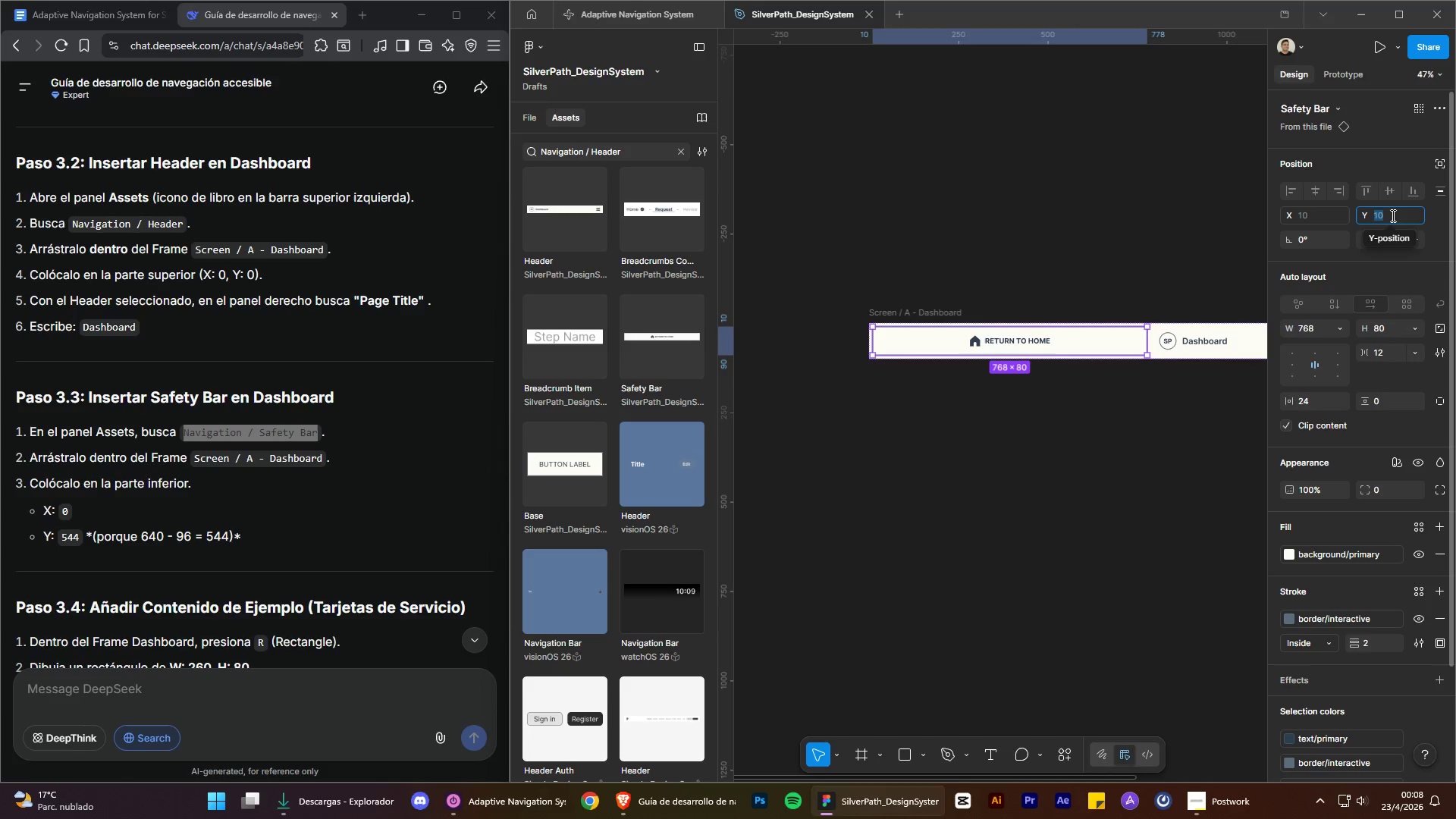 
type(544)
 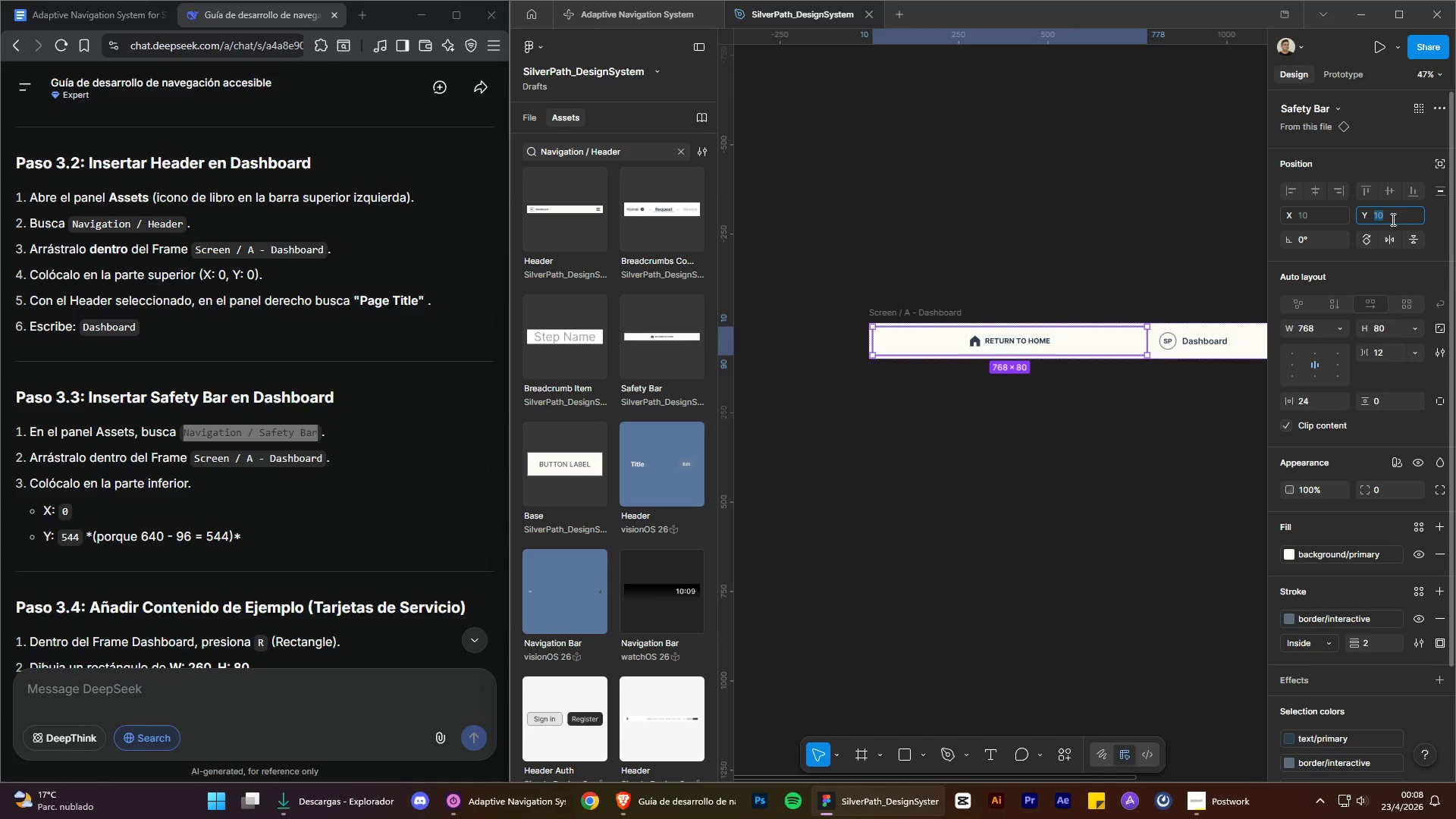 
key(Enter)
 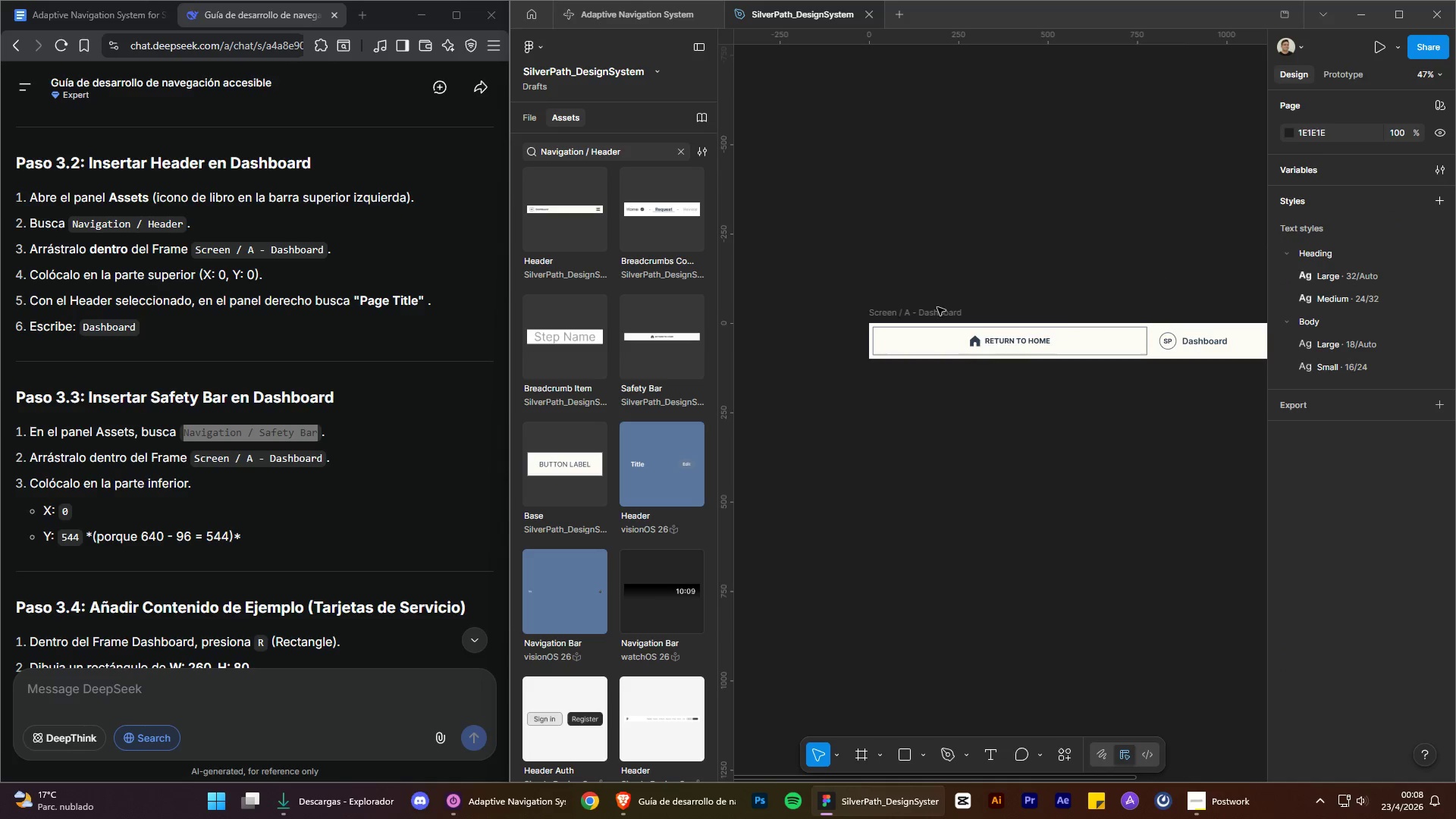 
left_click_drag(start_coordinate=[932, 309], to_coordinate=[807, 311])
 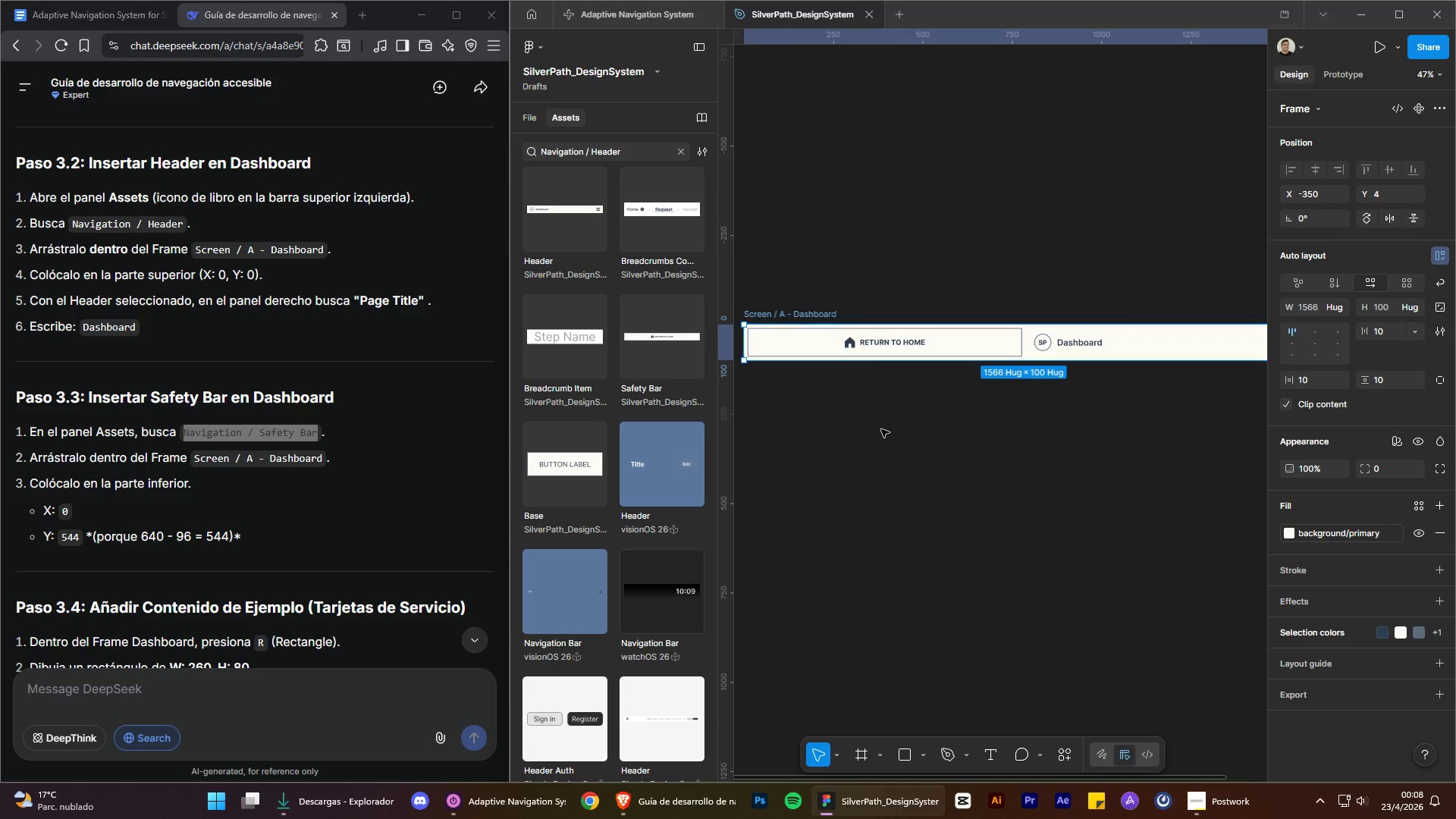 
hold_key(key=ControlLeft, duration=0.8)
hold_key(key=AltLeft, duration=0.78)
scroll: coordinate [982, 350], scroll_direction: down, amount: 2.0
 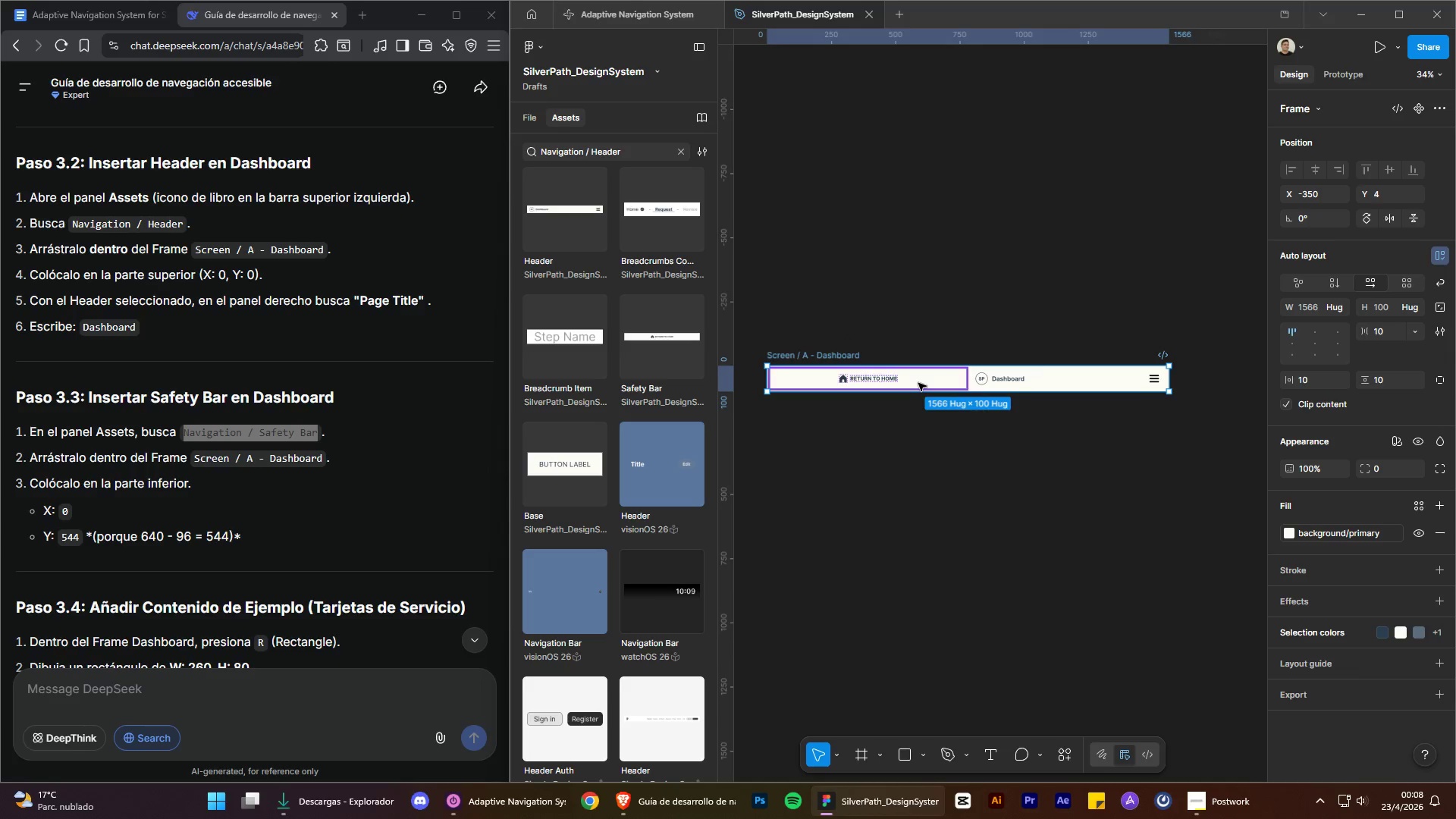 
left_click([918, 383])
 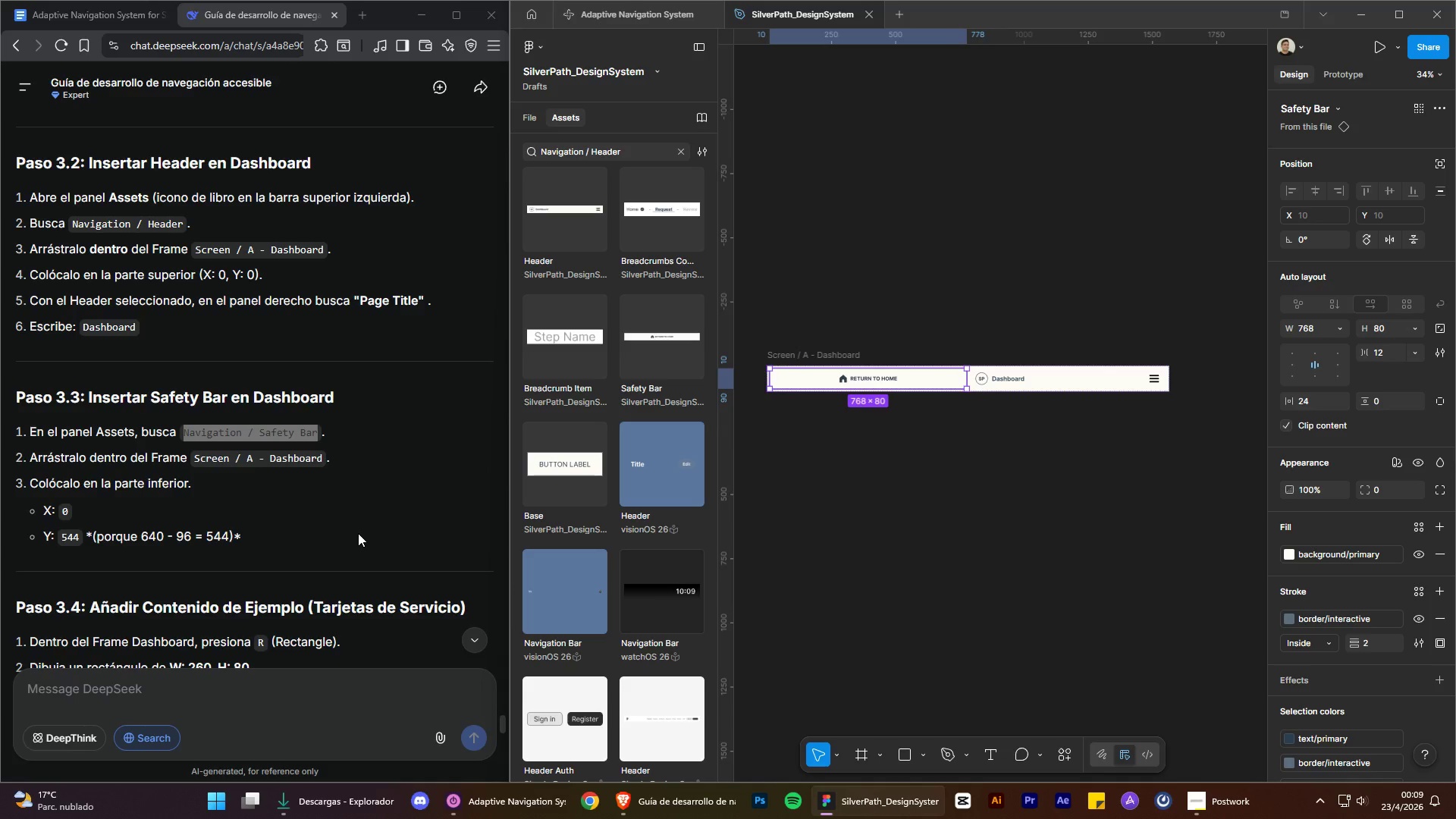 
wait(18.75)
 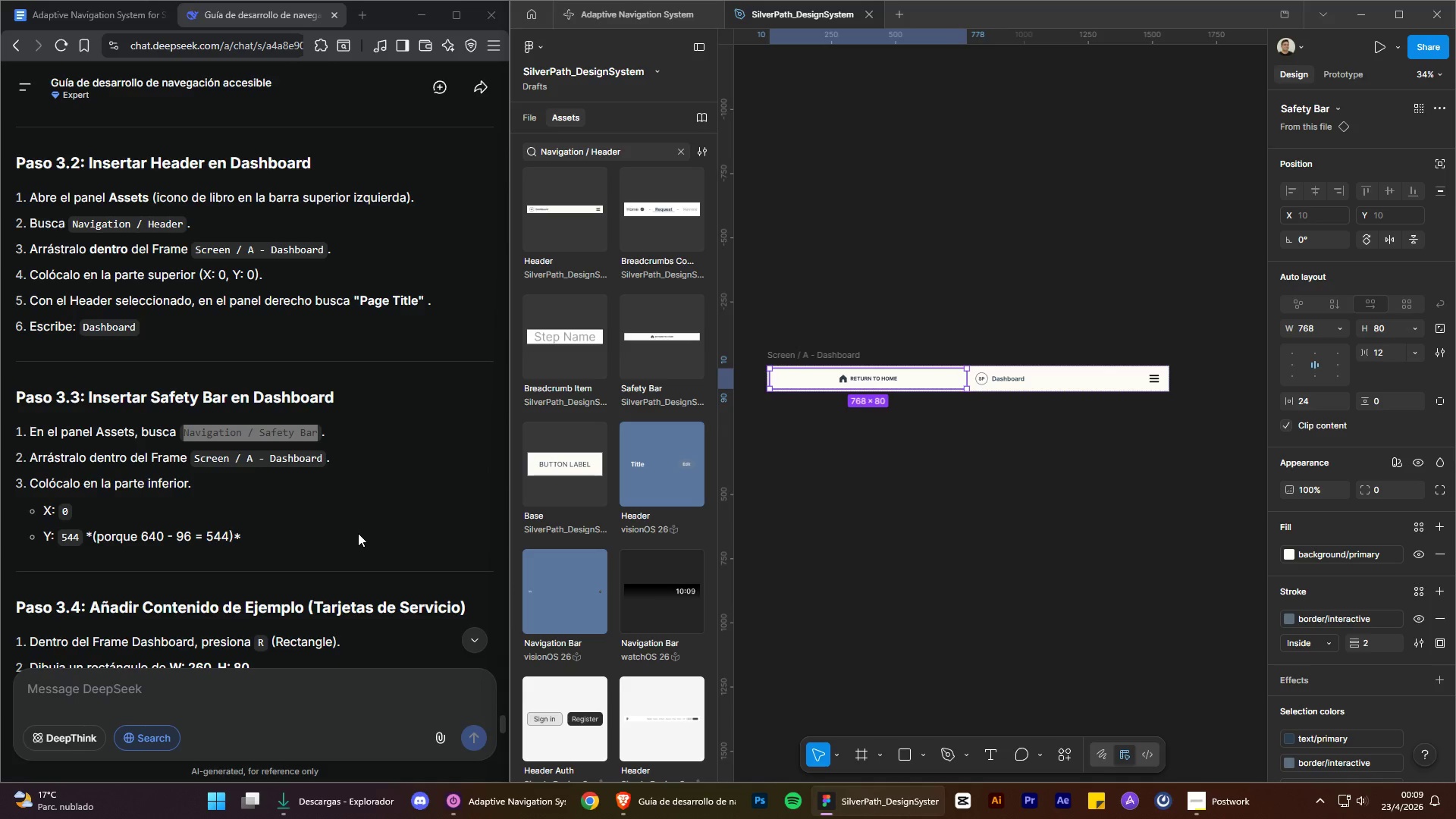 
left_click([927, 384])
 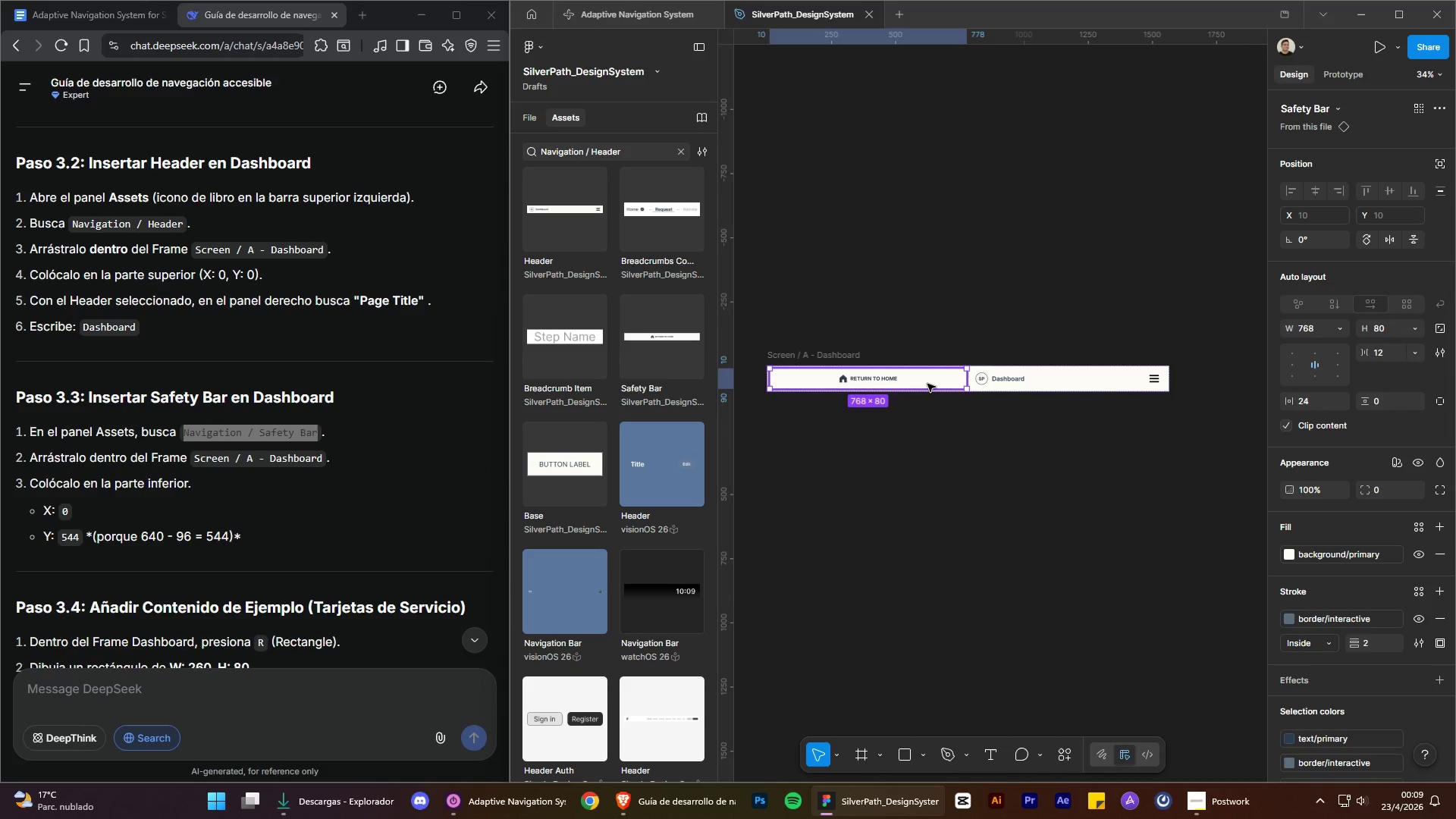 
left_click([927, 384])
 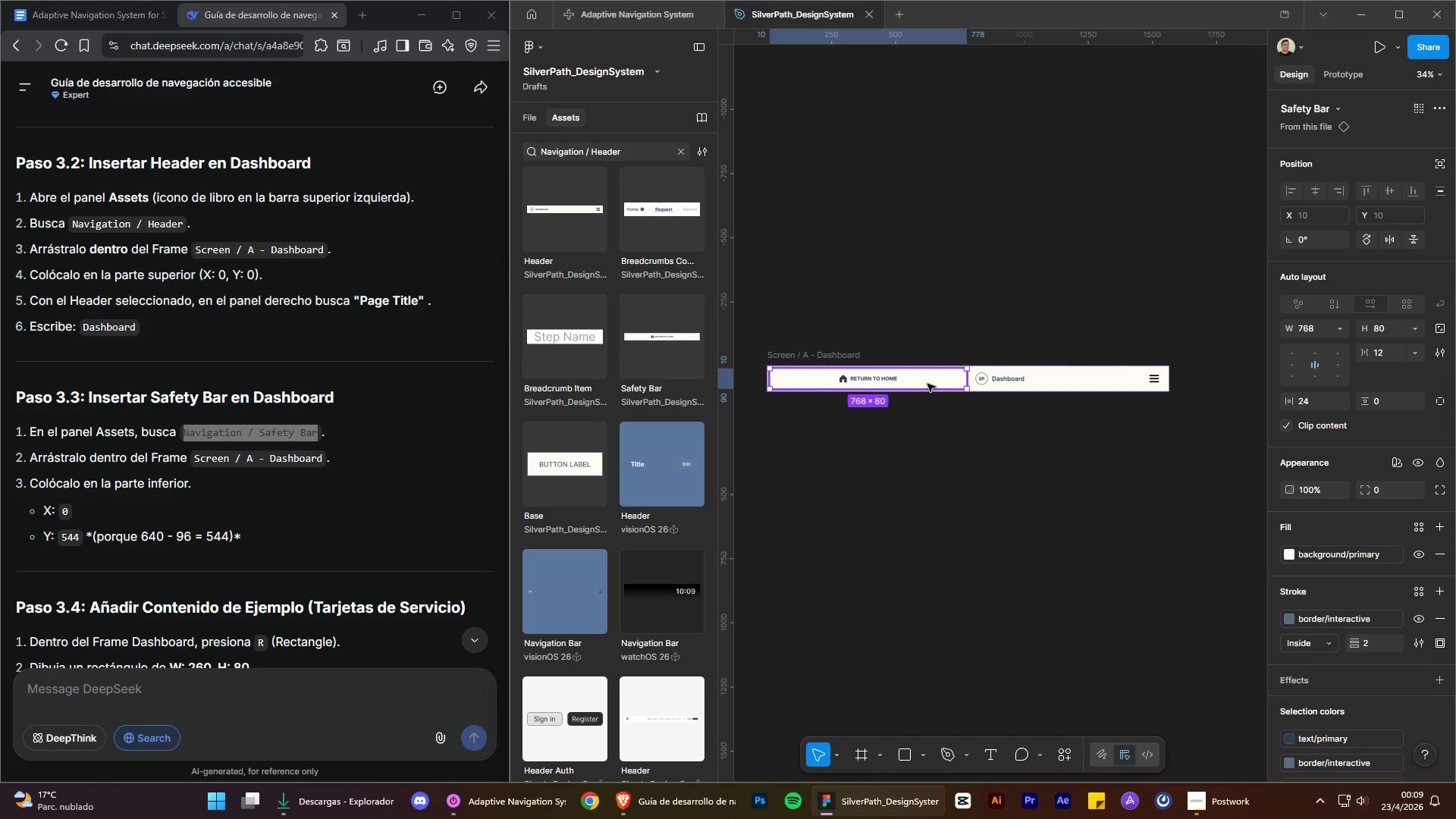 
double_click([927, 384])
 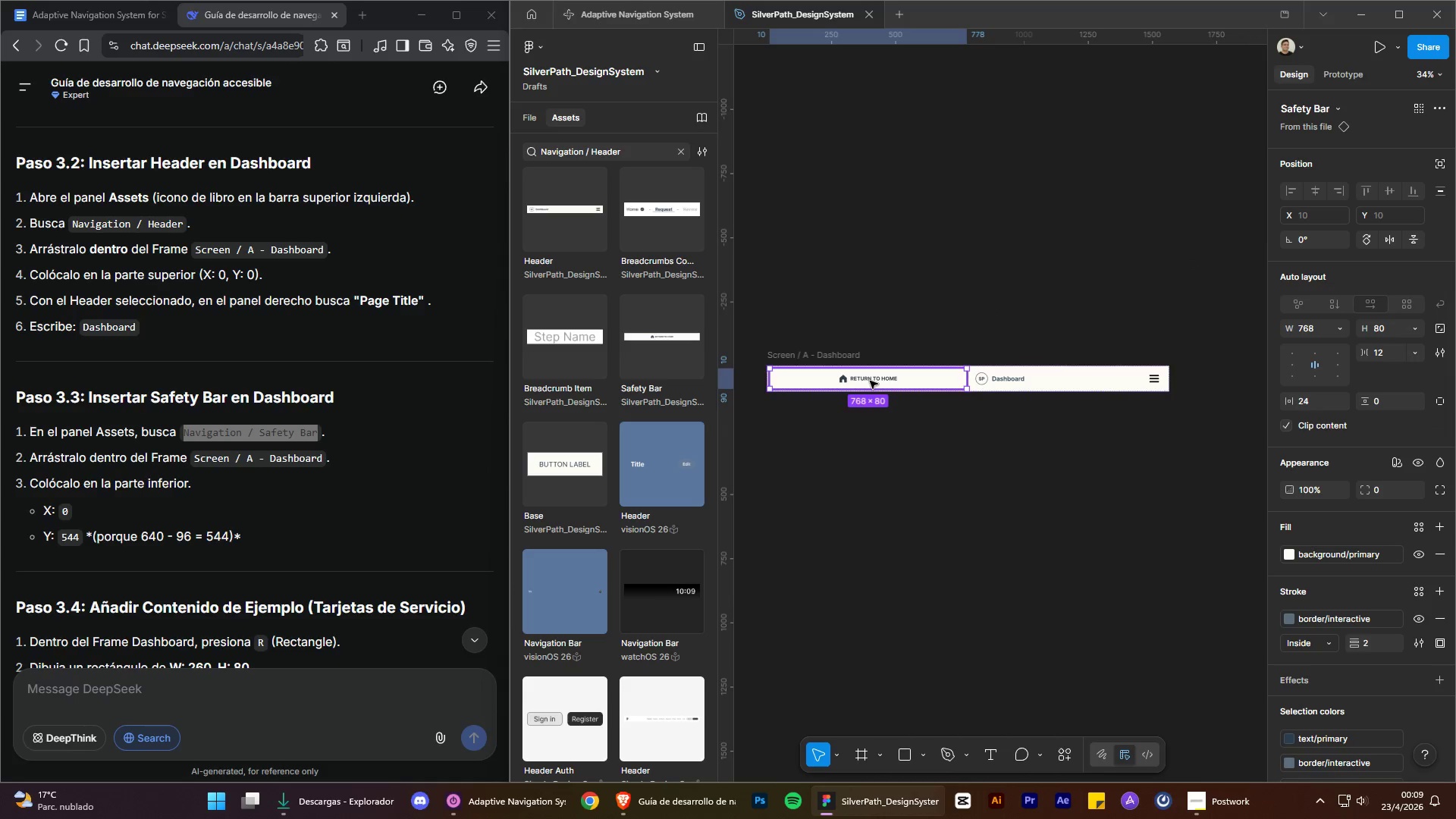 
double_click([870, 381])
 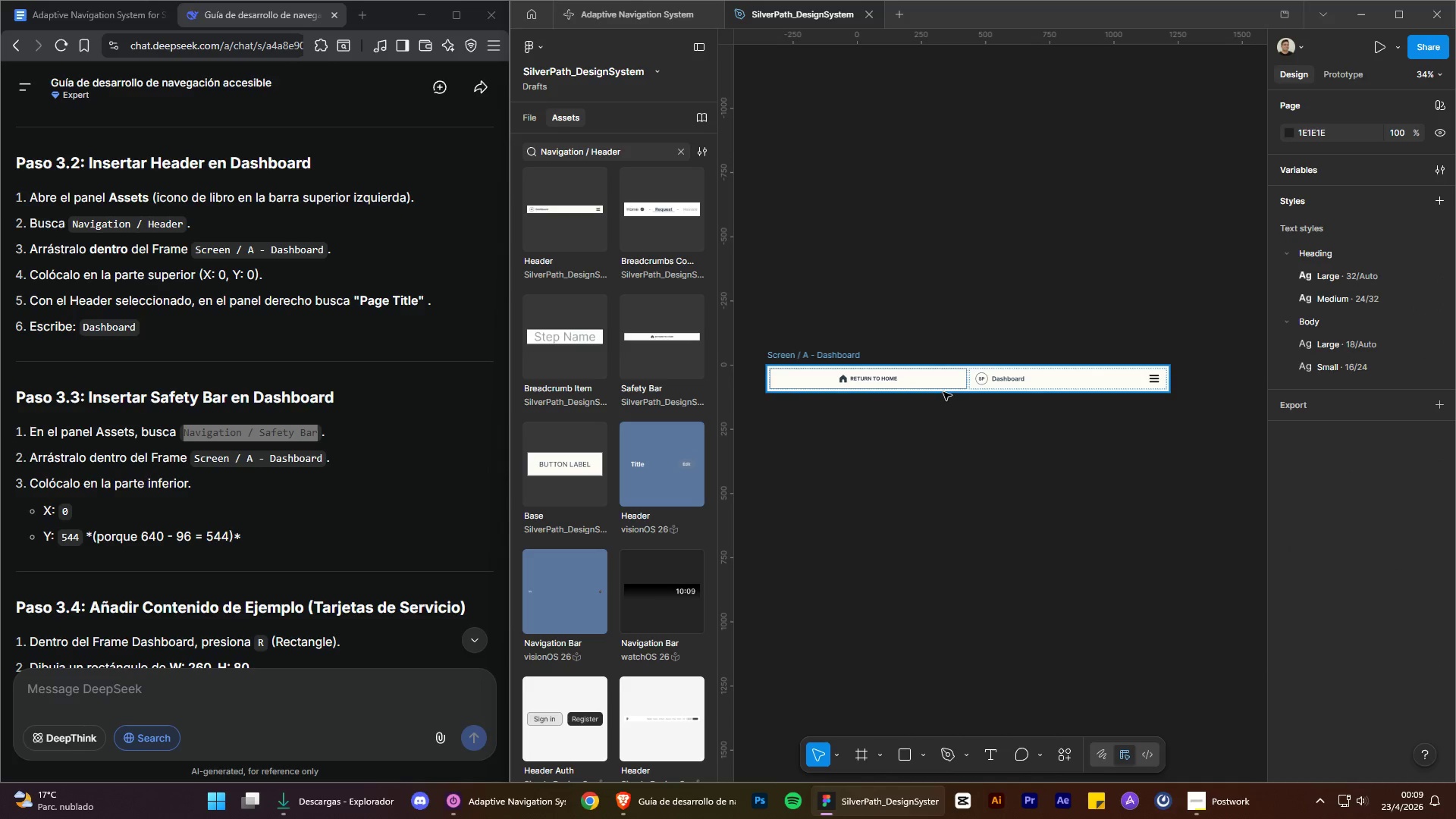 
double_click([942, 381])
 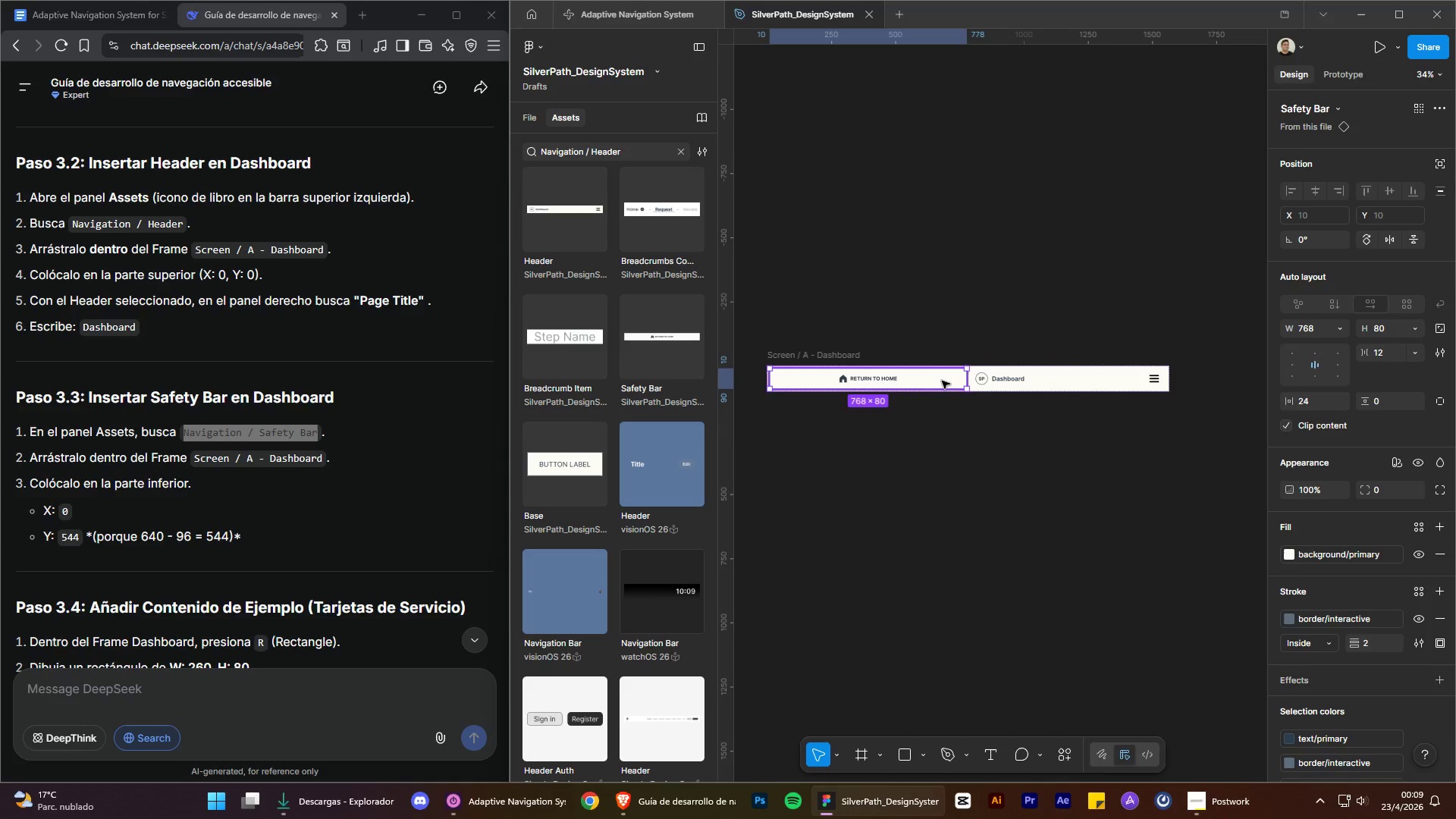 
left_click_drag(start_coordinate=[942, 381], to_coordinate=[958, 378])
 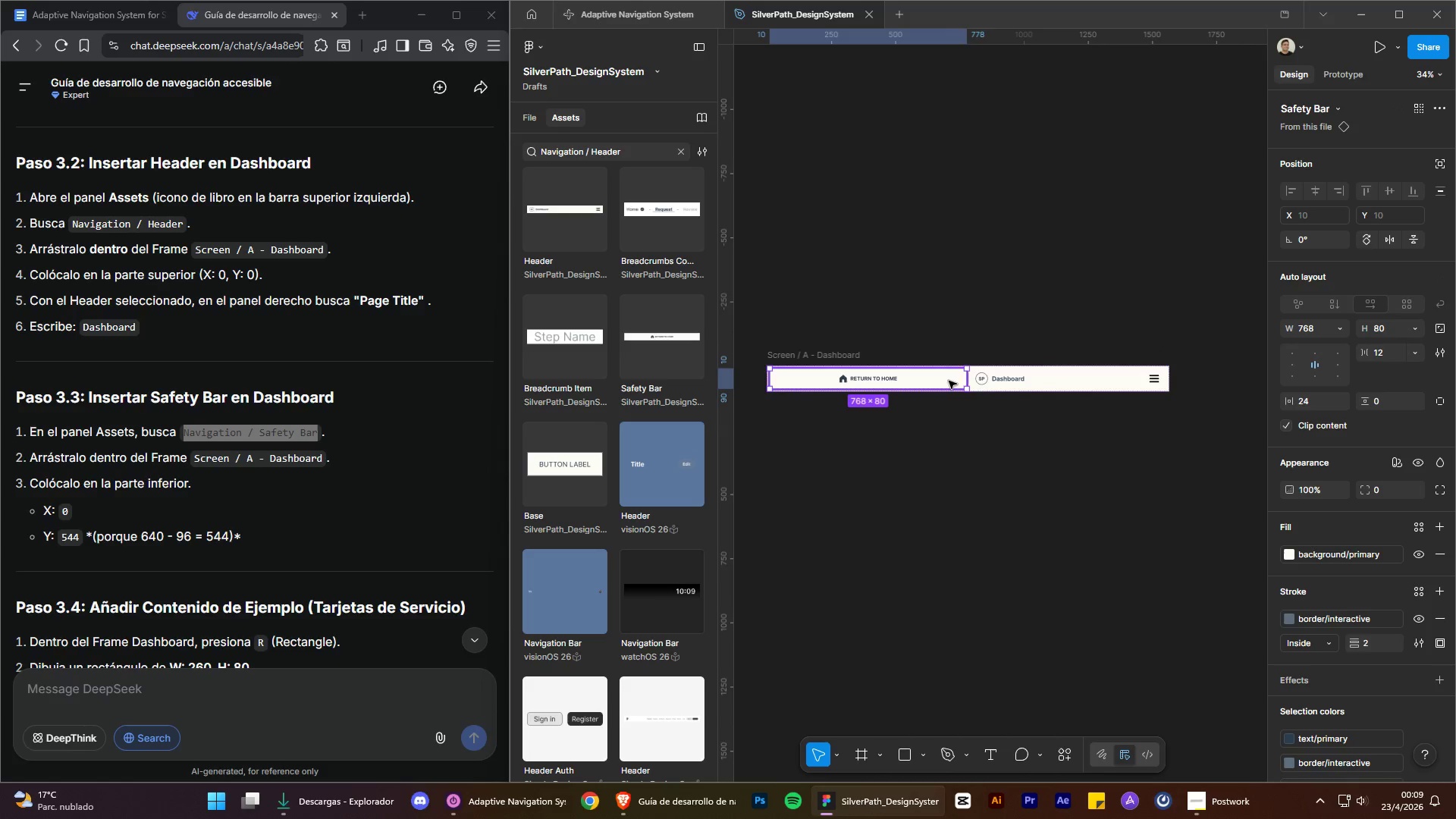 
left_click_drag(start_coordinate=[949, 381], to_coordinate=[931, 375])
 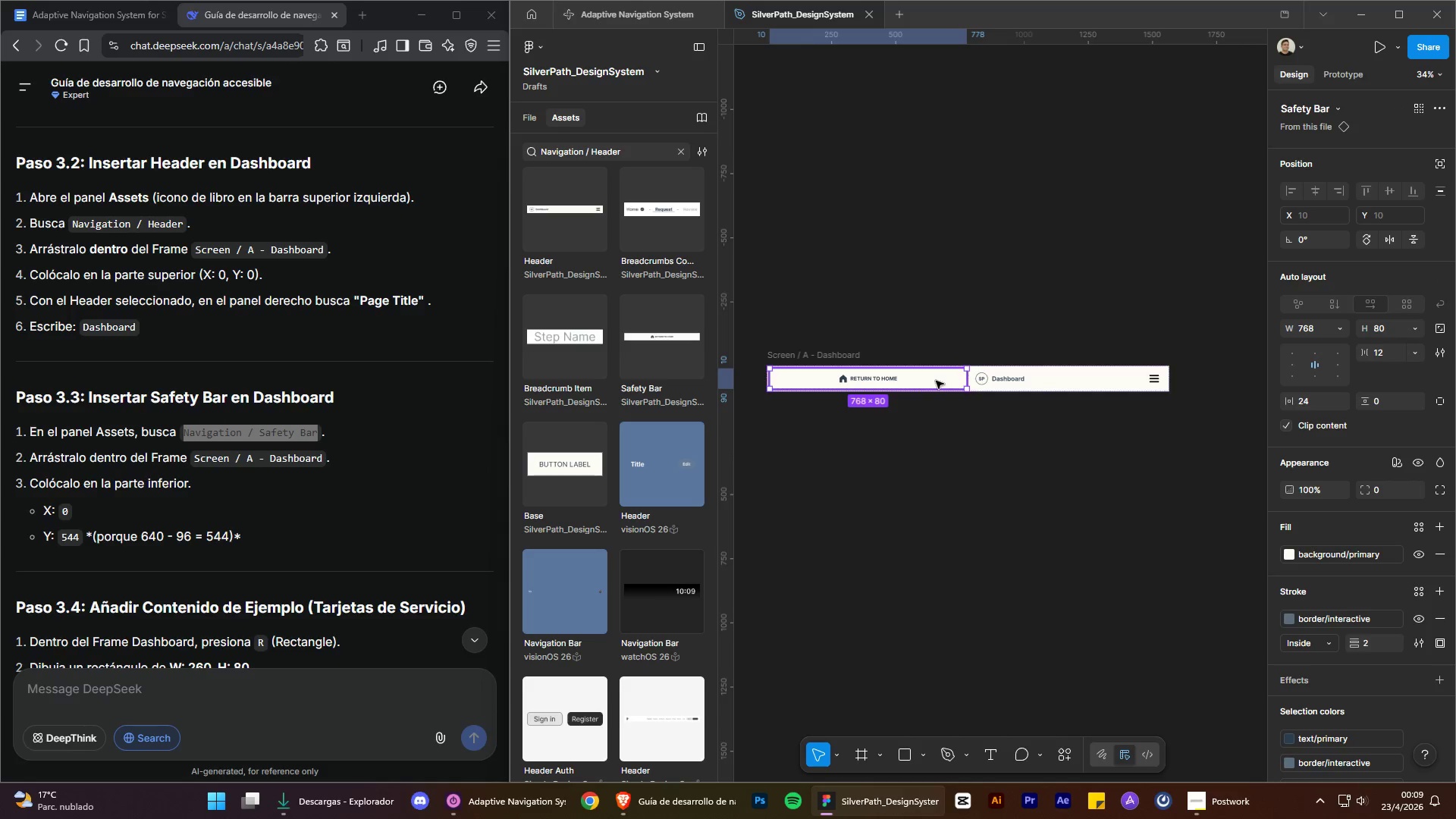 
hold_key(key=AltLeft, duration=0.98)
hold_key(key=ControlLeft, duration=0.95)
scroll: coordinate [933, 362], scroll_direction: up, amount: 1.0
 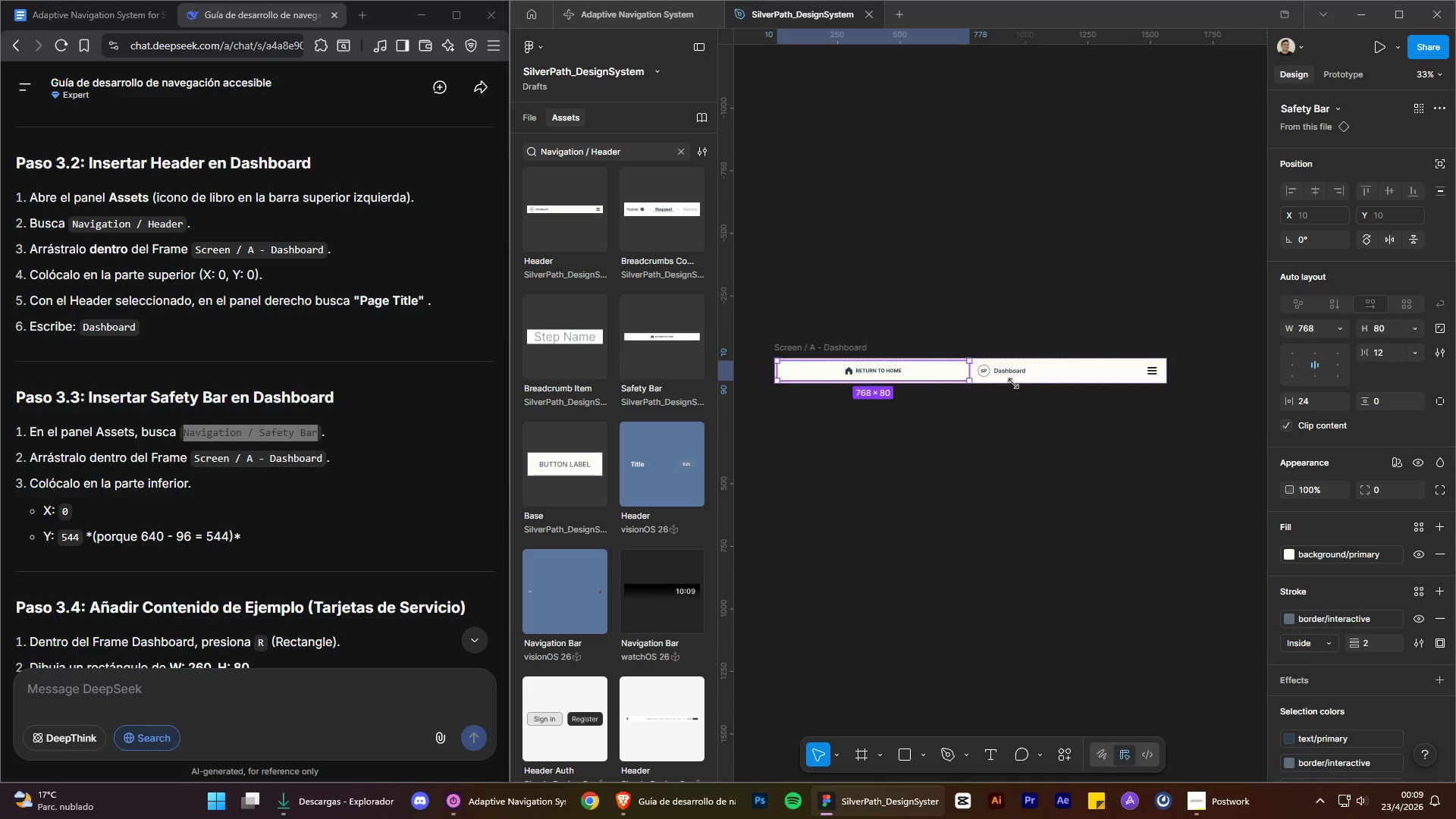 
hold_key(key=AltLeft, duration=0.42)
hold_key(key=ControlLeft, duration=0.34)
scroll: coordinate [1067, 359], scroll_direction: up, amount: 3.0
 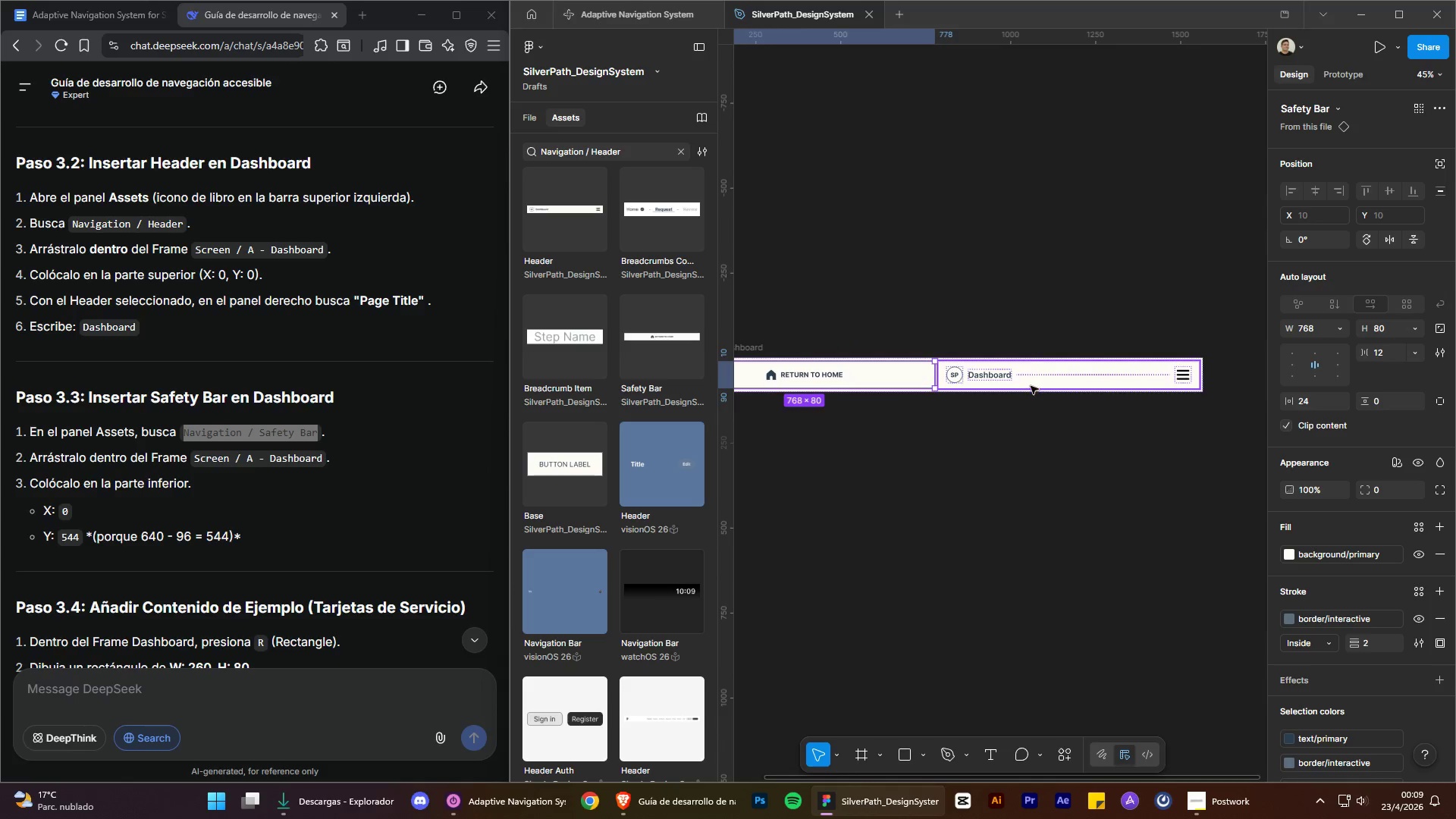 
key(Control+ControlLeft)
 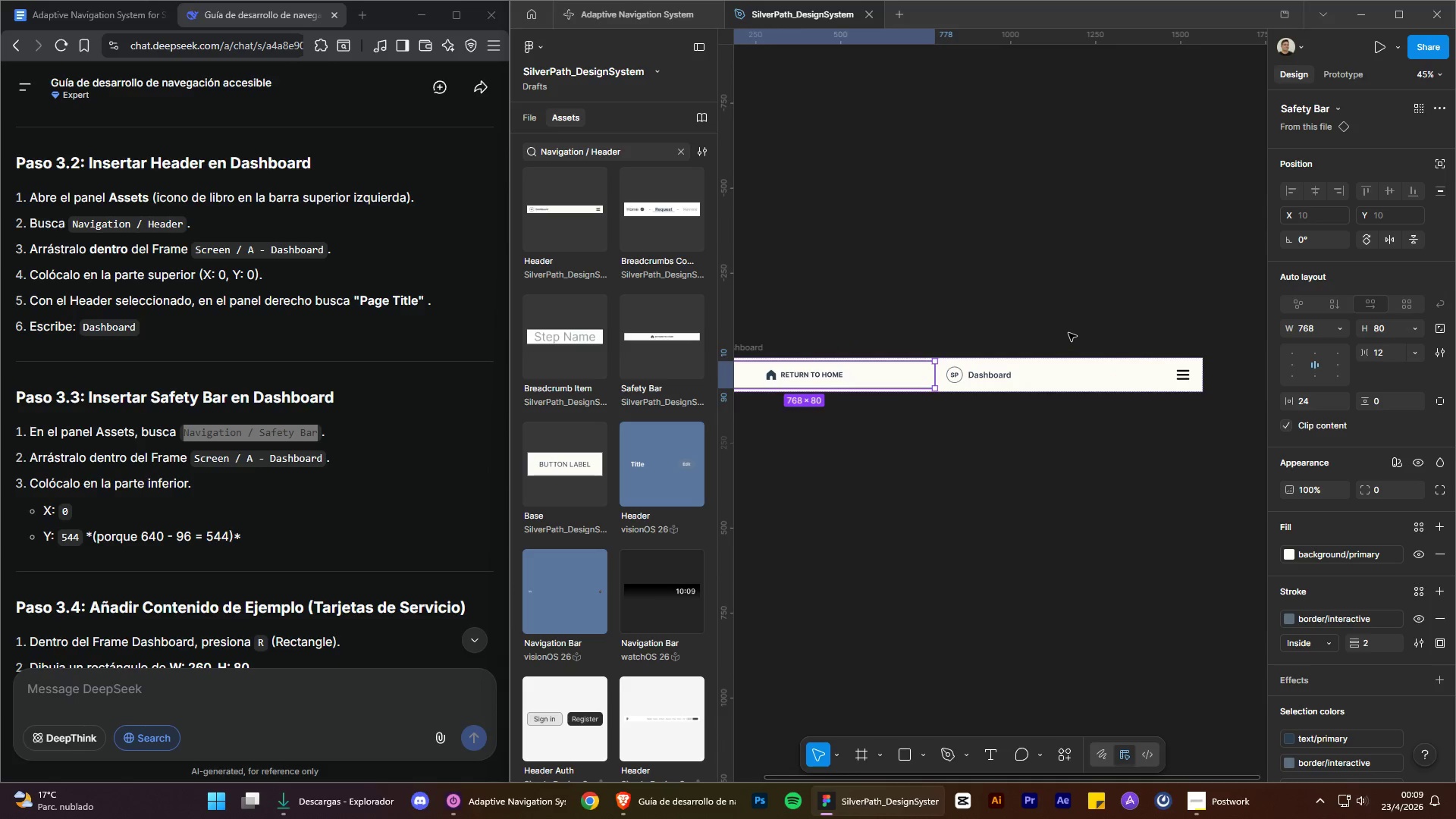 
key(Alt+Control+AltLeft)
 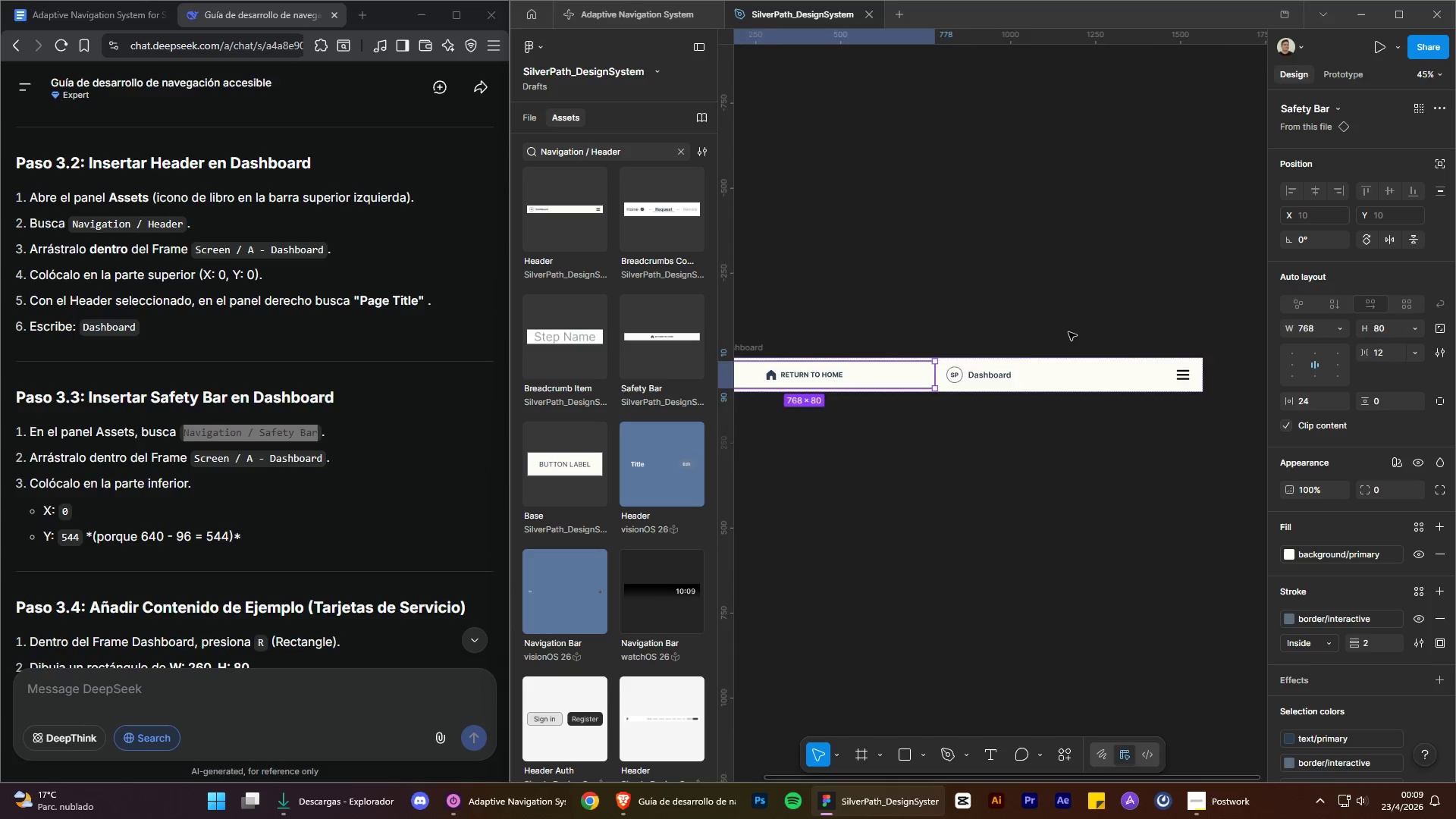 
scroll: coordinate [1068, 332], scroll_direction: down, amount: 3.0
 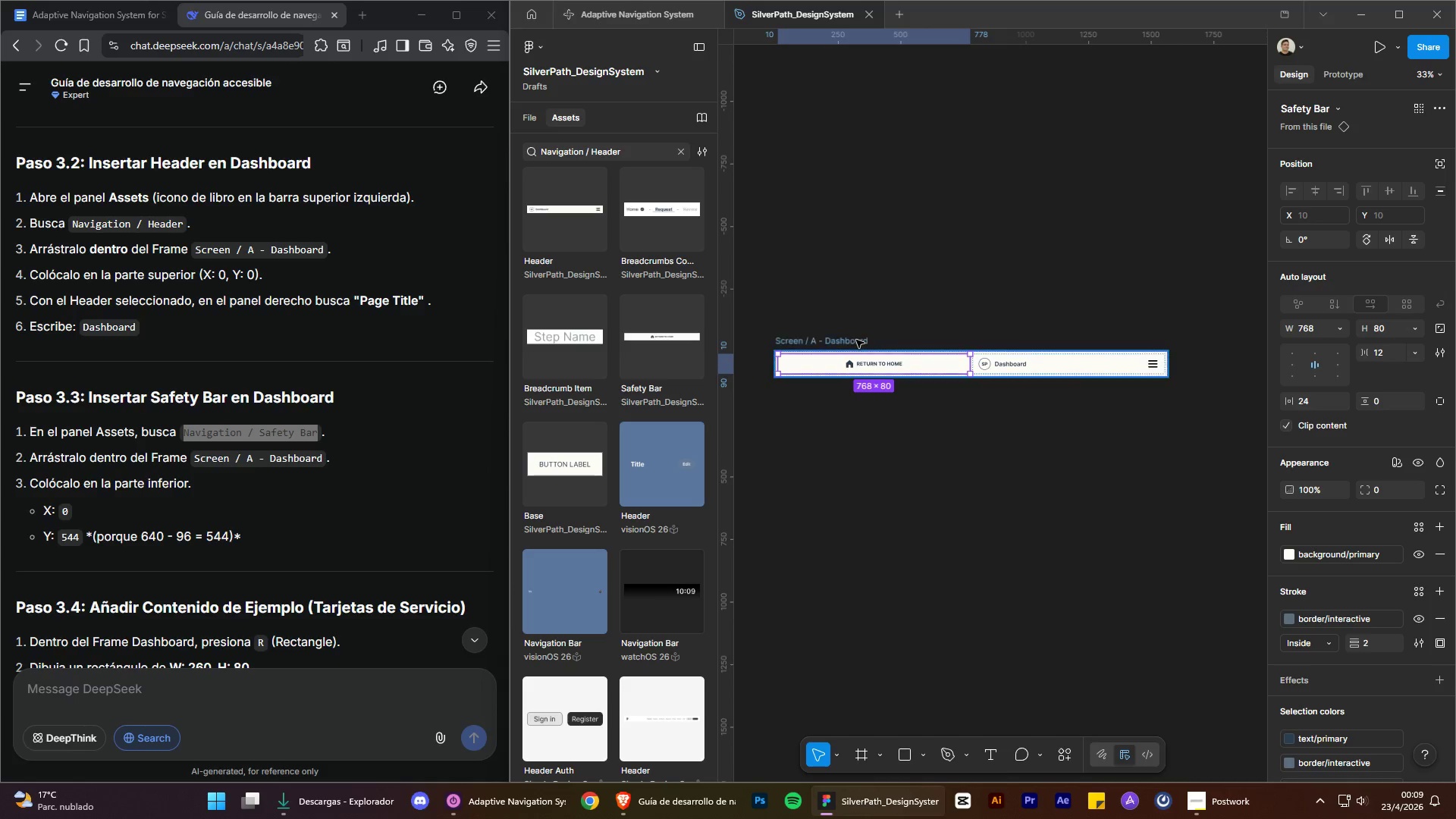 
left_click([856, 340])
 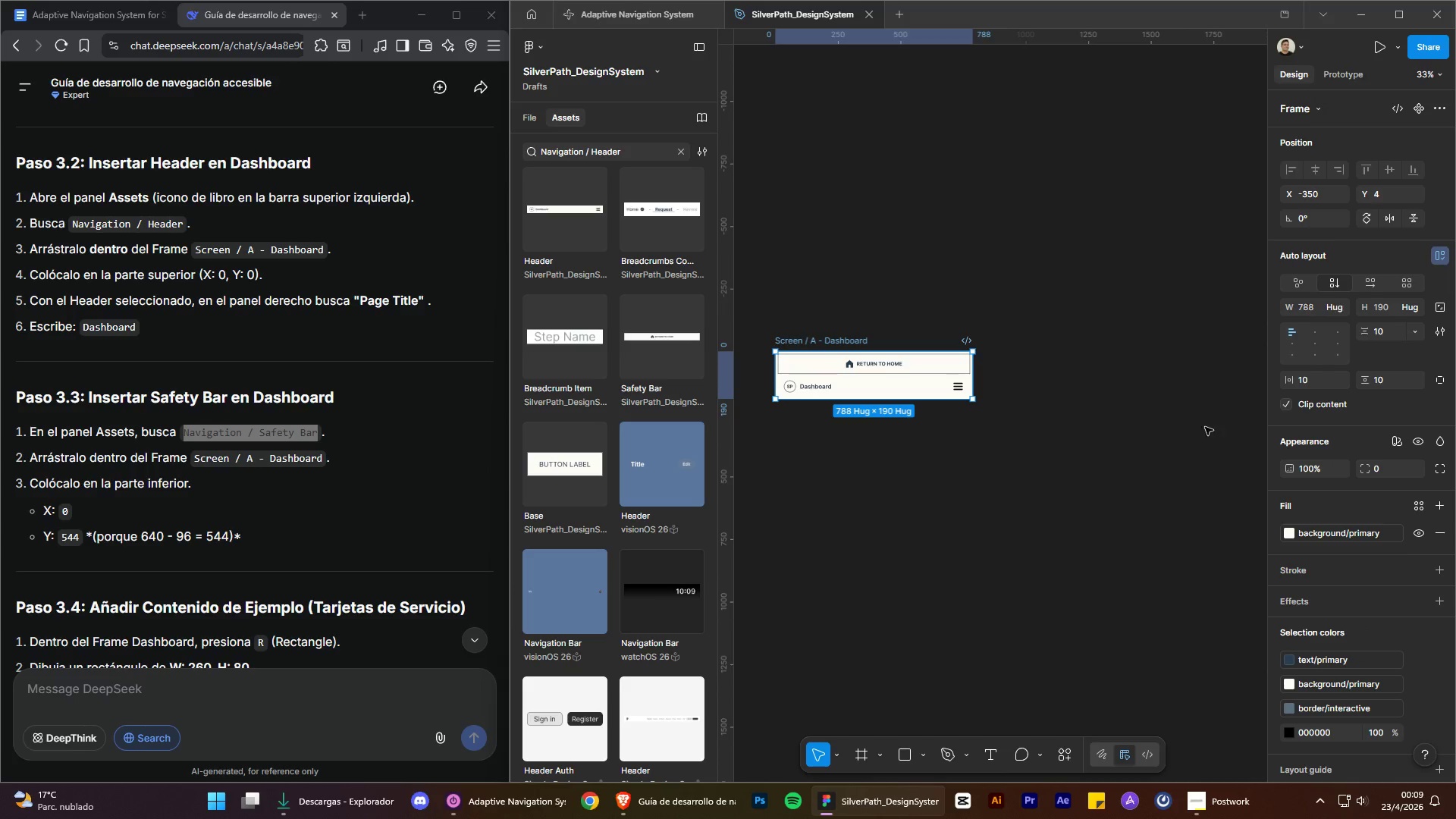 
left_click([1071, 400])
 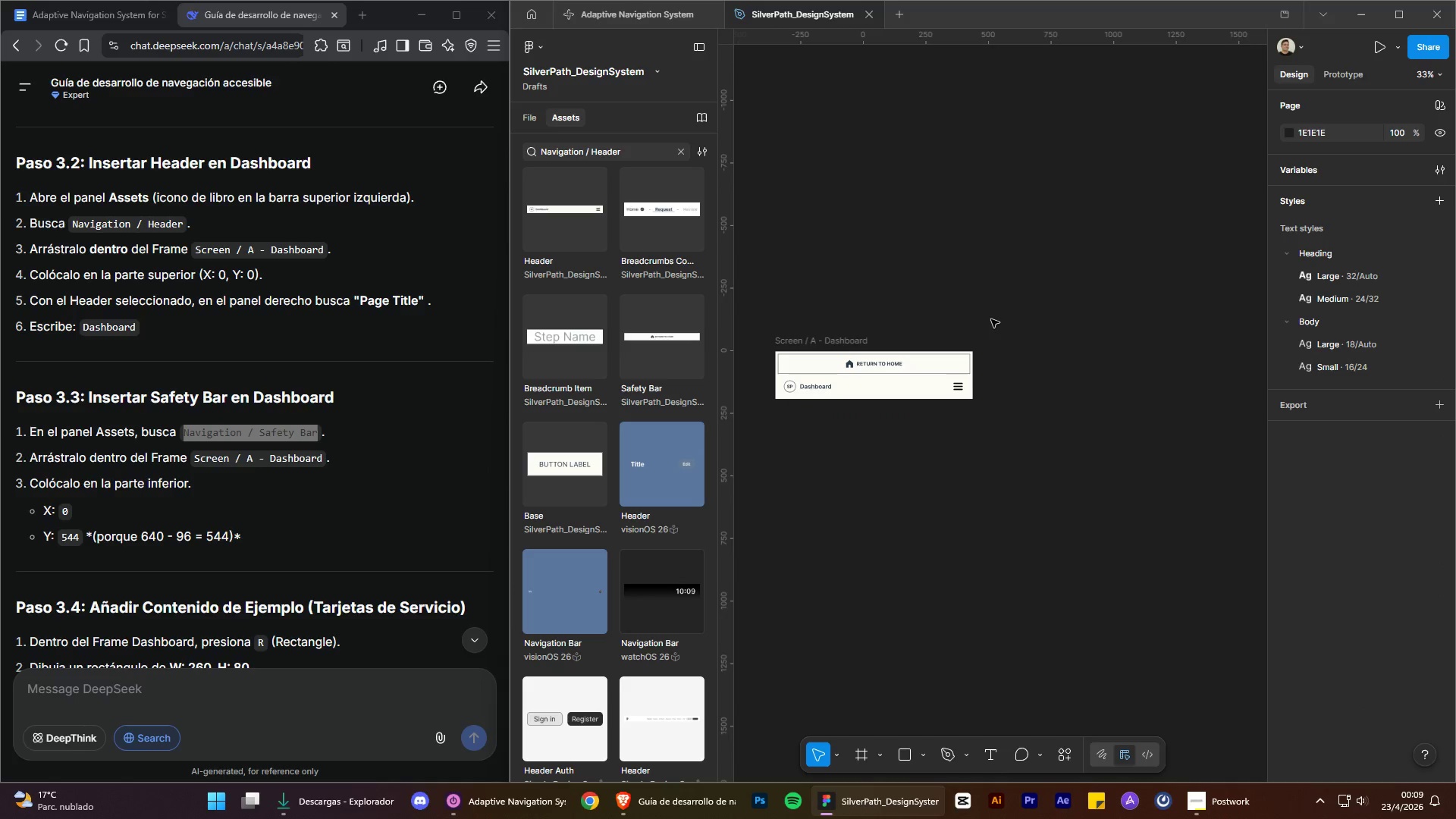 
hold_key(key=ControlLeft, duration=1.17)
hold_key(key=AltLeft, duration=1.16)
scroll: coordinate [943, 341], scroll_direction: up, amount: 4.0
 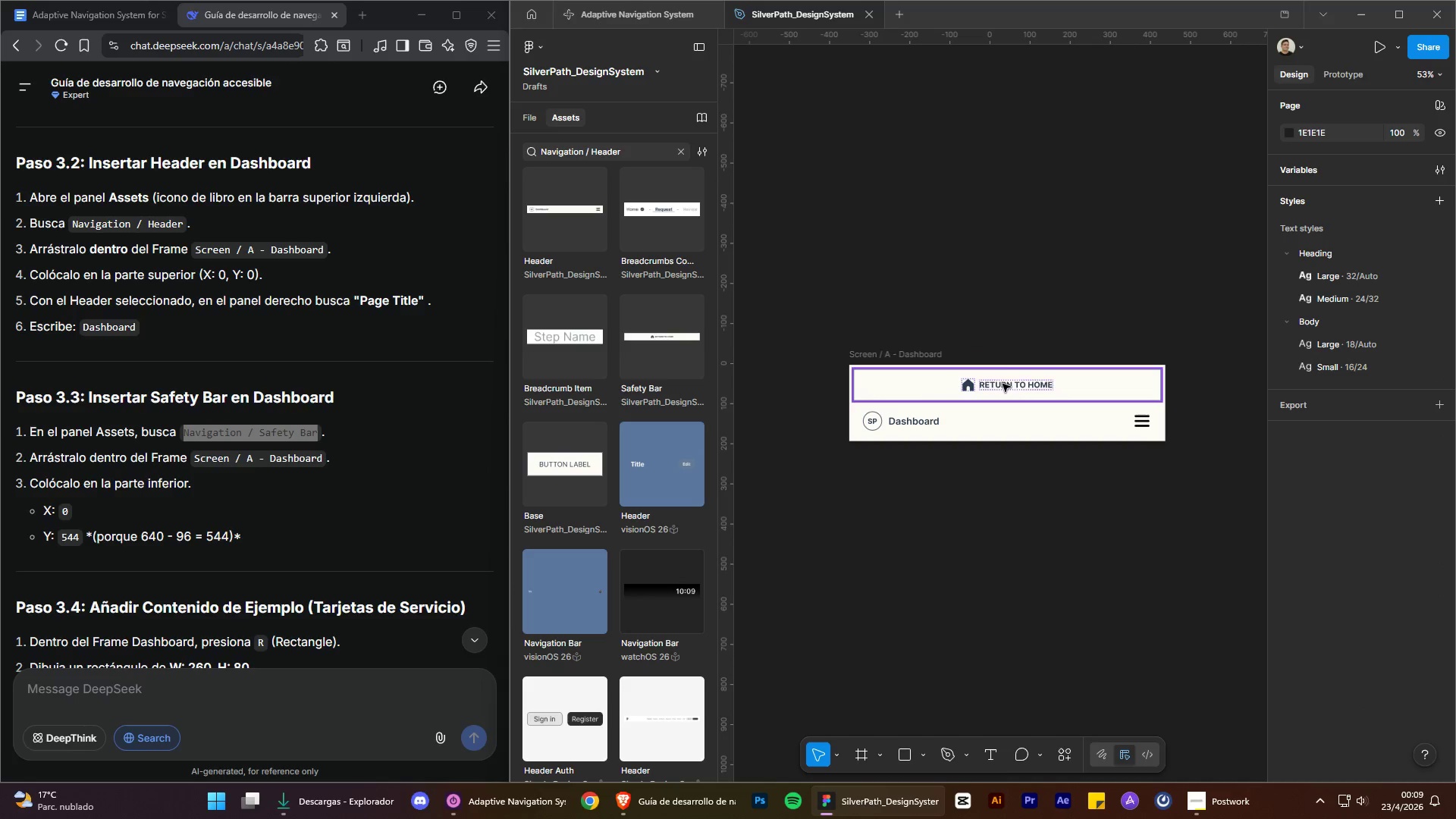 
left_click_drag(start_coordinate=[1004, 384], to_coordinate=[1037, 387])
 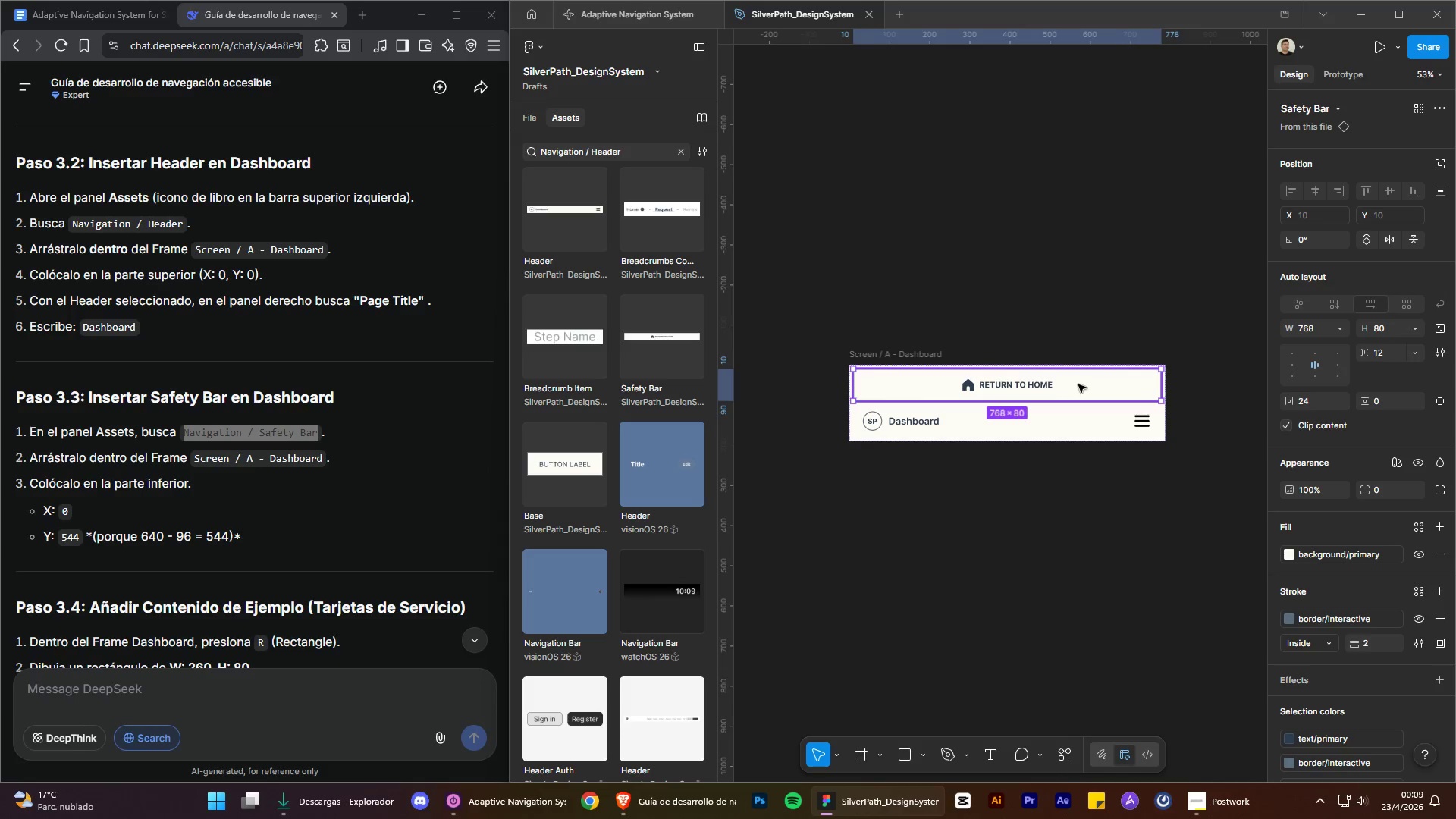 
left_click_drag(start_coordinate=[1078, 384], to_coordinate=[1077, 425])
 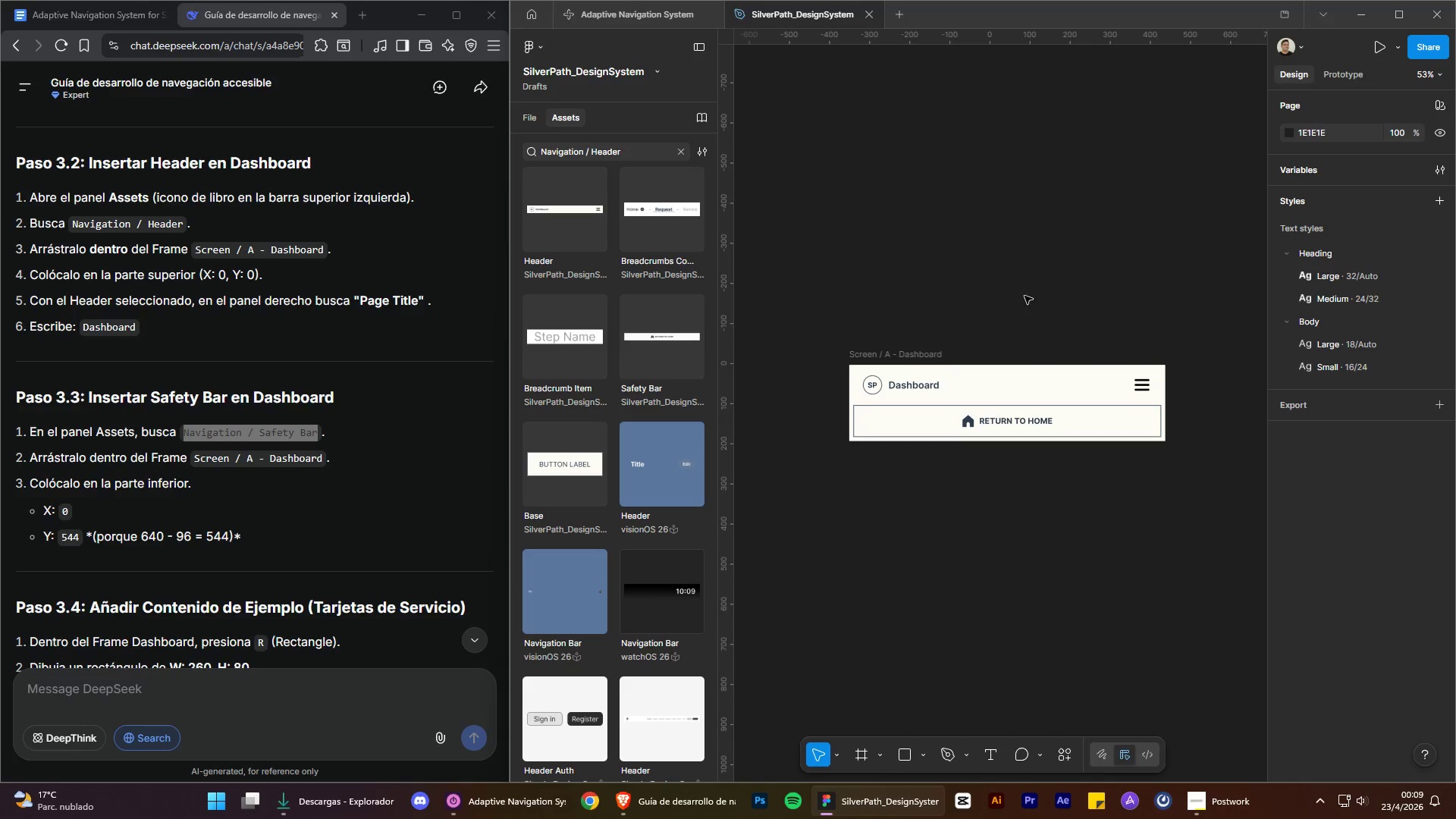 
wait(8.53)
 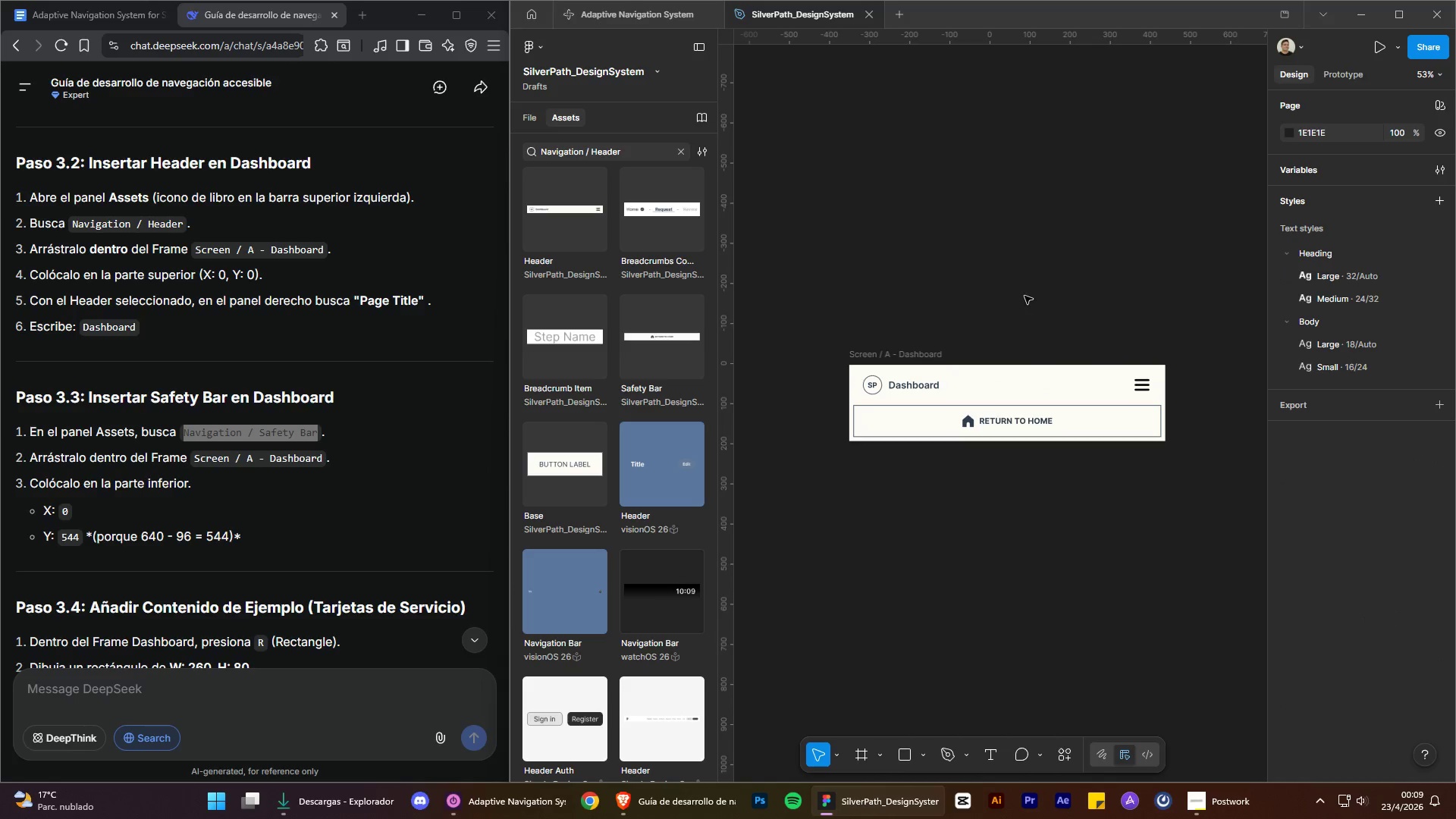 
left_click([388, 517])
 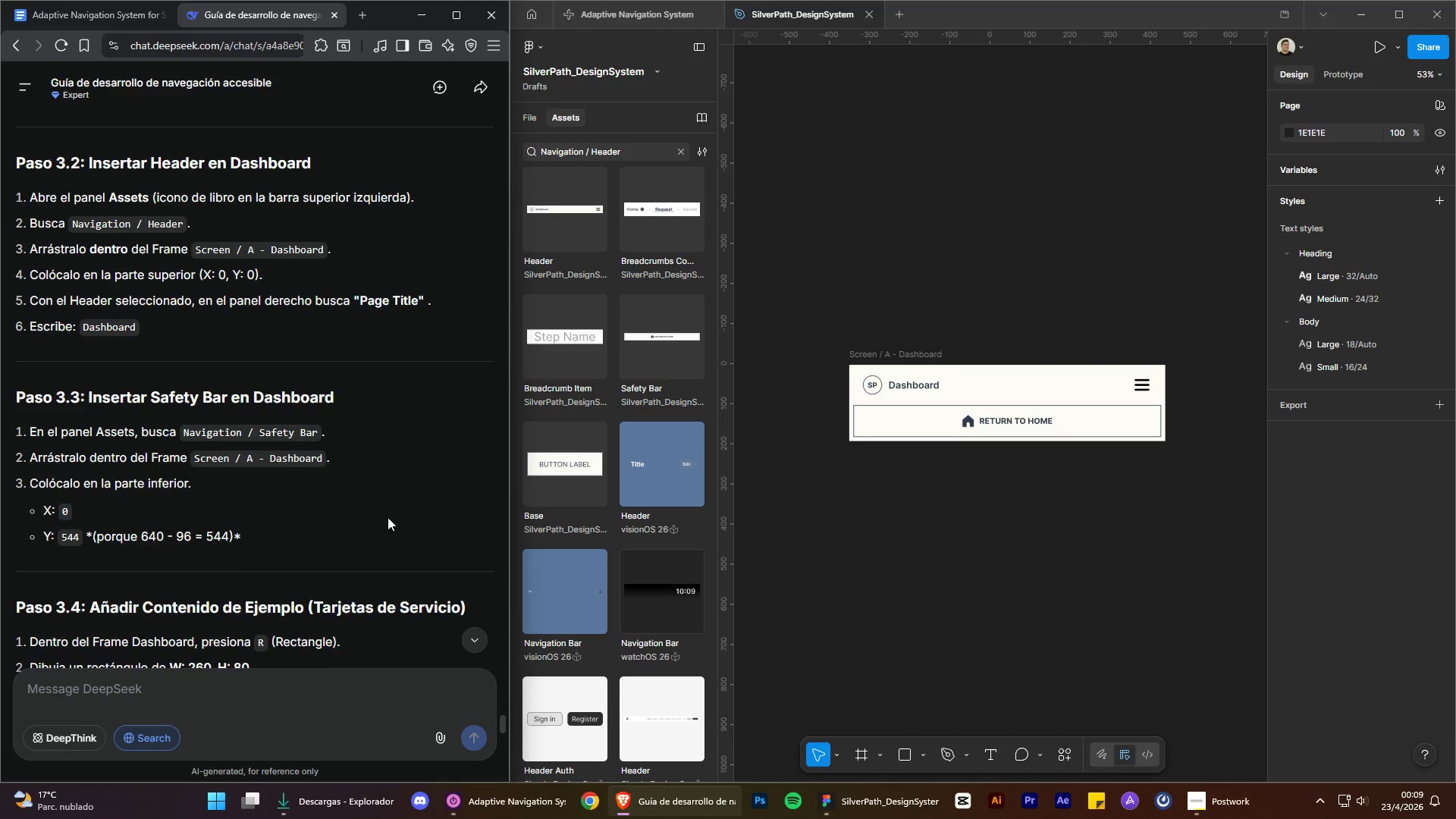 
scroll: coordinate [401, 519], scroll_direction: down, amount: 4.0
 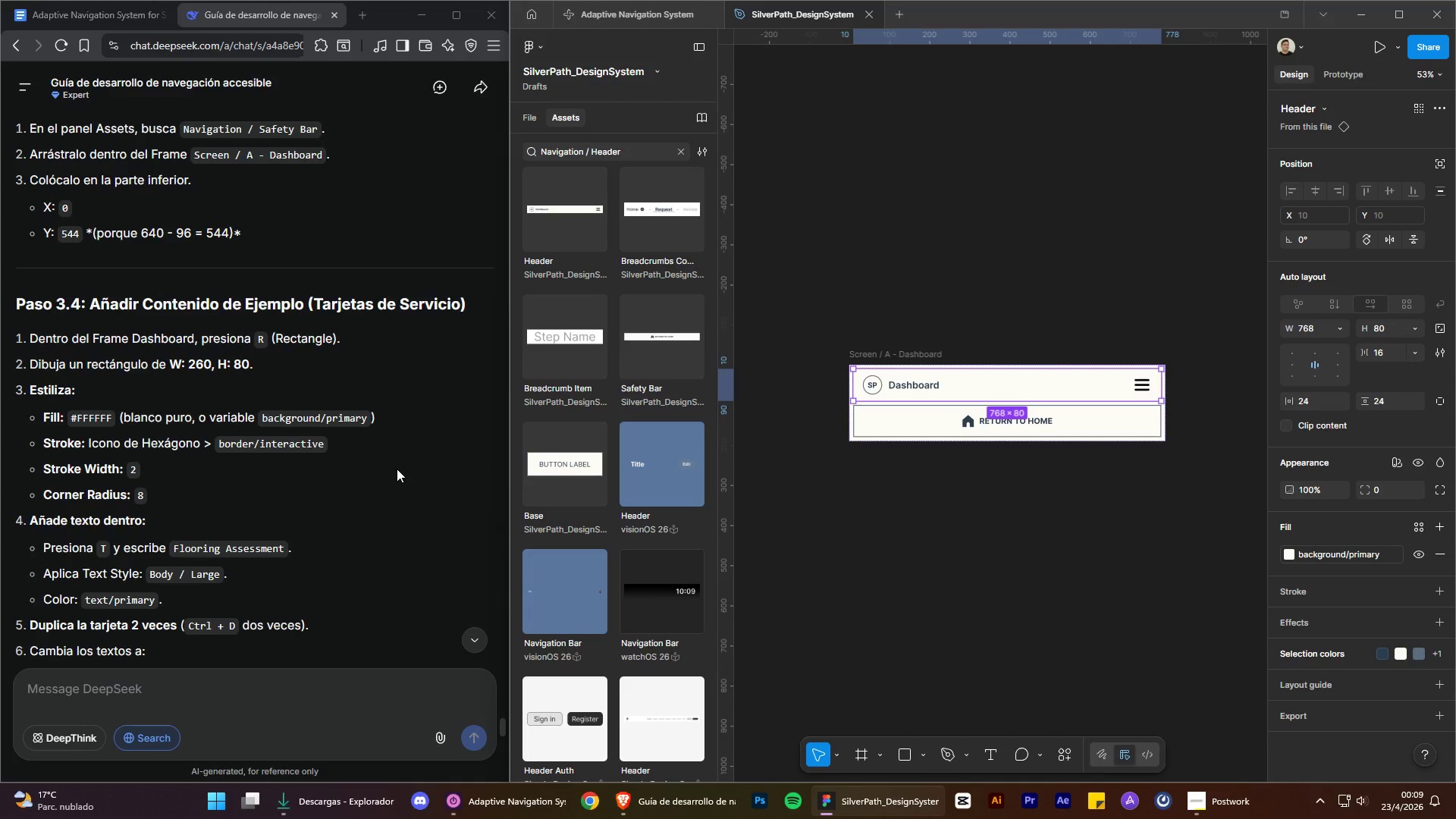 
wait(12.61)
 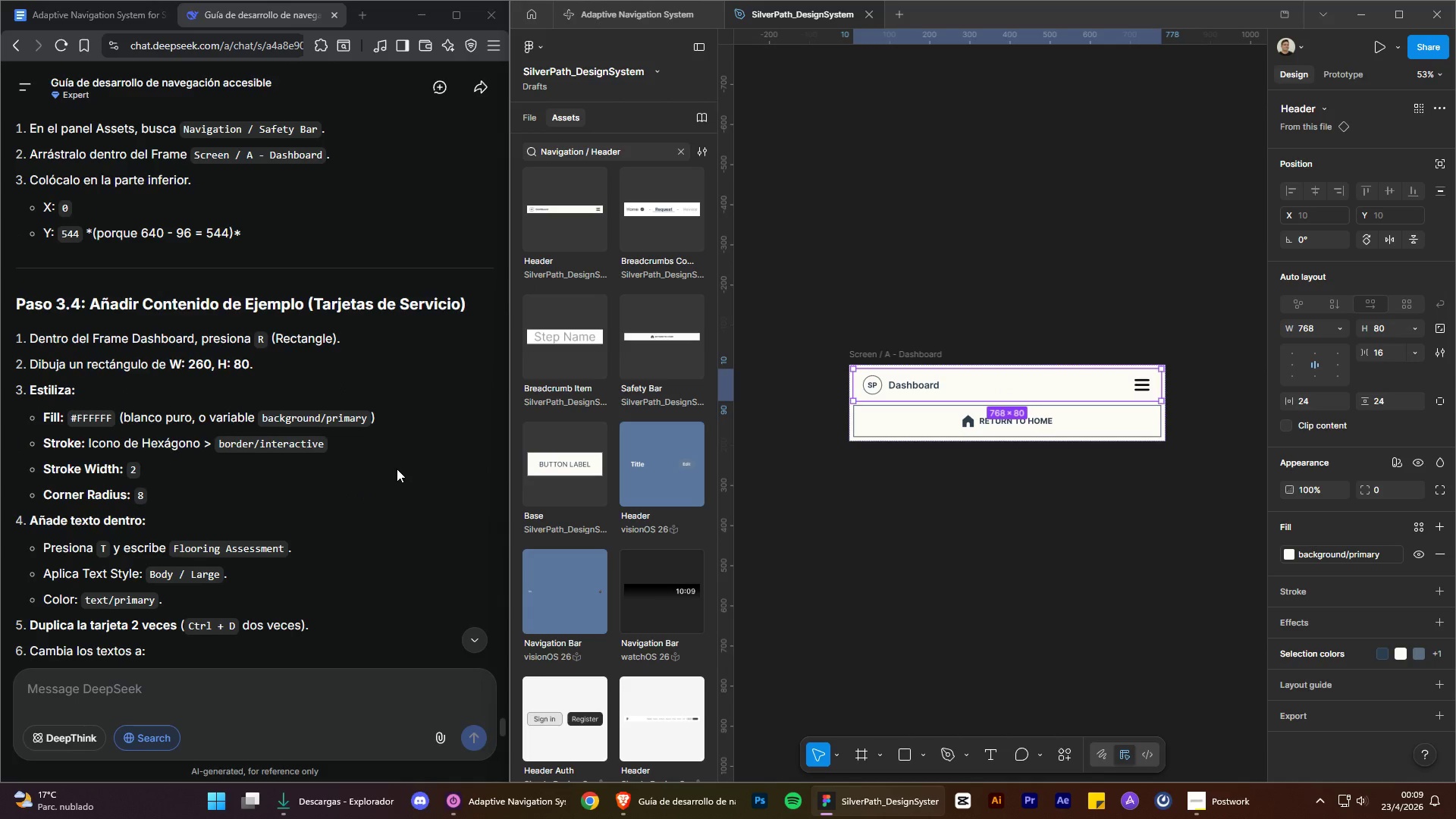 
scroll: coordinate [395, 469], scroll_direction: down, amount: 6.0
 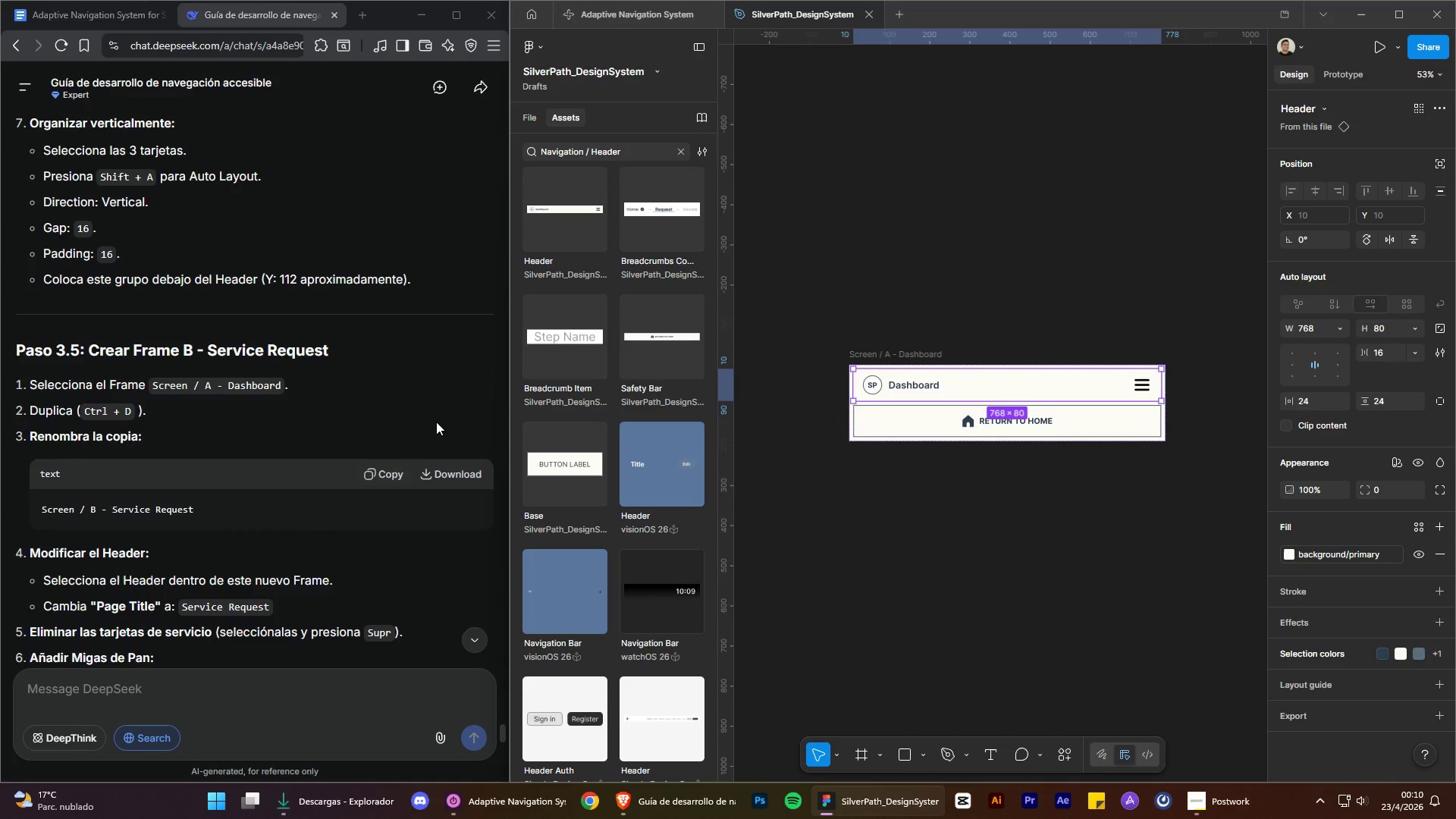 
scroll: coordinate [426, 422], scroll_direction: up, amount: 8.0
 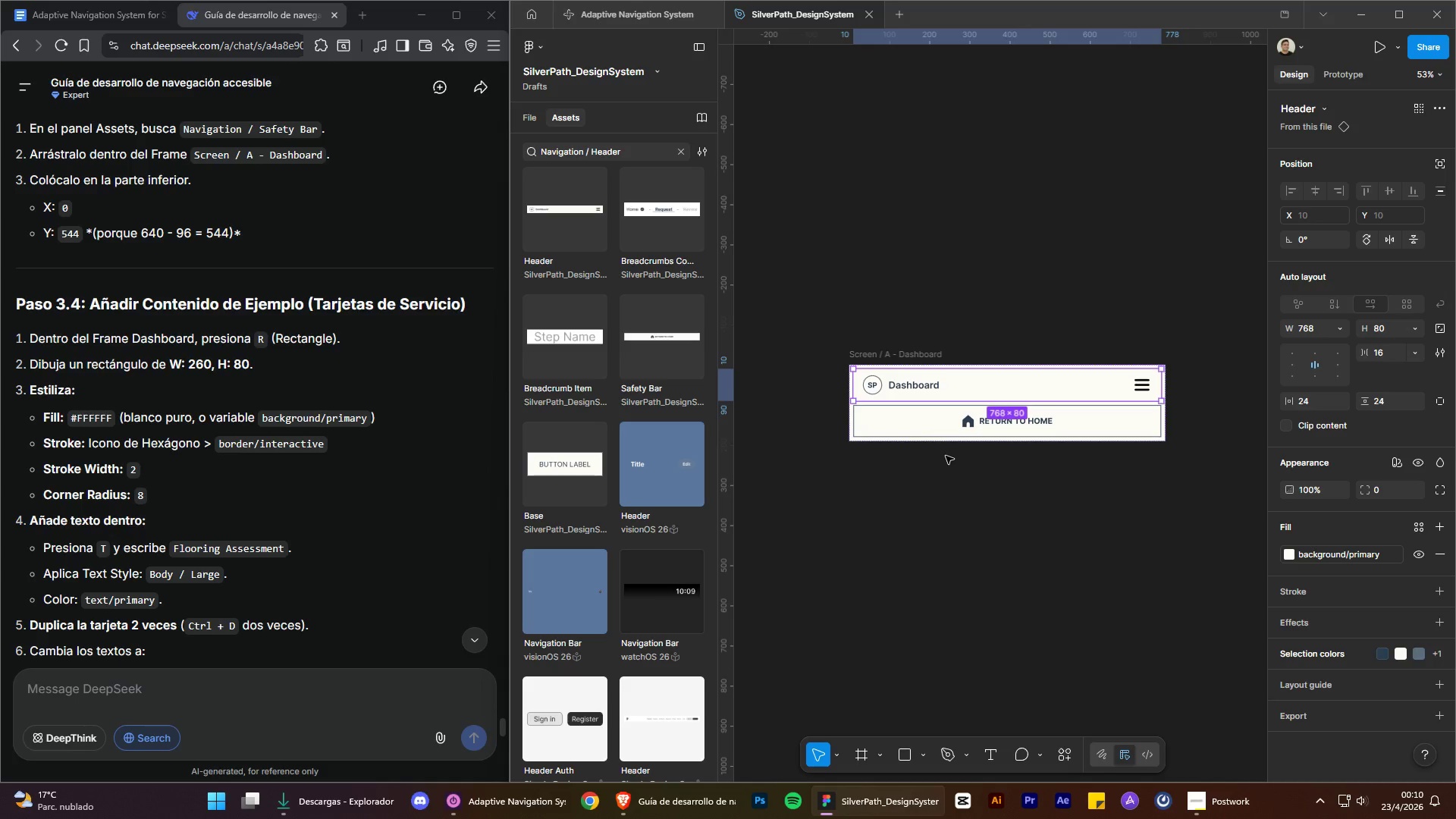 
wait(5.52)
 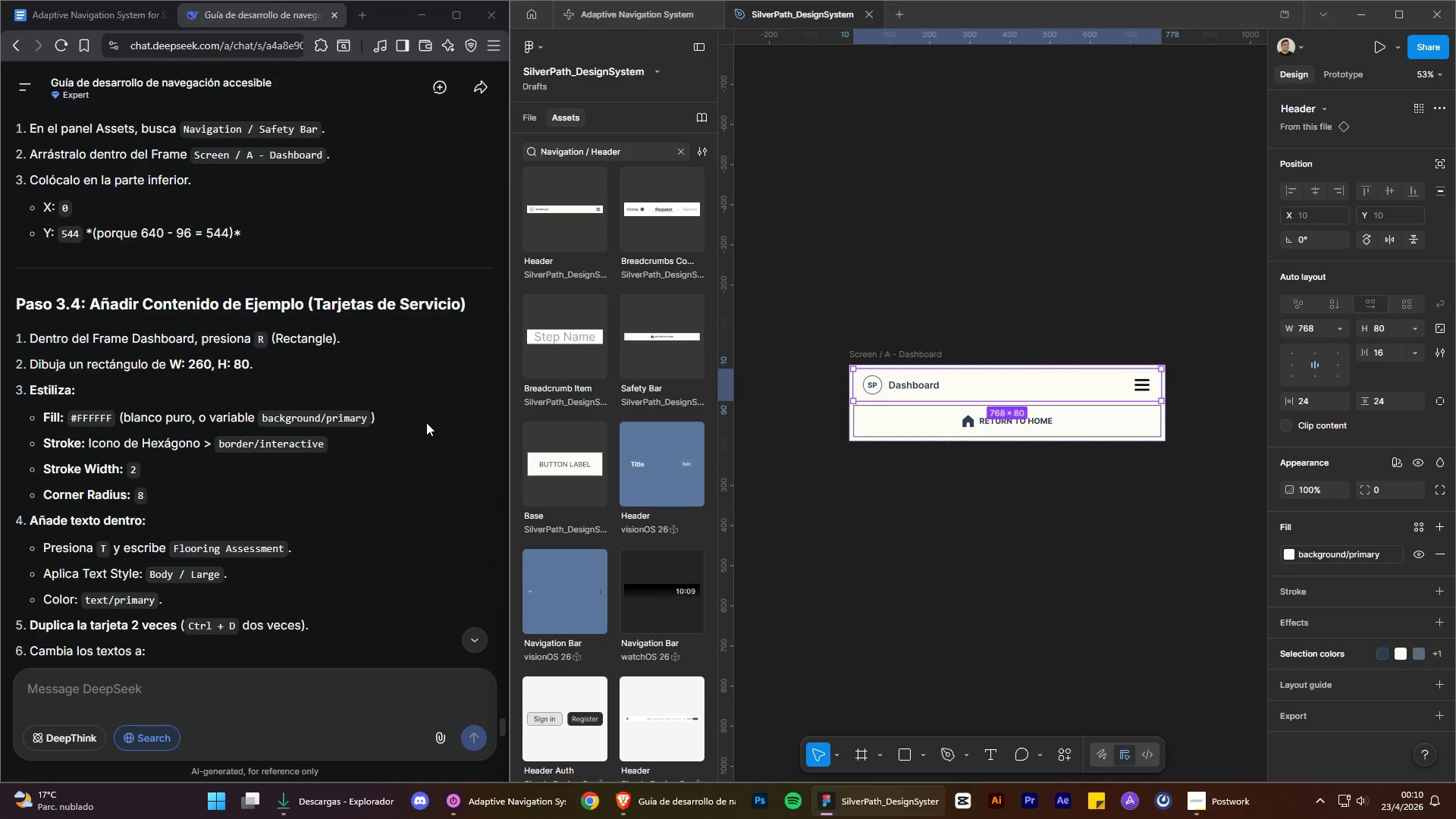 
key(R)
 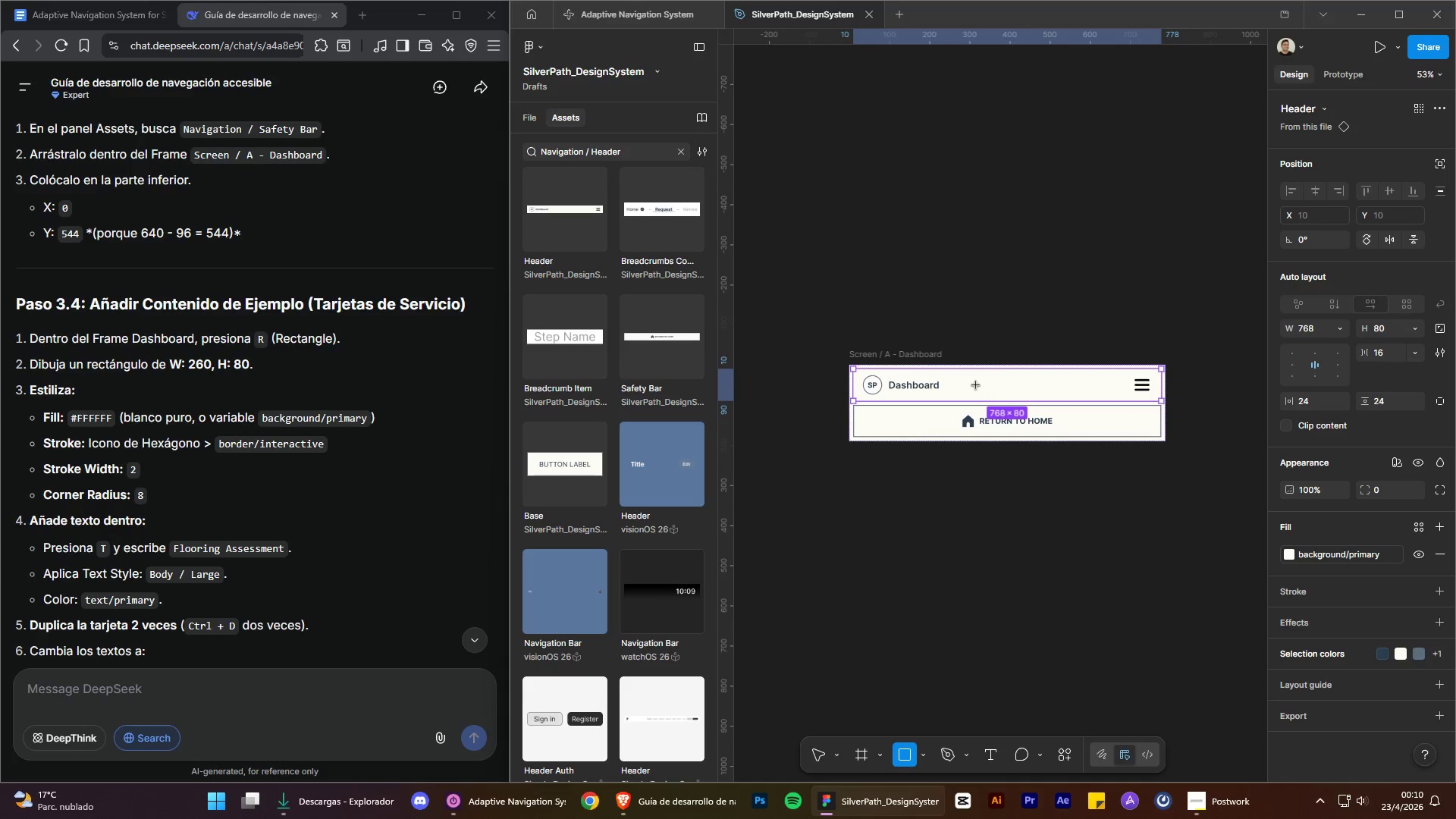 
wait(6.42)
 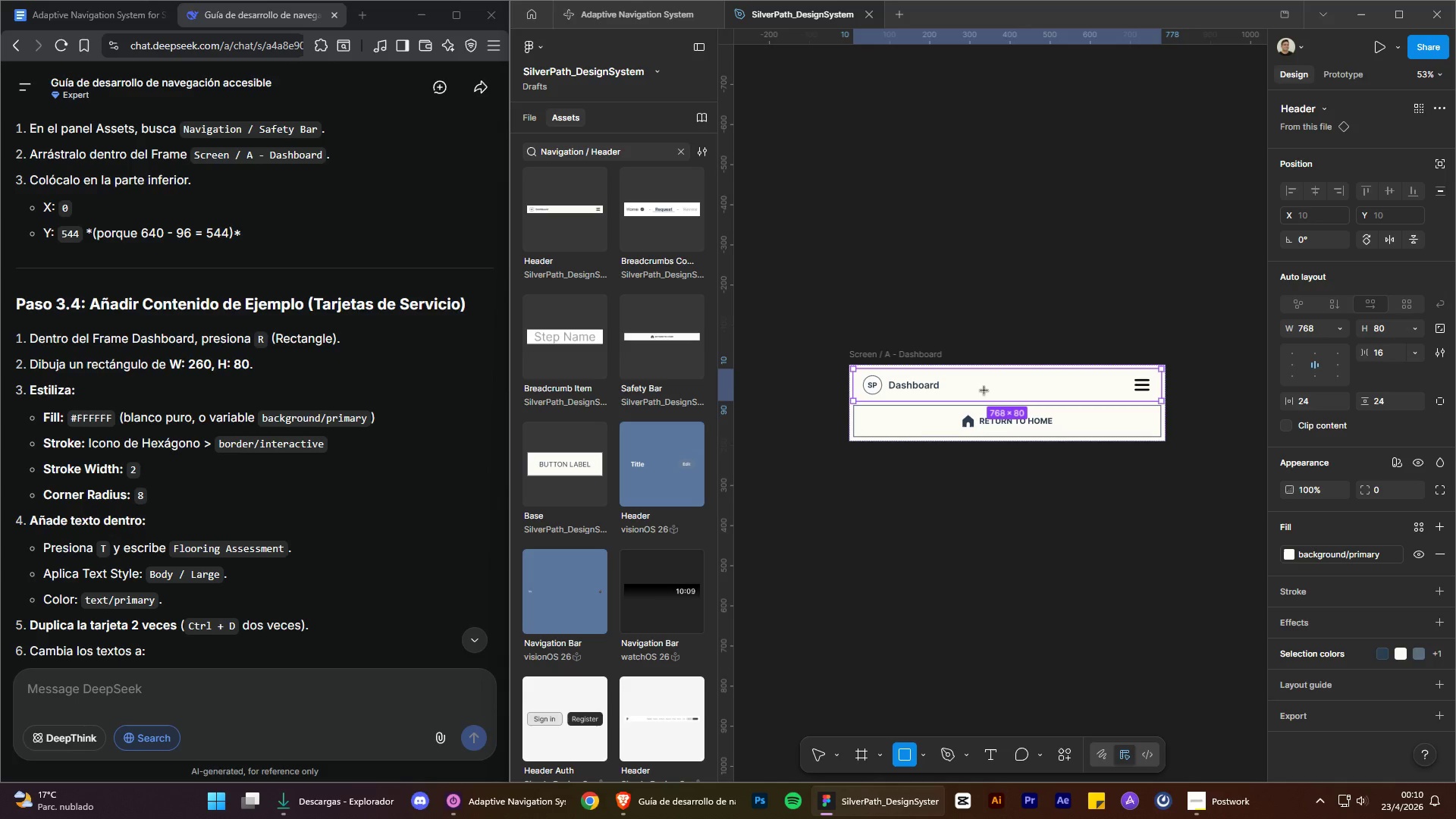 
left_click_drag(start_coordinate=[959, 377], to_coordinate=[1065, 407])
 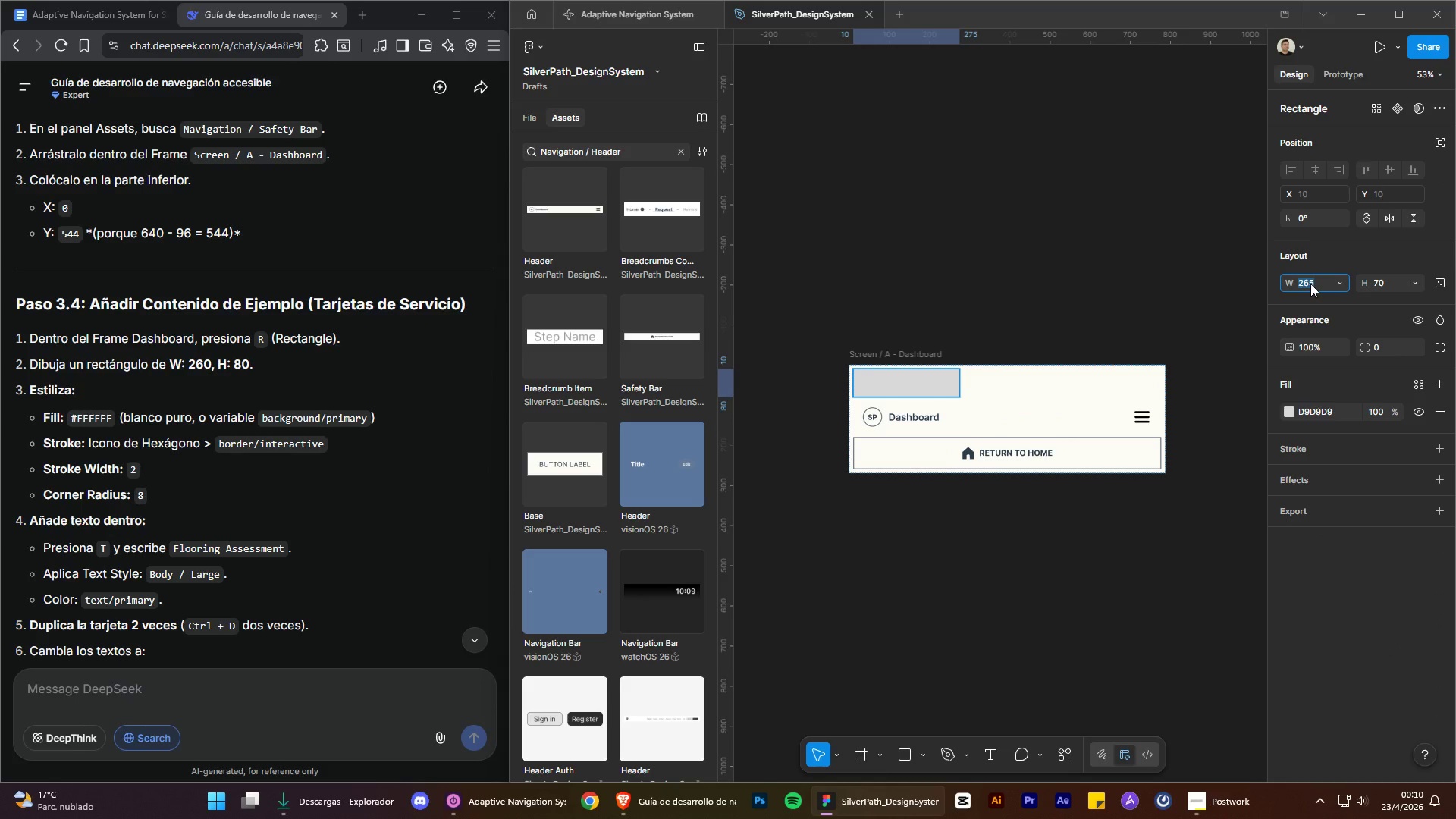 
type(260)
key(Tab)
type(80)
 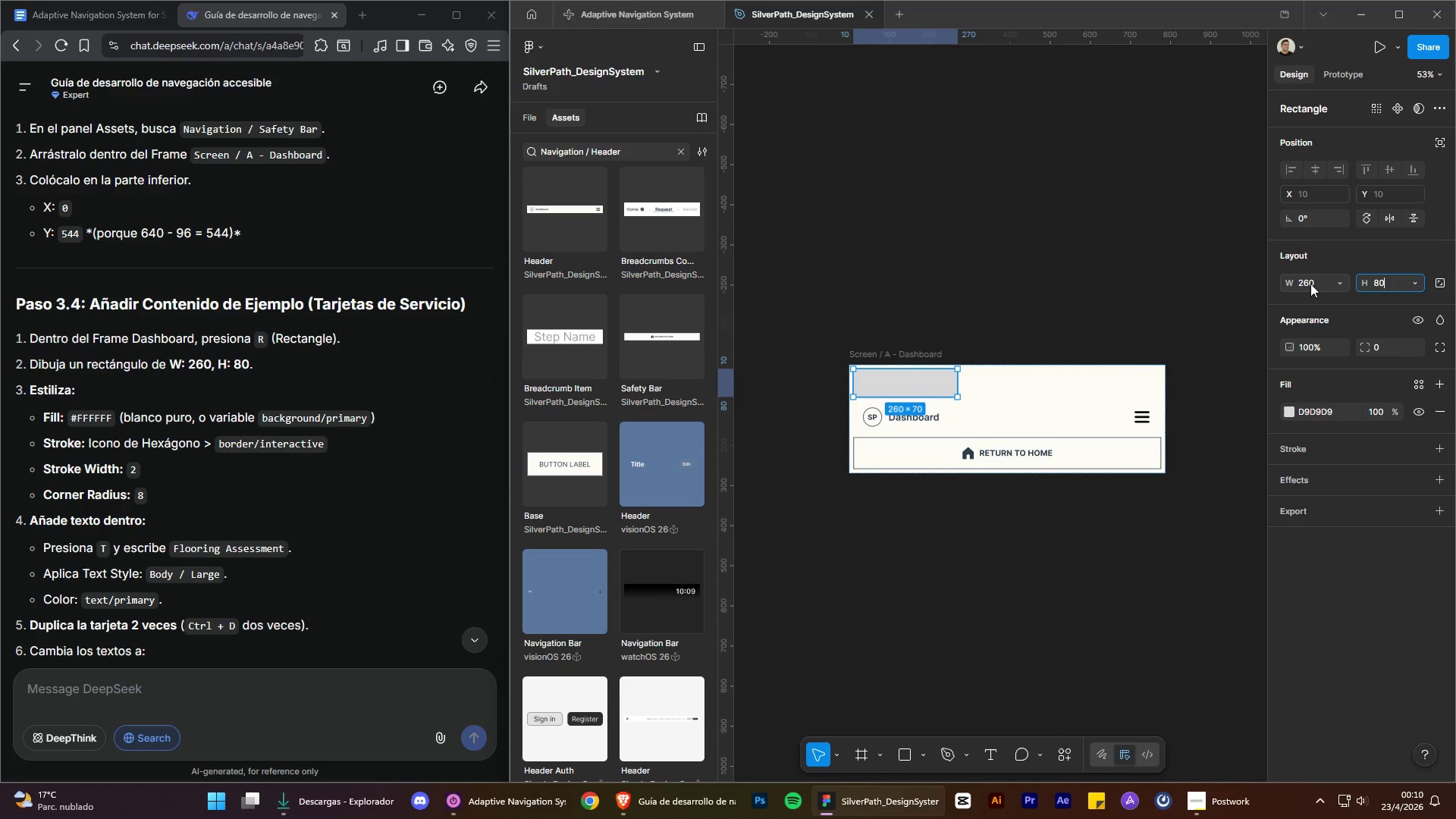 
key(Enter)
 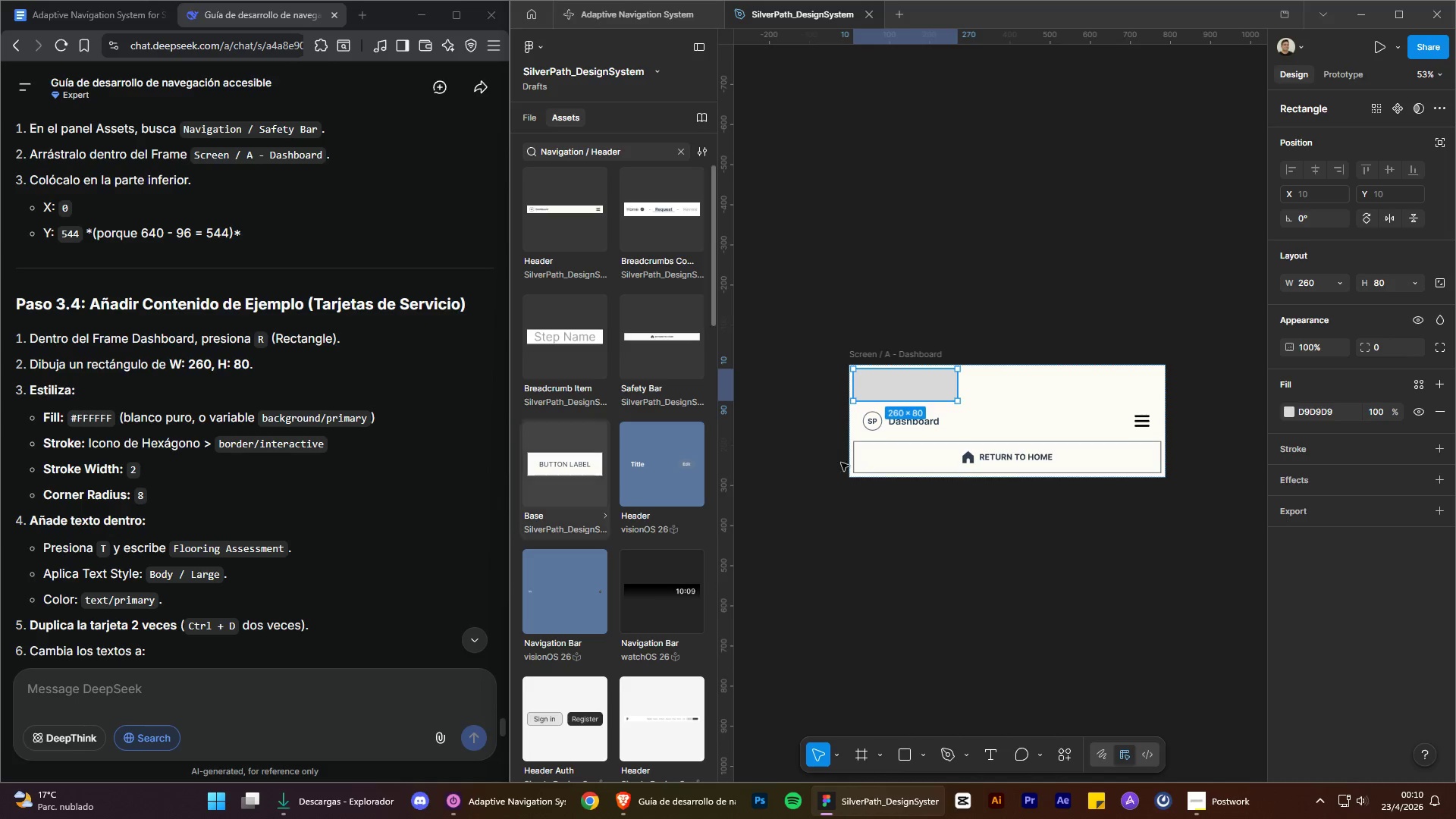 
wait(9.33)
 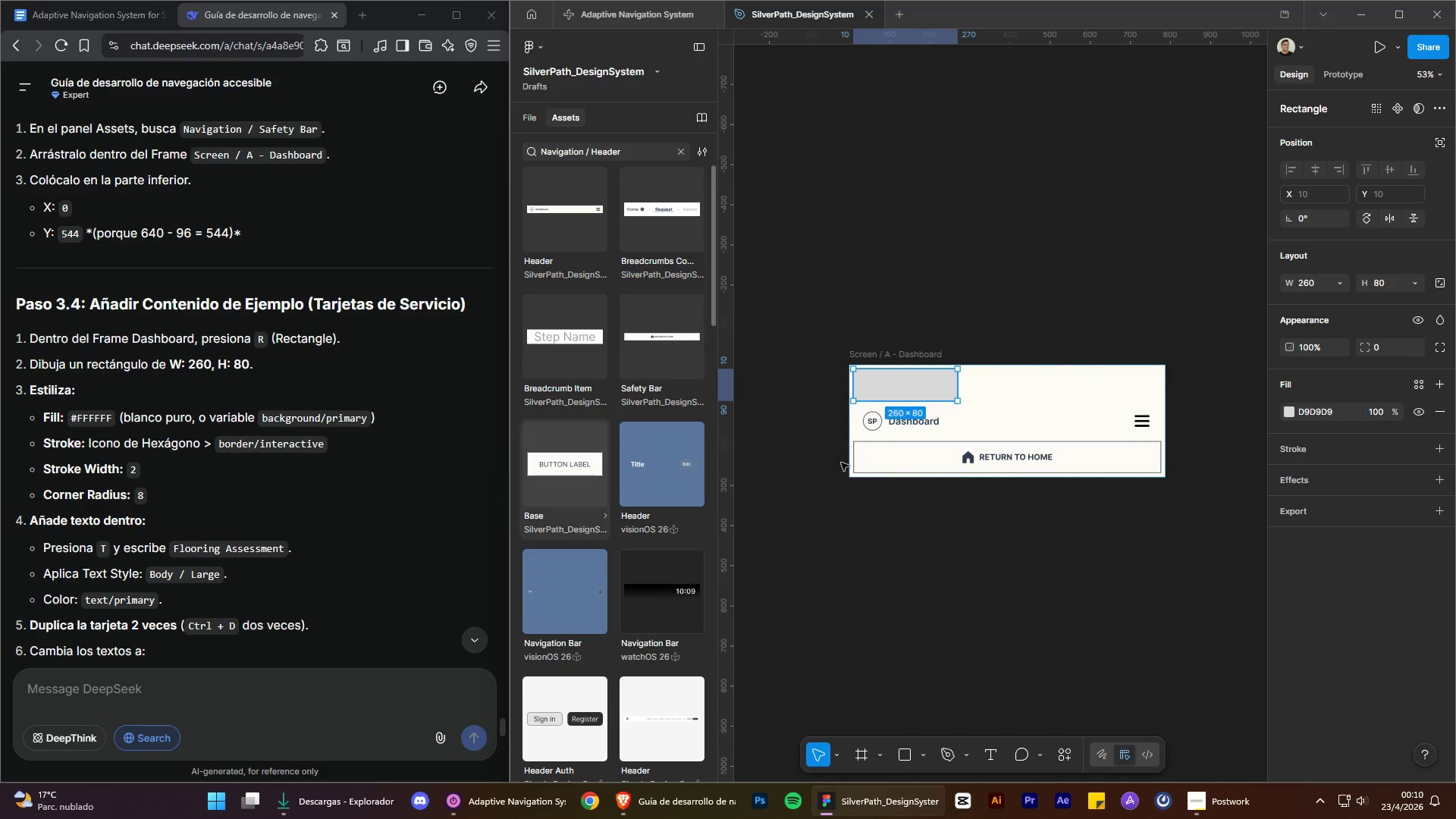 
left_click([1417, 382])
 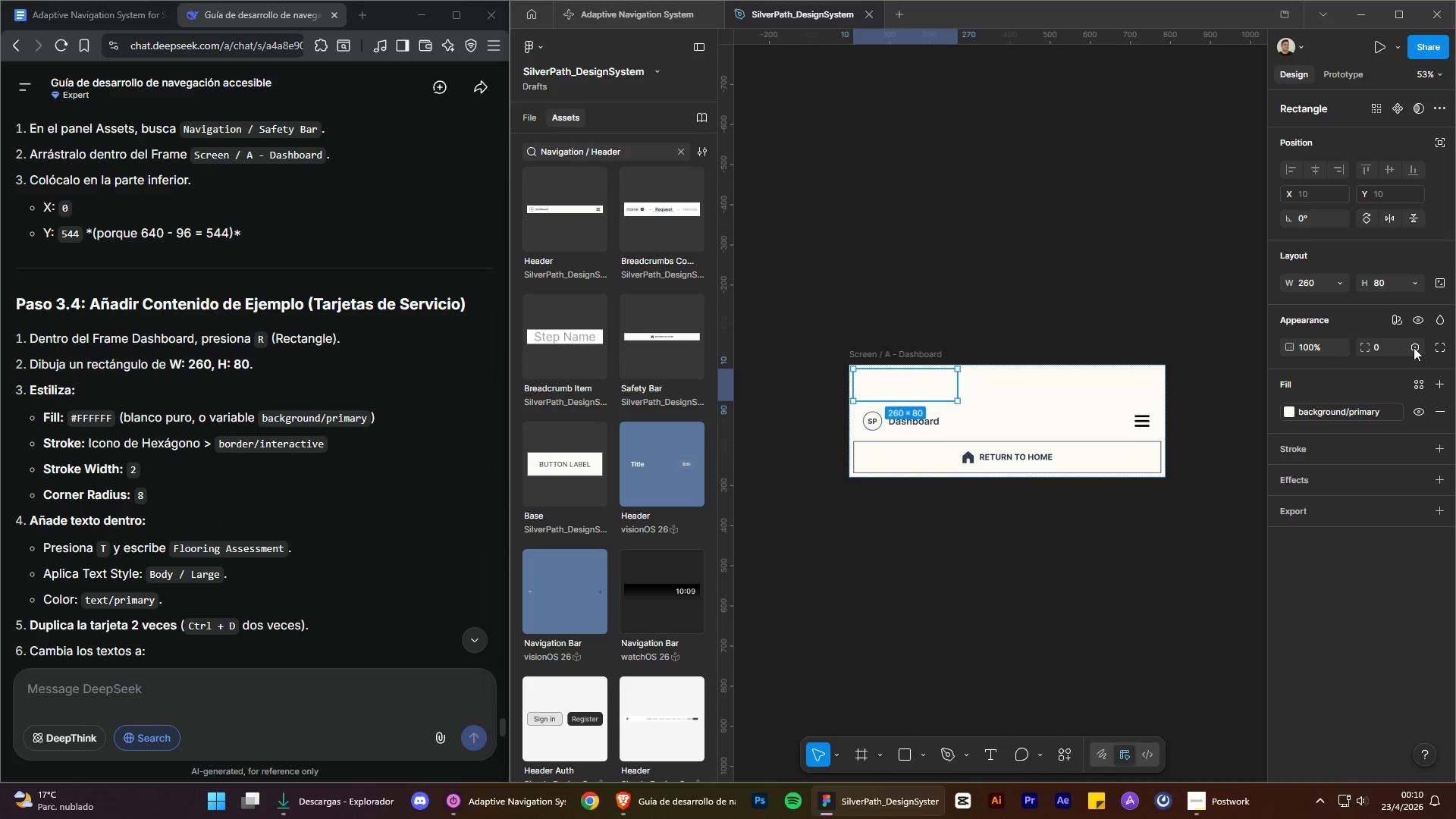 
left_click([1420, 451])
 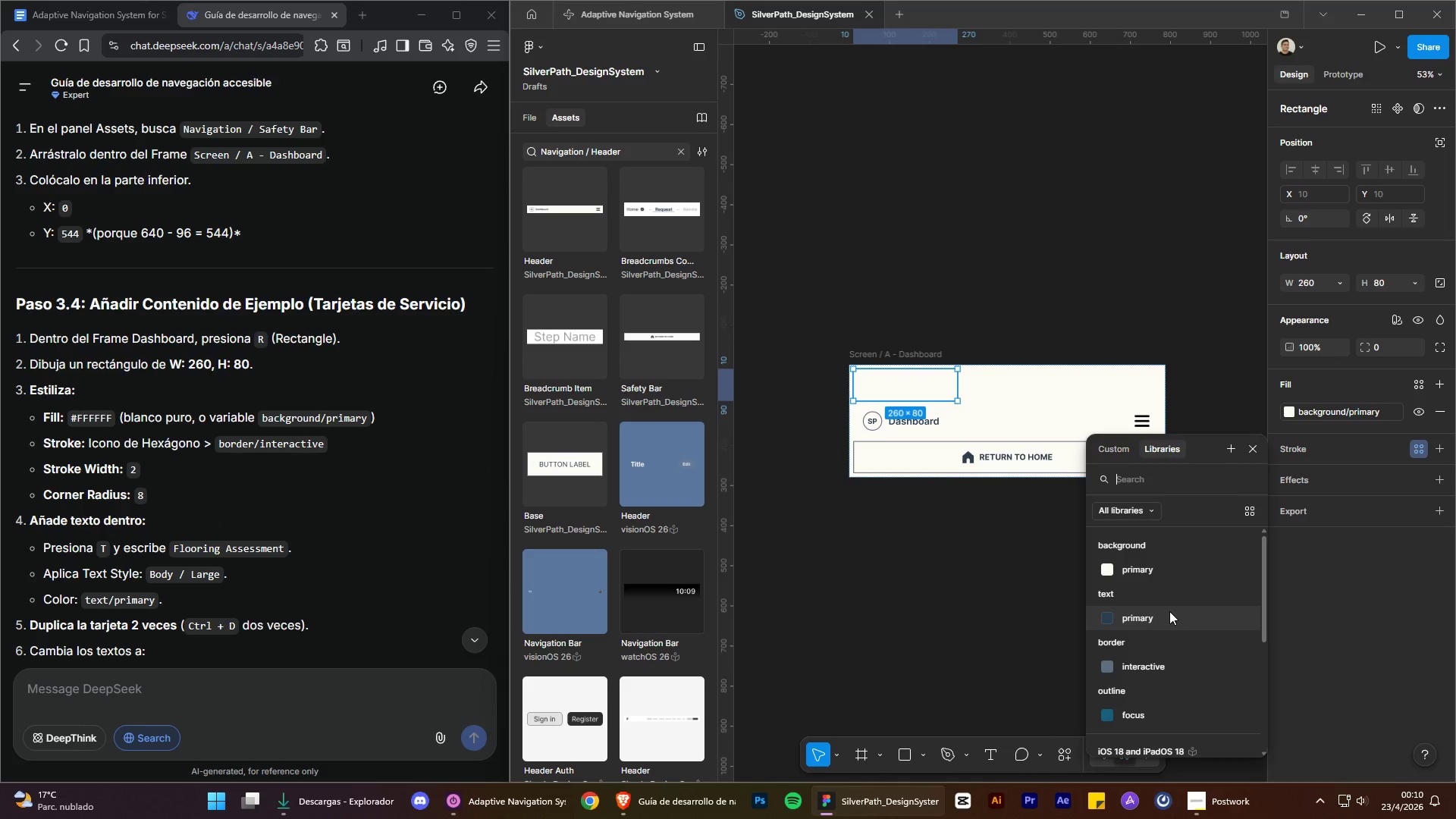 
left_click([1169, 611])
 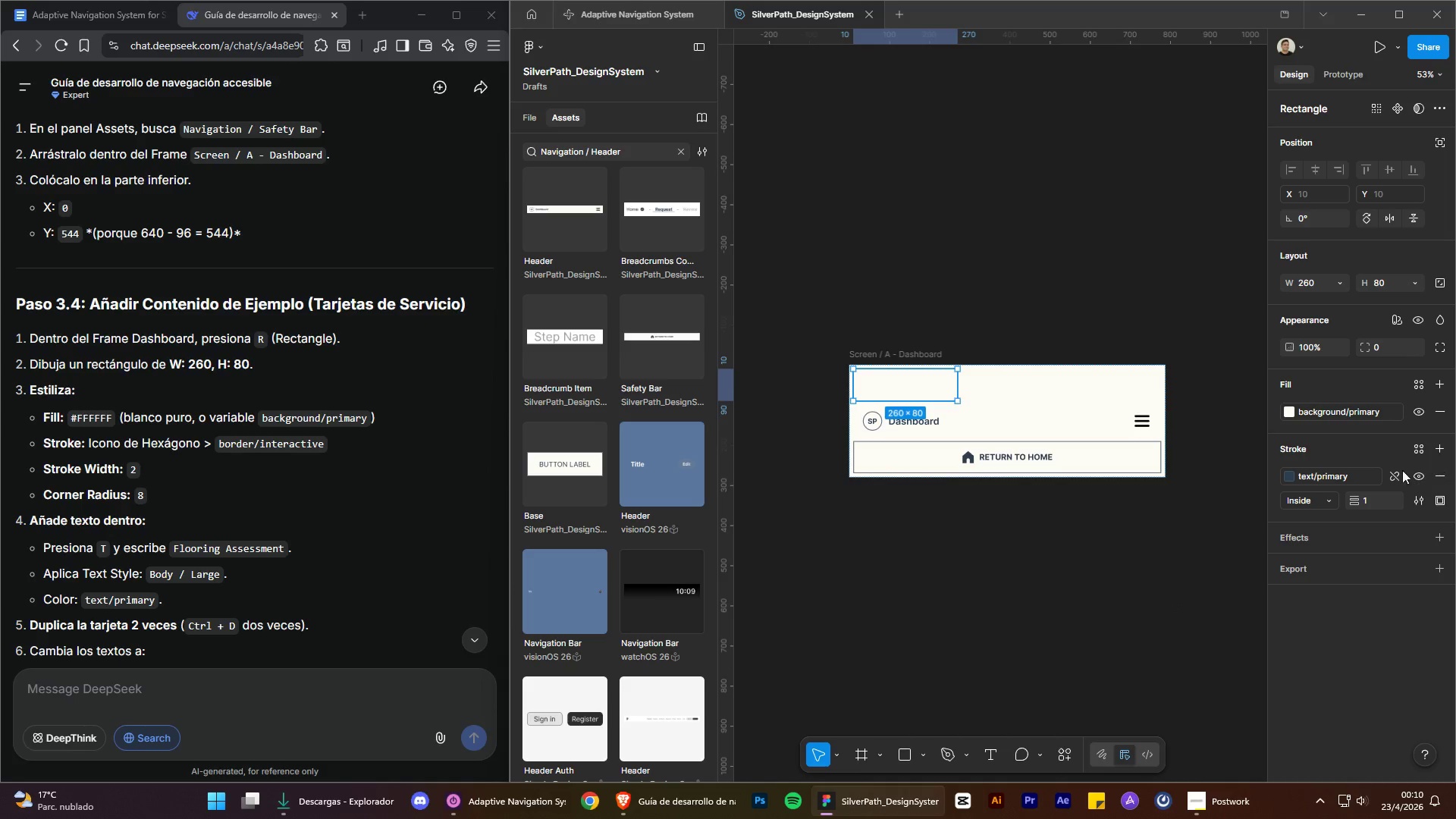 
left_click_drag(start_coordinate=[1360, 506], to_coordinate=[983, 405])
 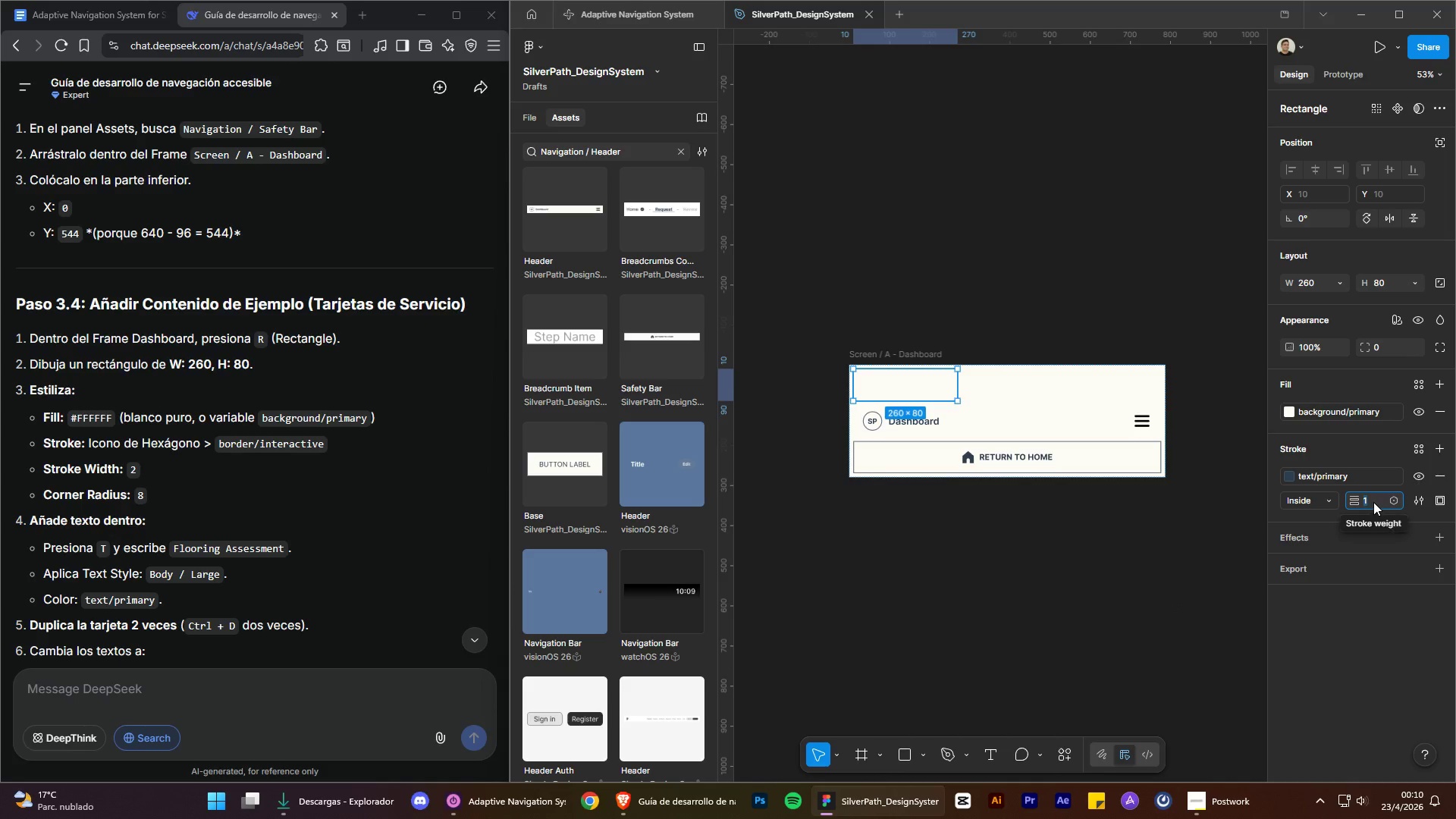 
key(2)
 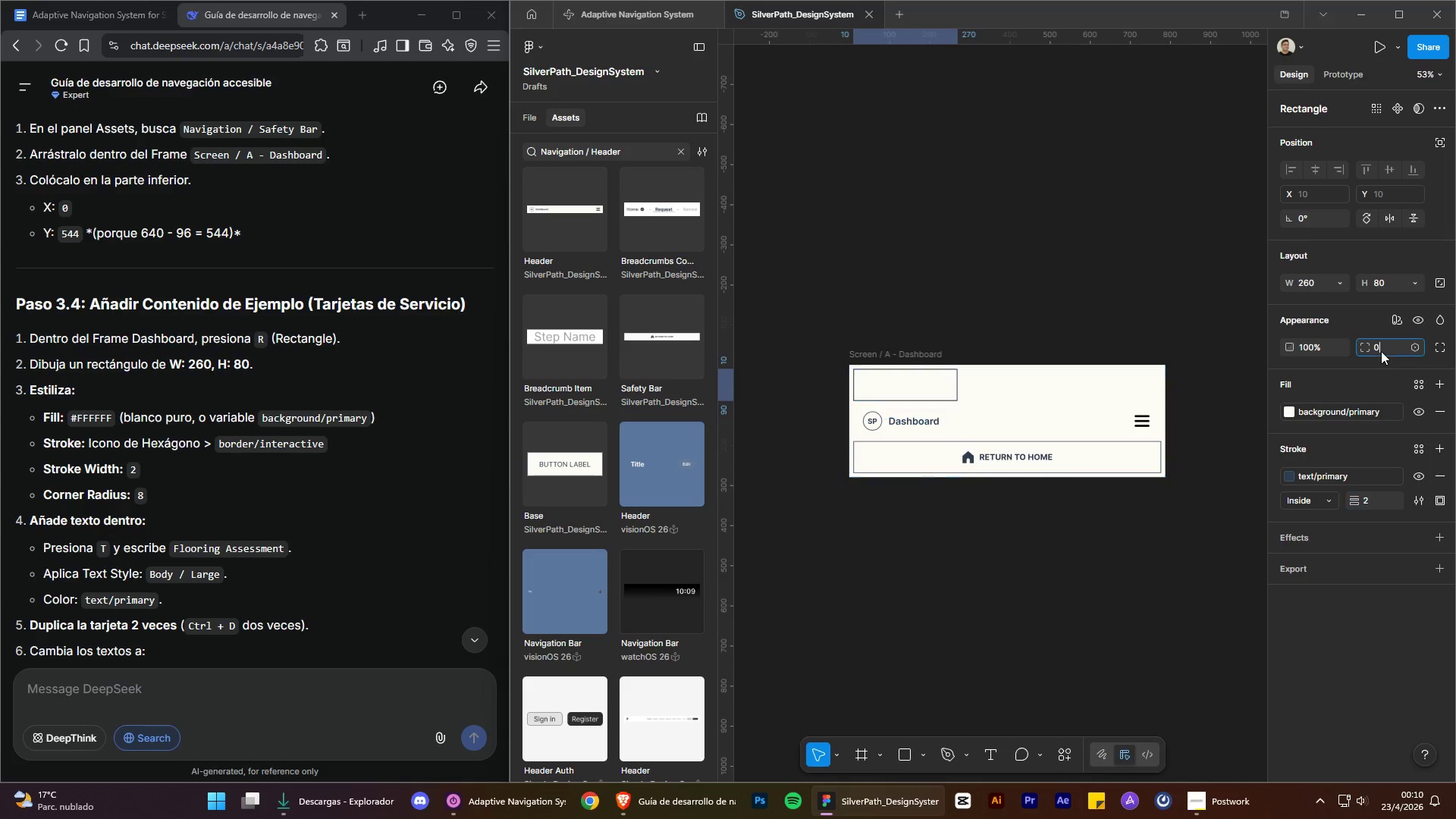 
key(8)
 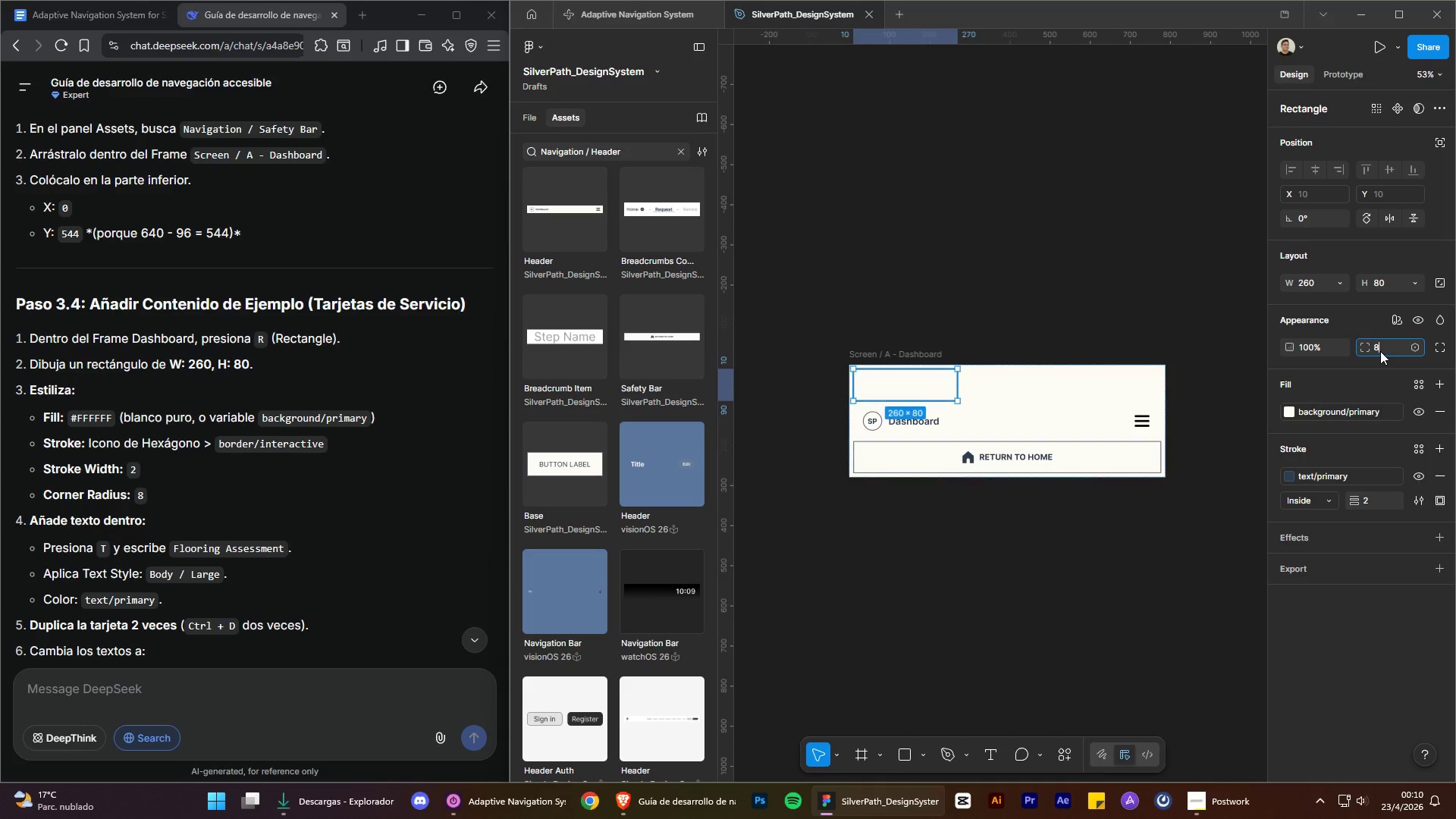 
key(Enter)
 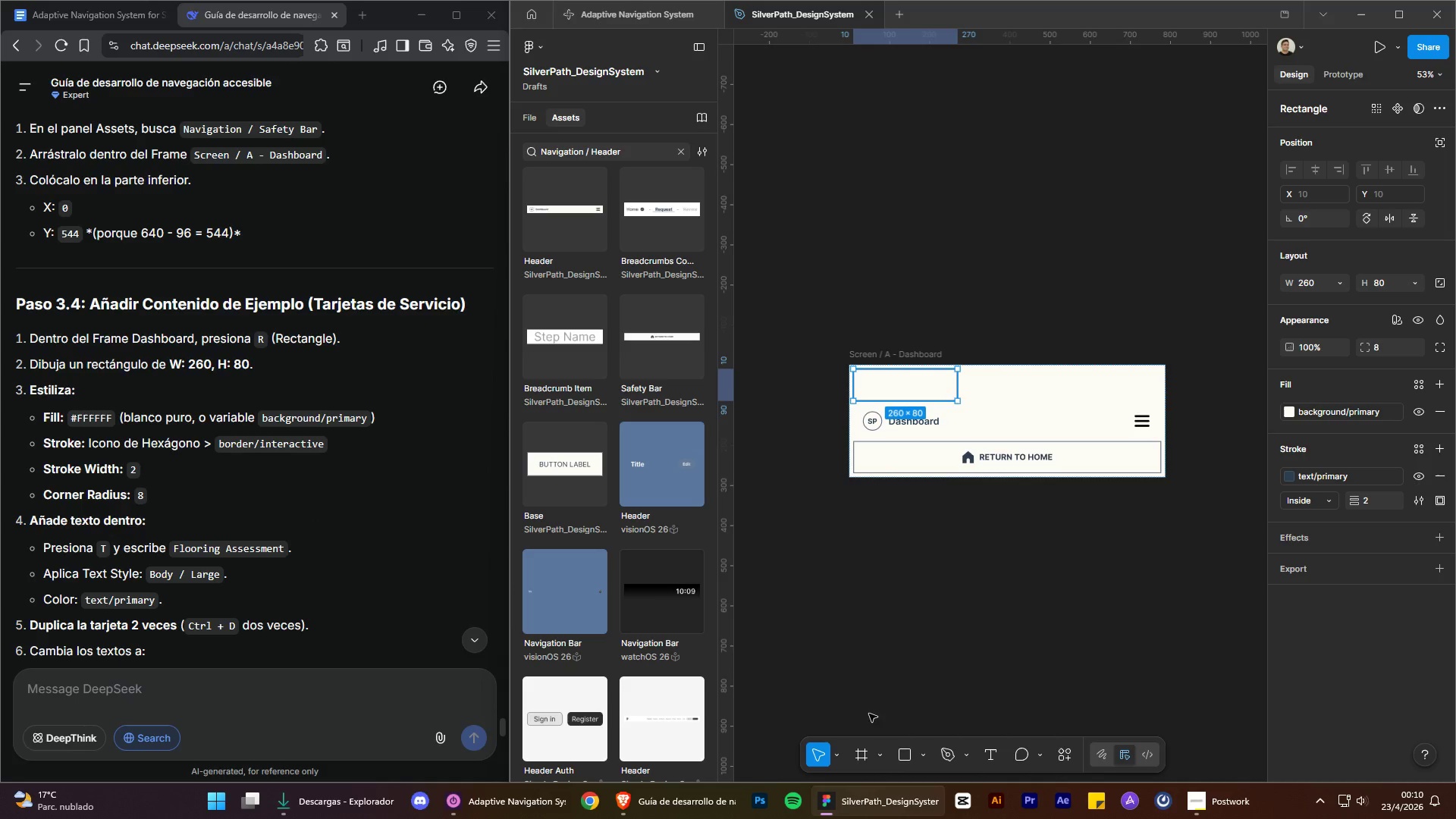 
left_click([994, 760])
 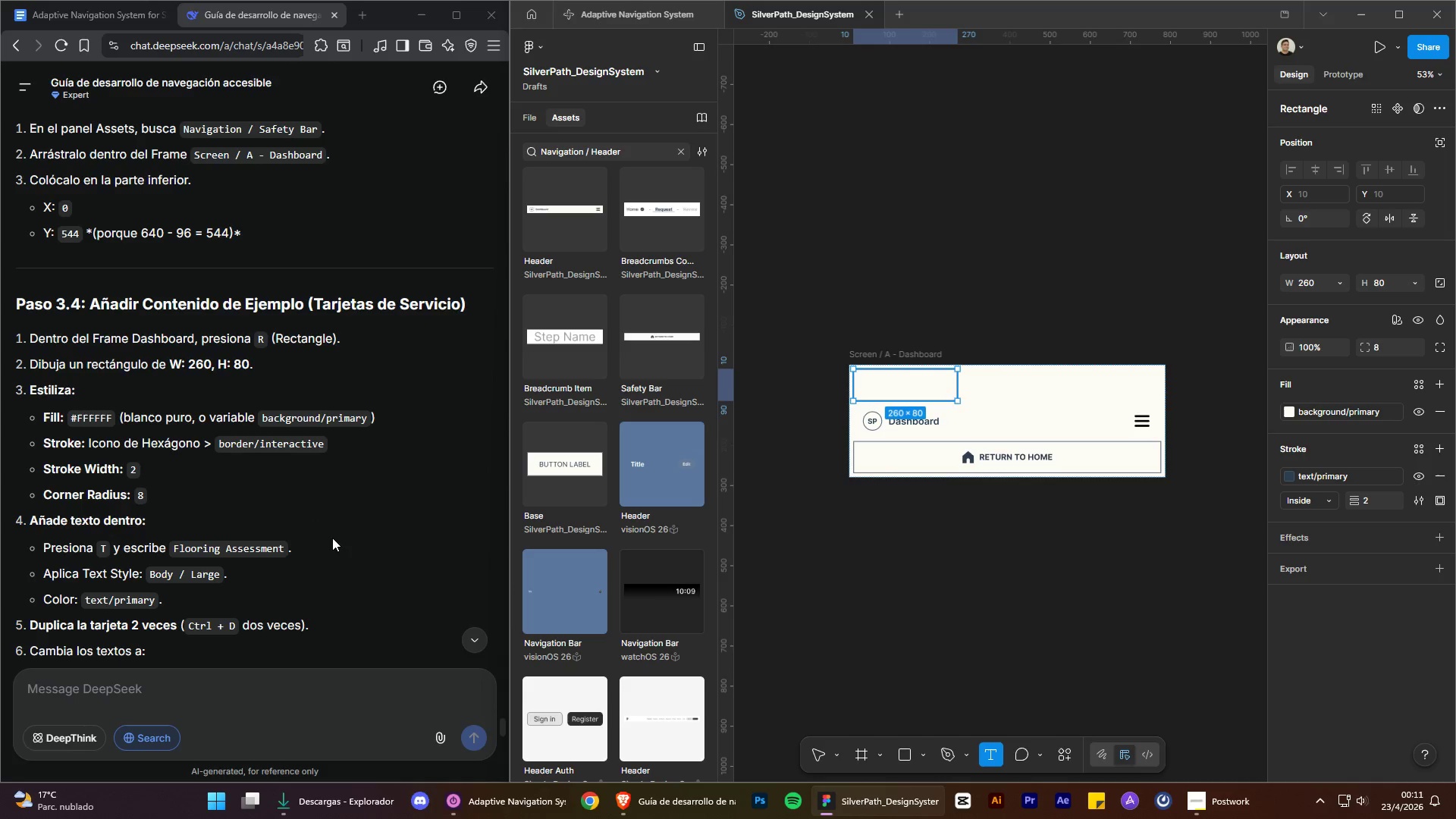 
wait(5.11)
 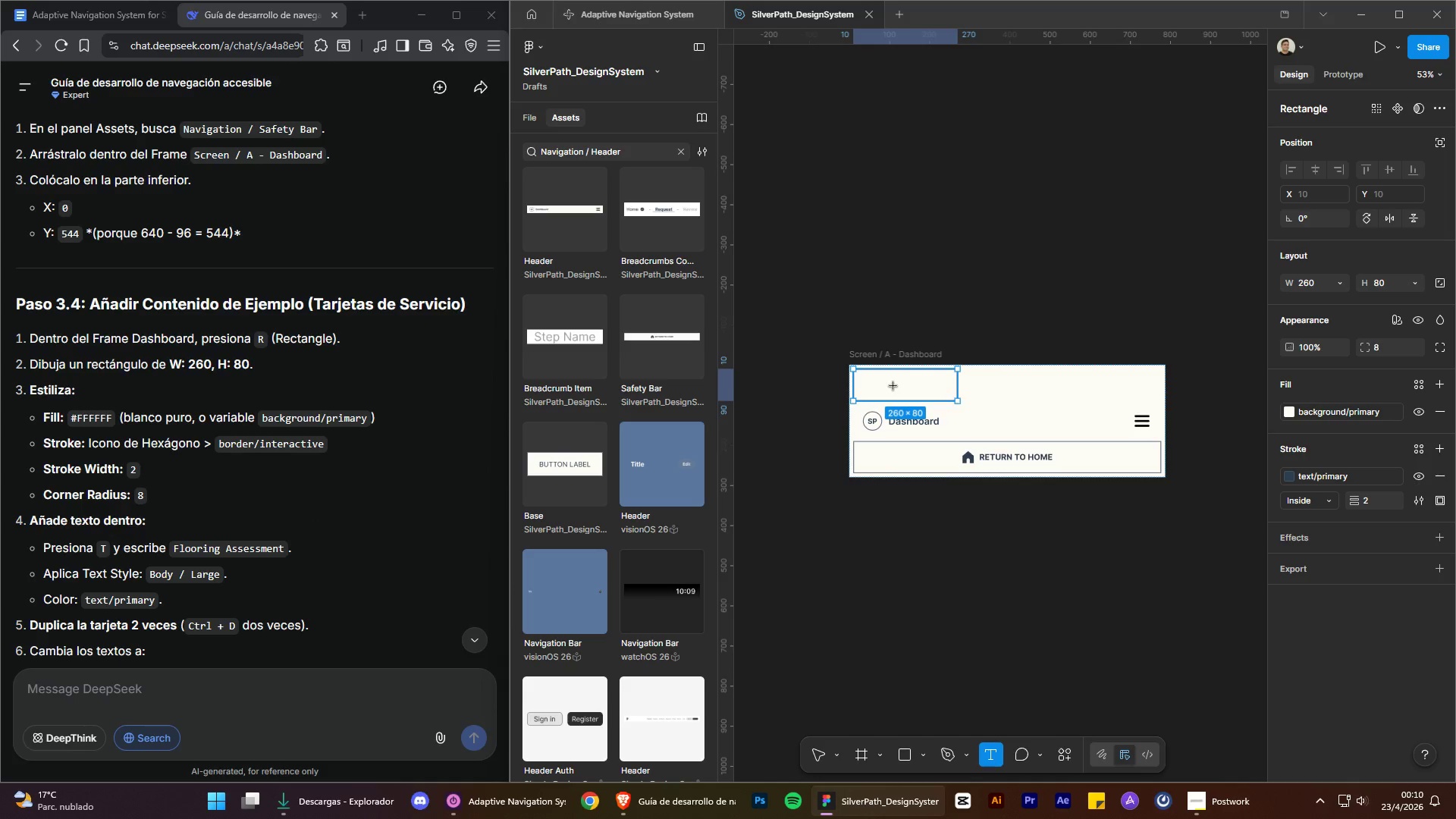 
left_click_drag(start_coordinate=[174, 547], to_coordinate=[284, 545])
 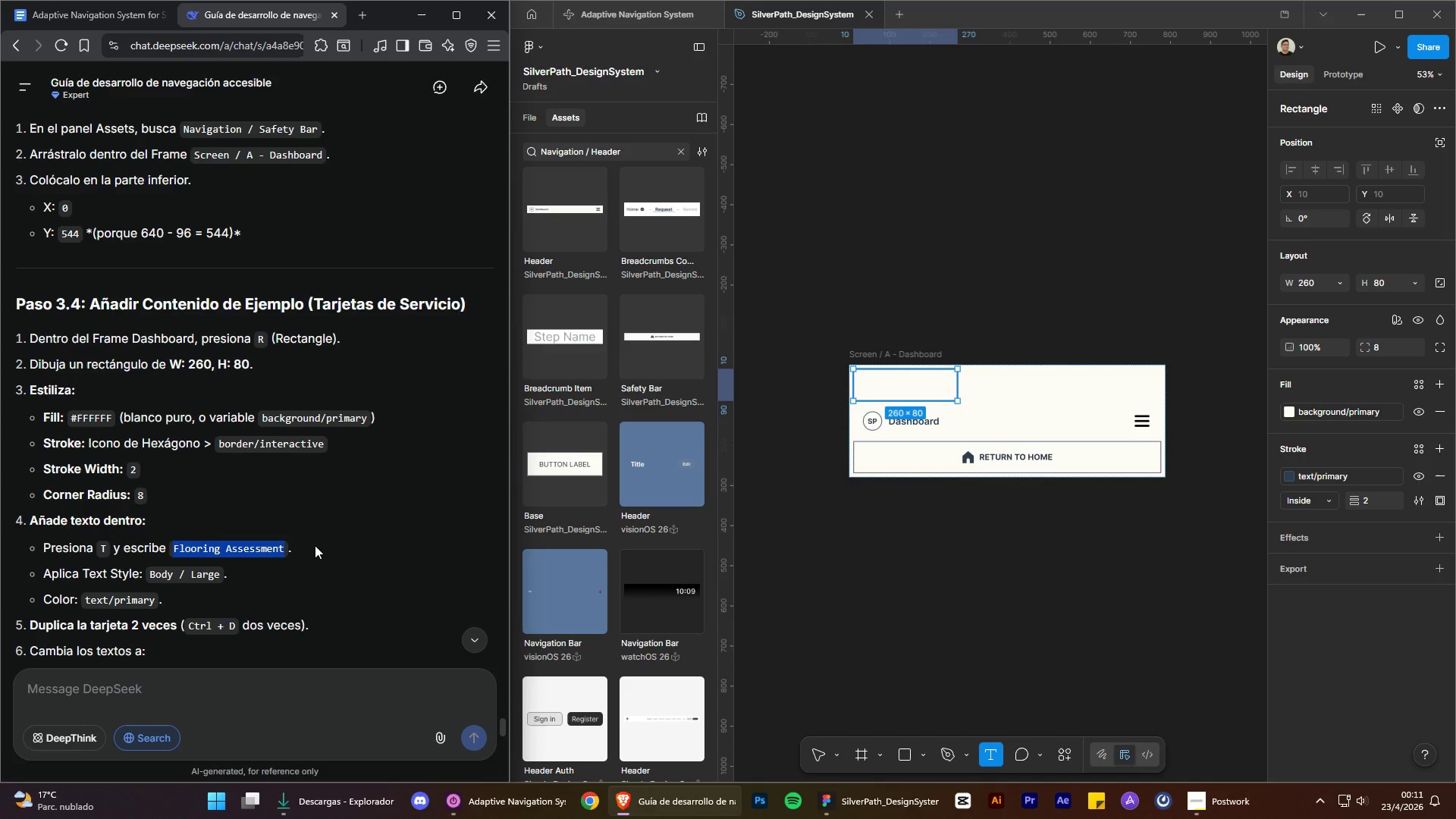 
key(Control+ControlLeft)
 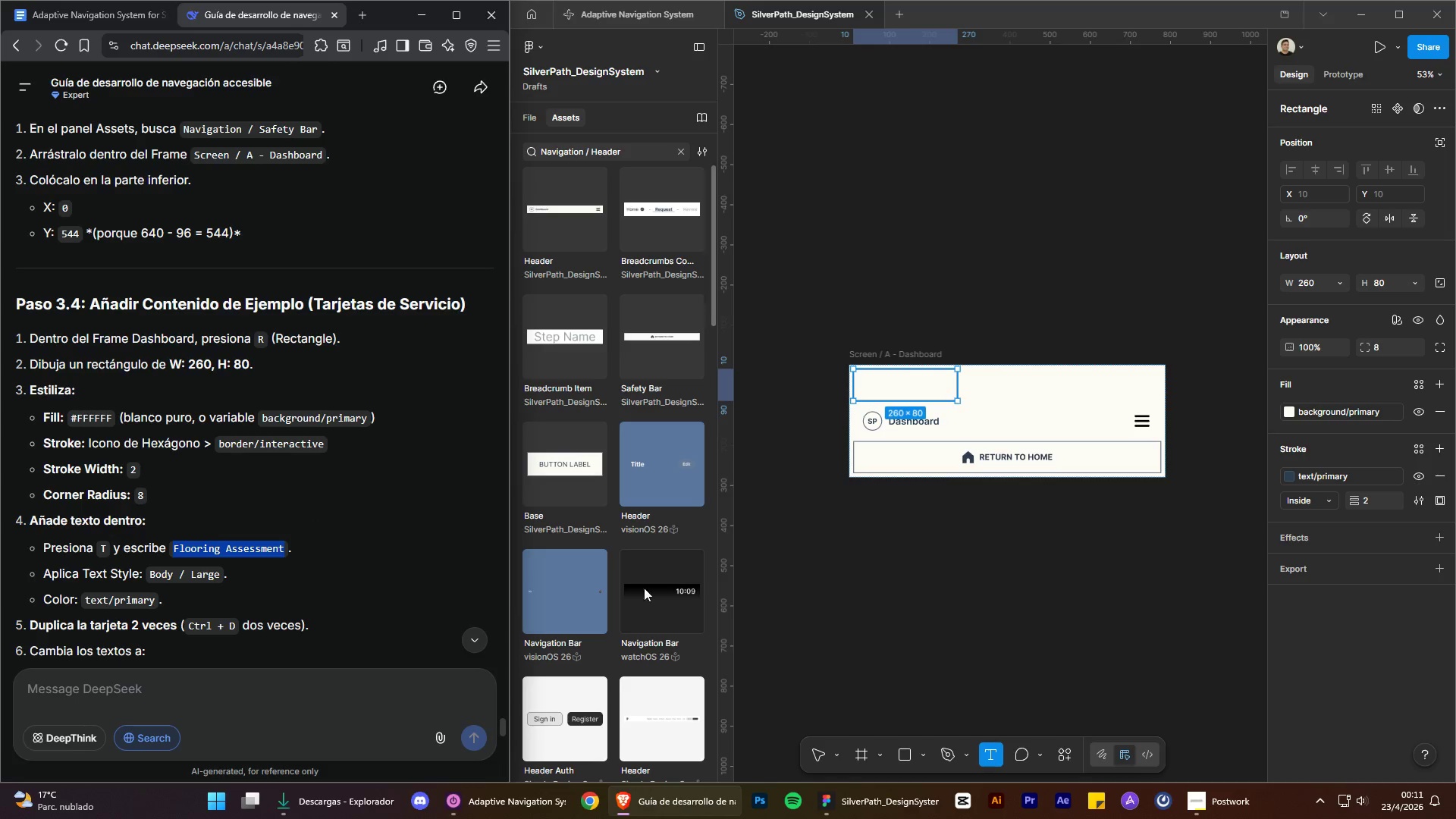 
key(Control+C)
 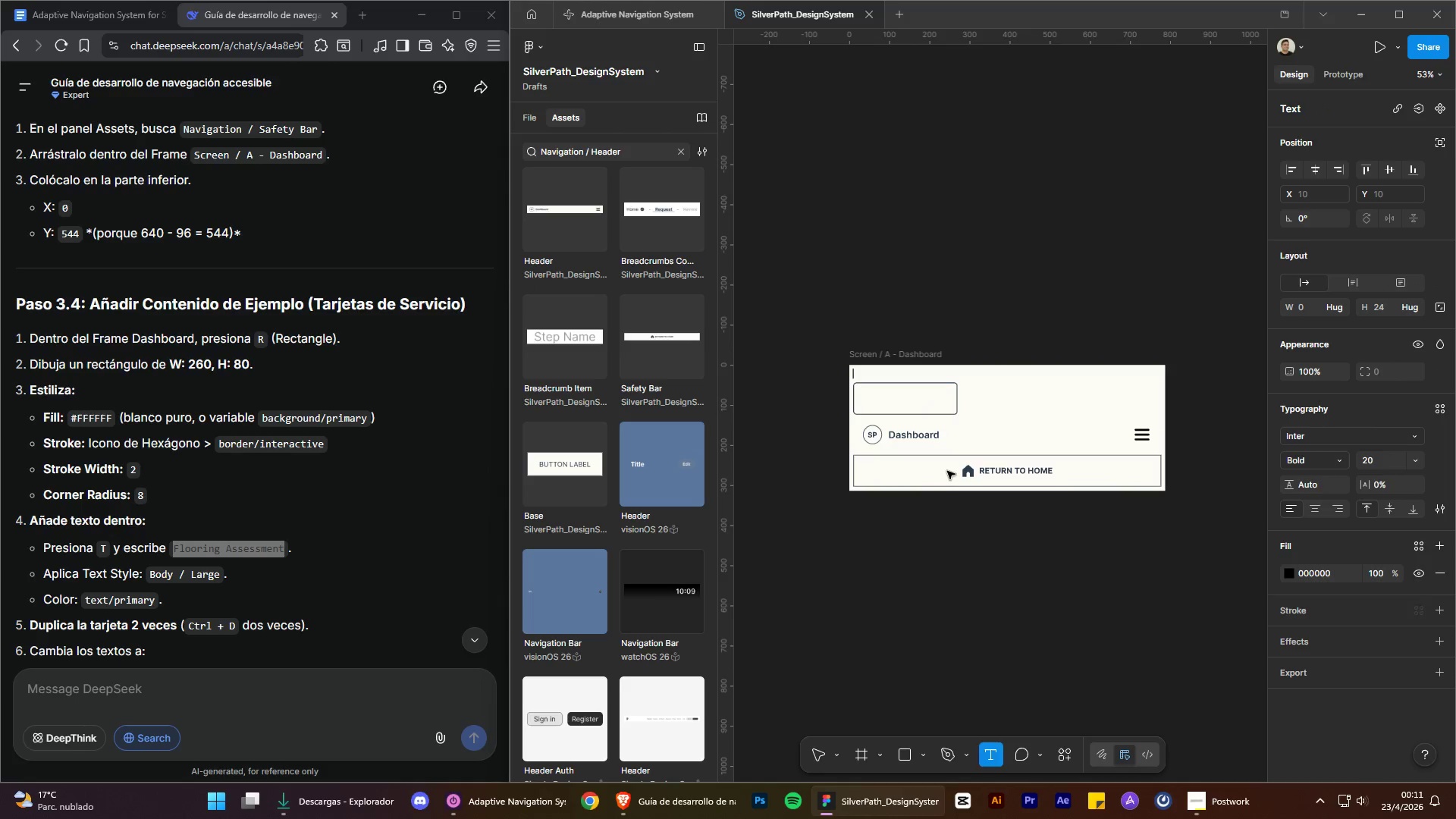 
key(Control+Z)
 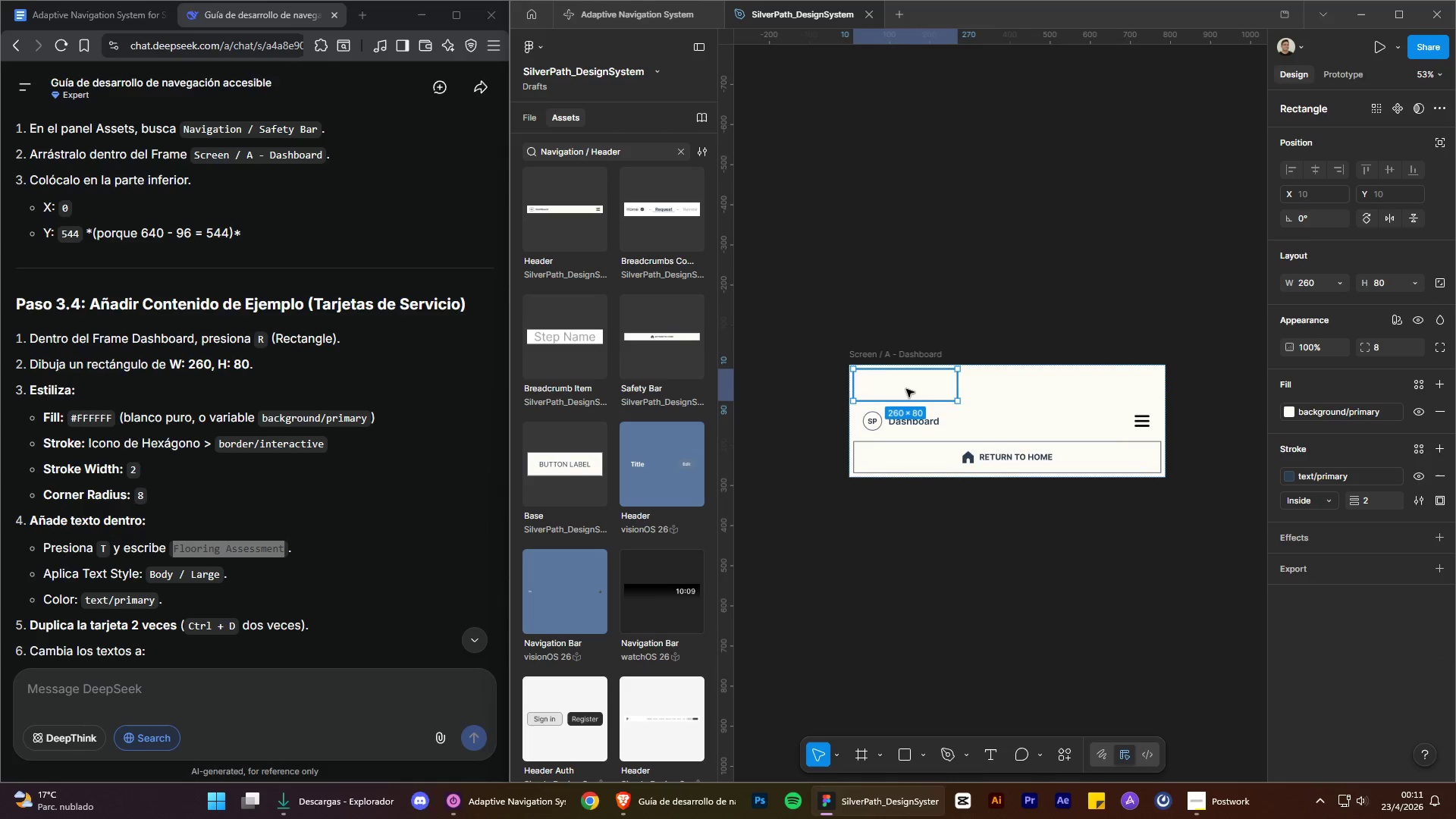 
left_click([905, 387])
 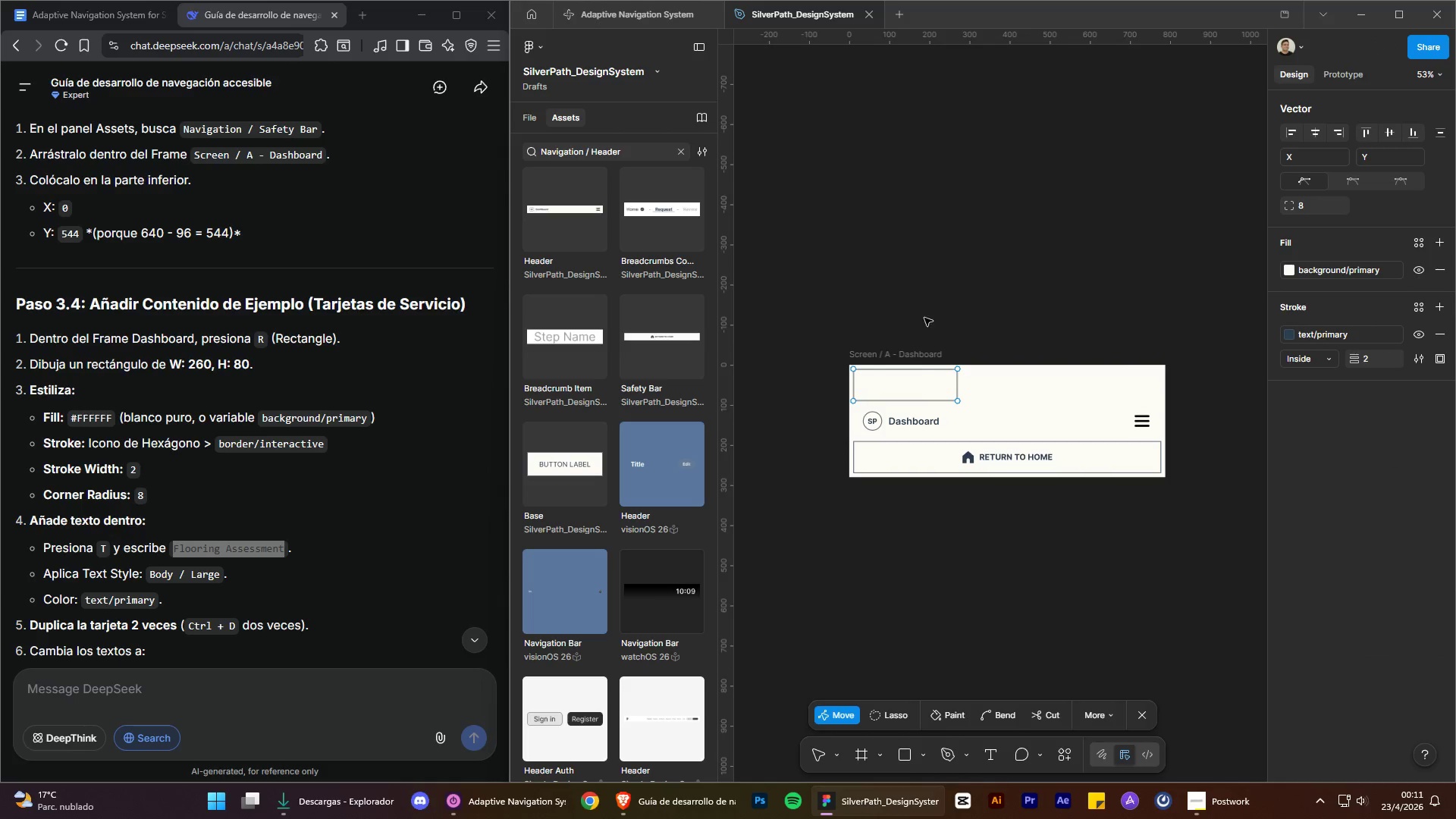 
left_click_drag(start_coordinate=[909, 386], to_coordinate=[907, 313])
 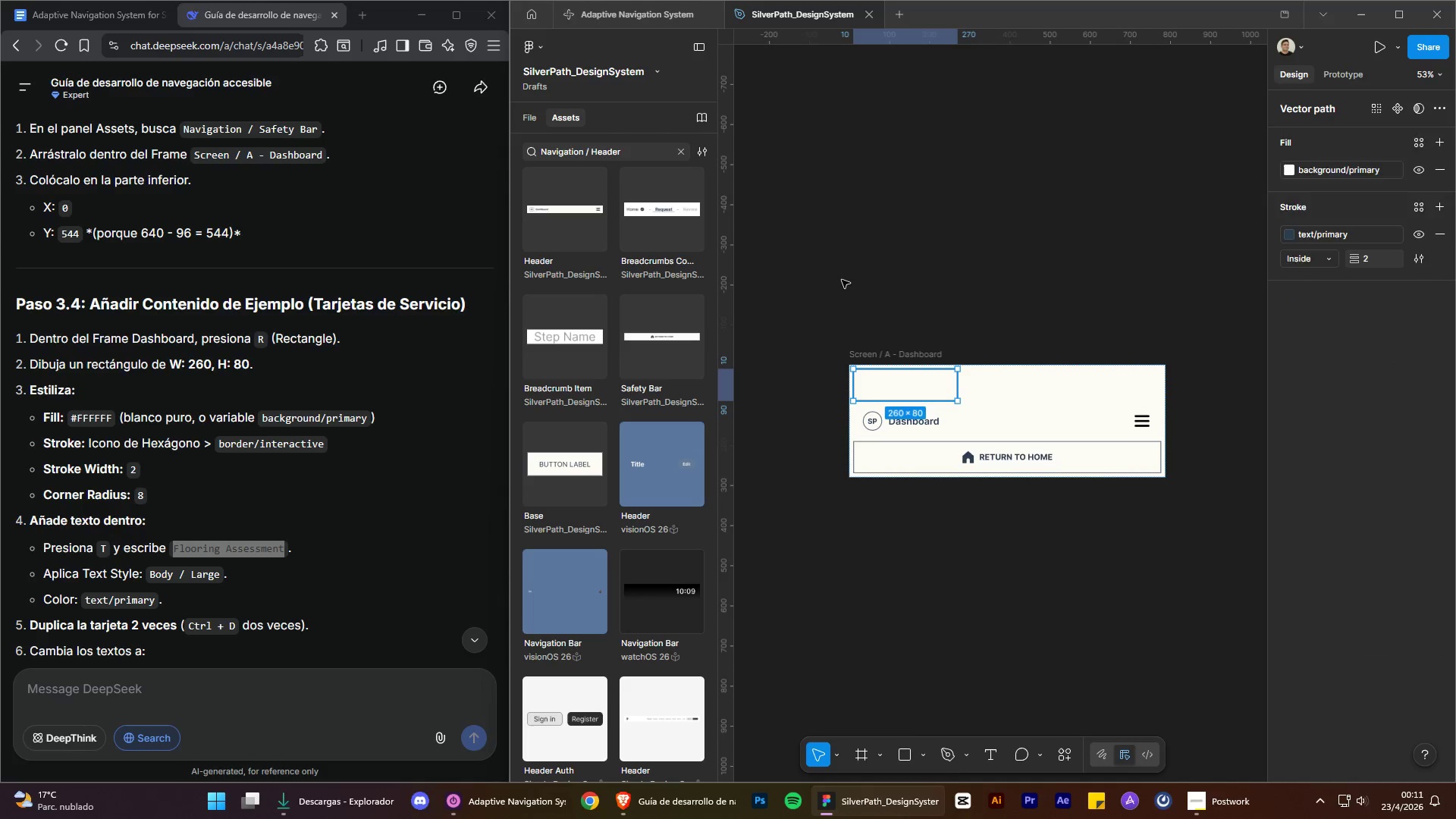 
triple_click([843, 281])
 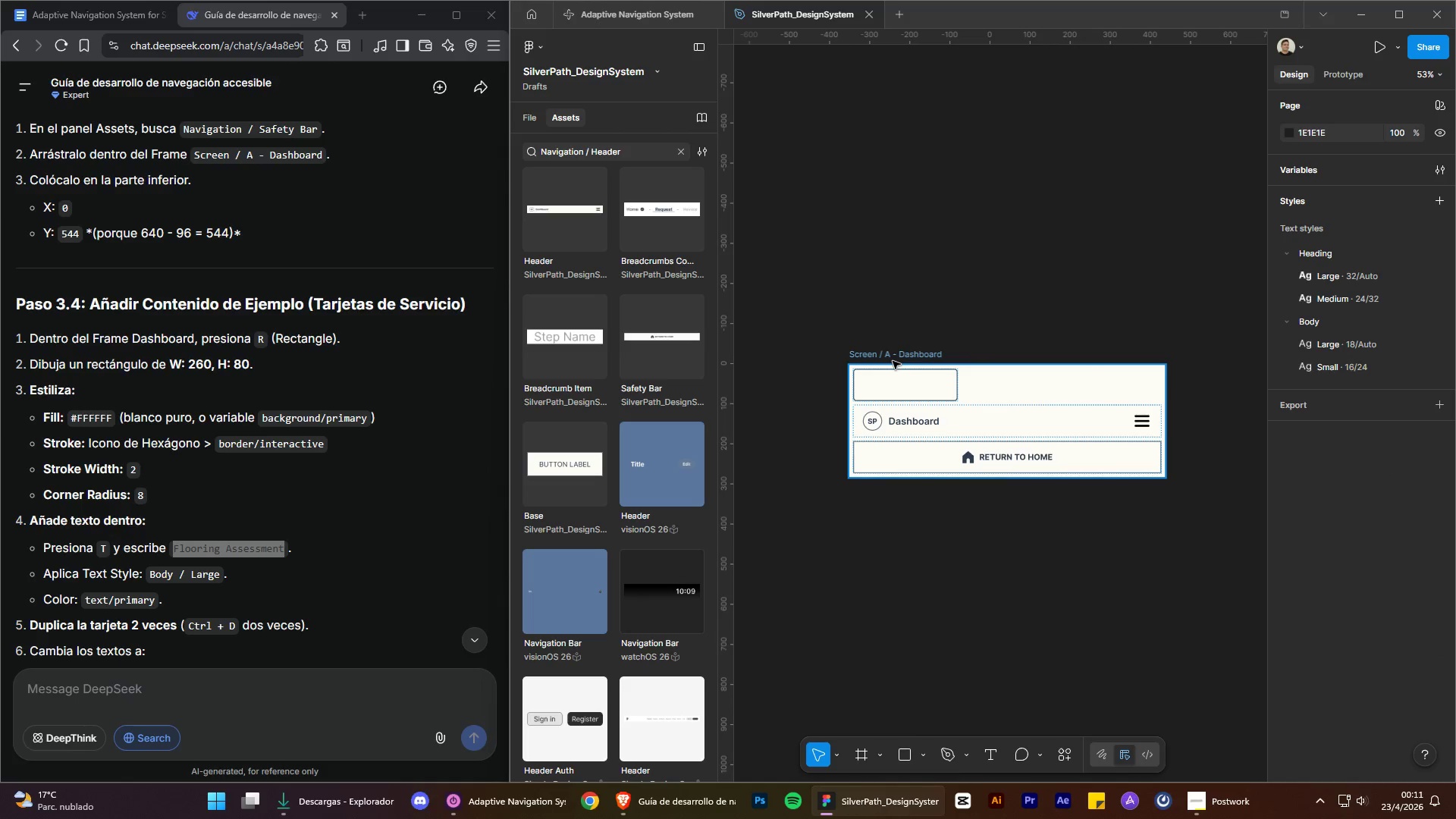 
left_click_drag(start_coordinate=[893, 359], to_coordinate=[890, 288])
 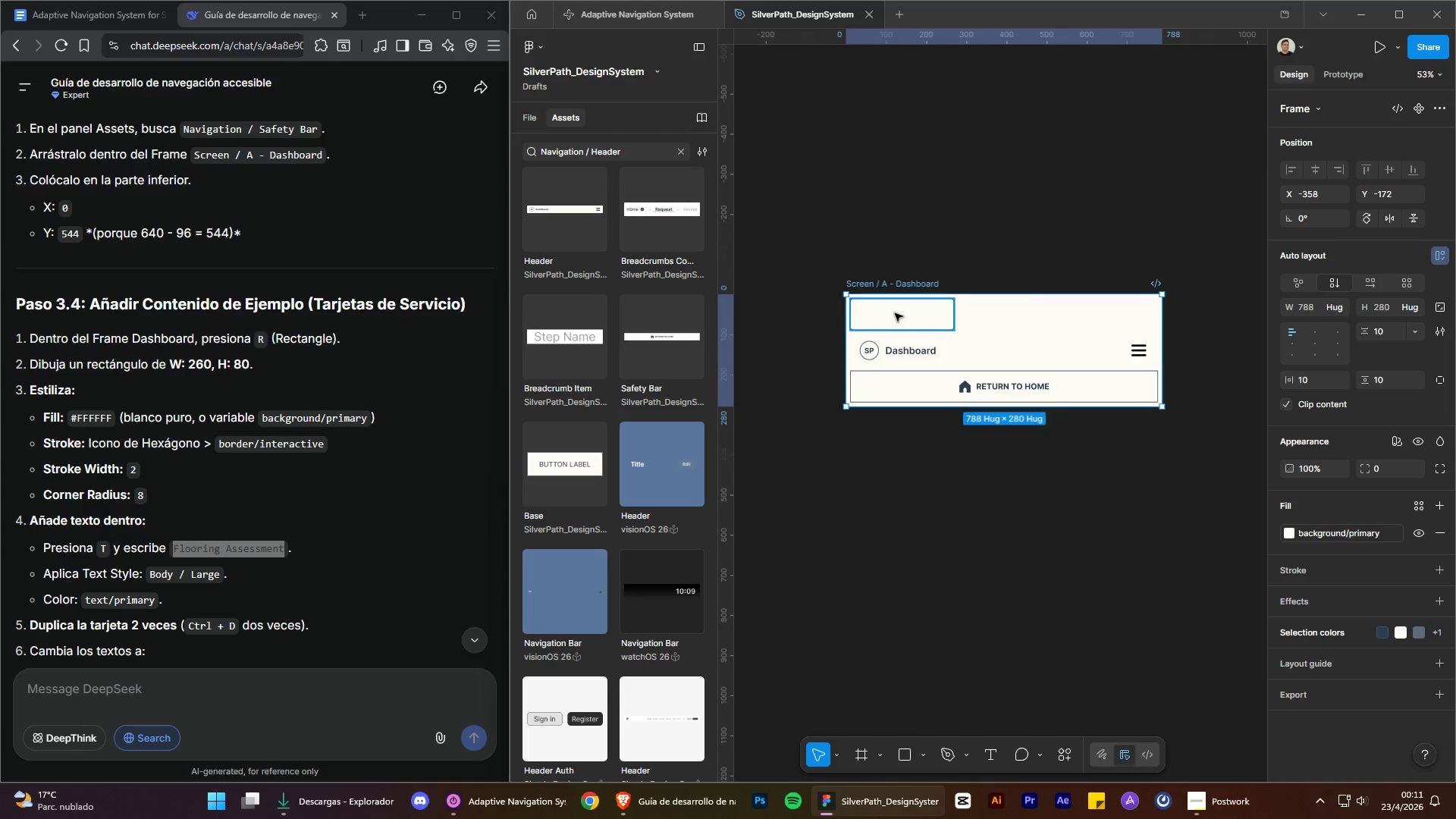 
left_click([895, 313])
 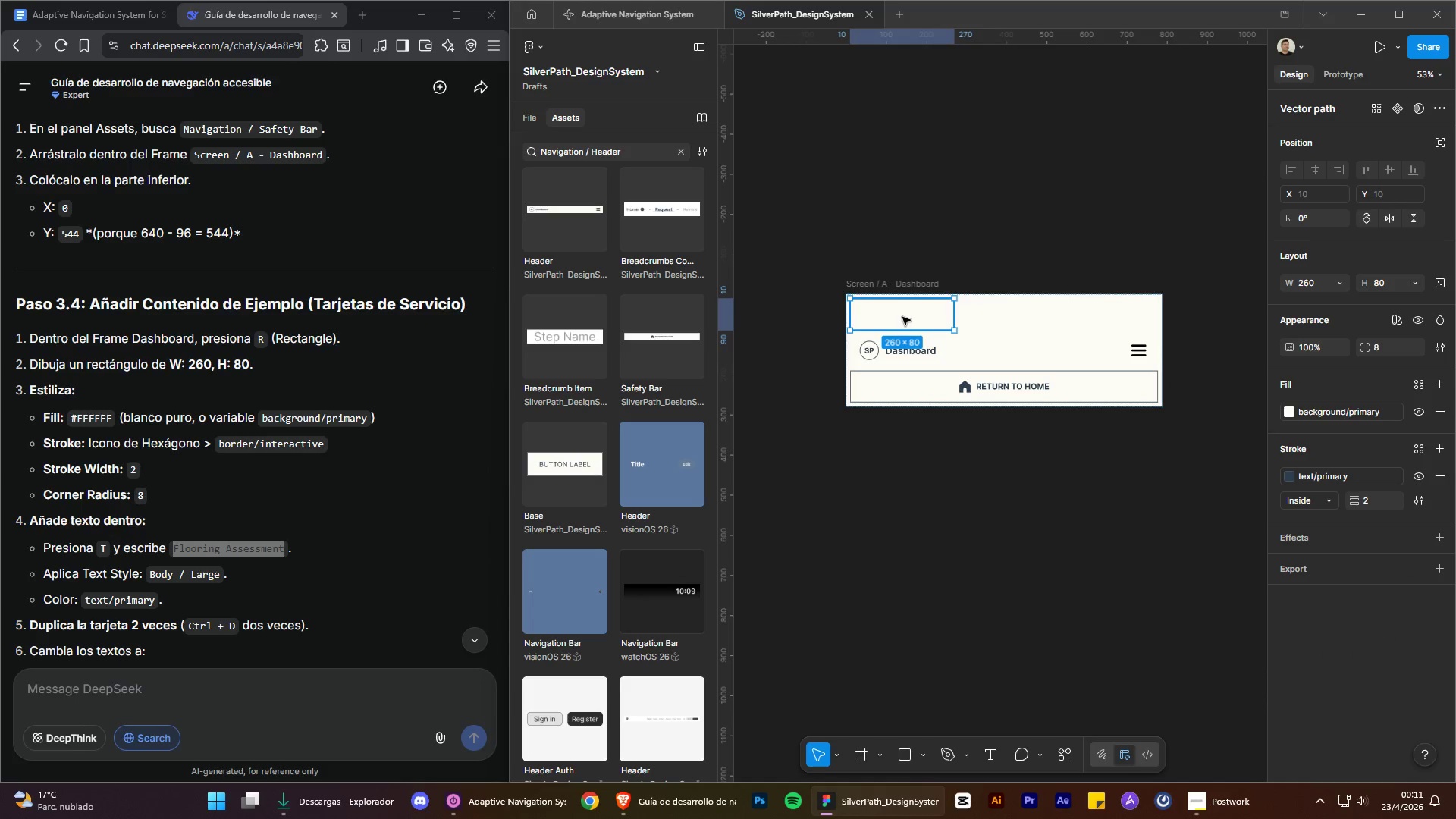 
left_click_drag(start_coordinate=[990, 748], to_coordinate=[899, 310])
 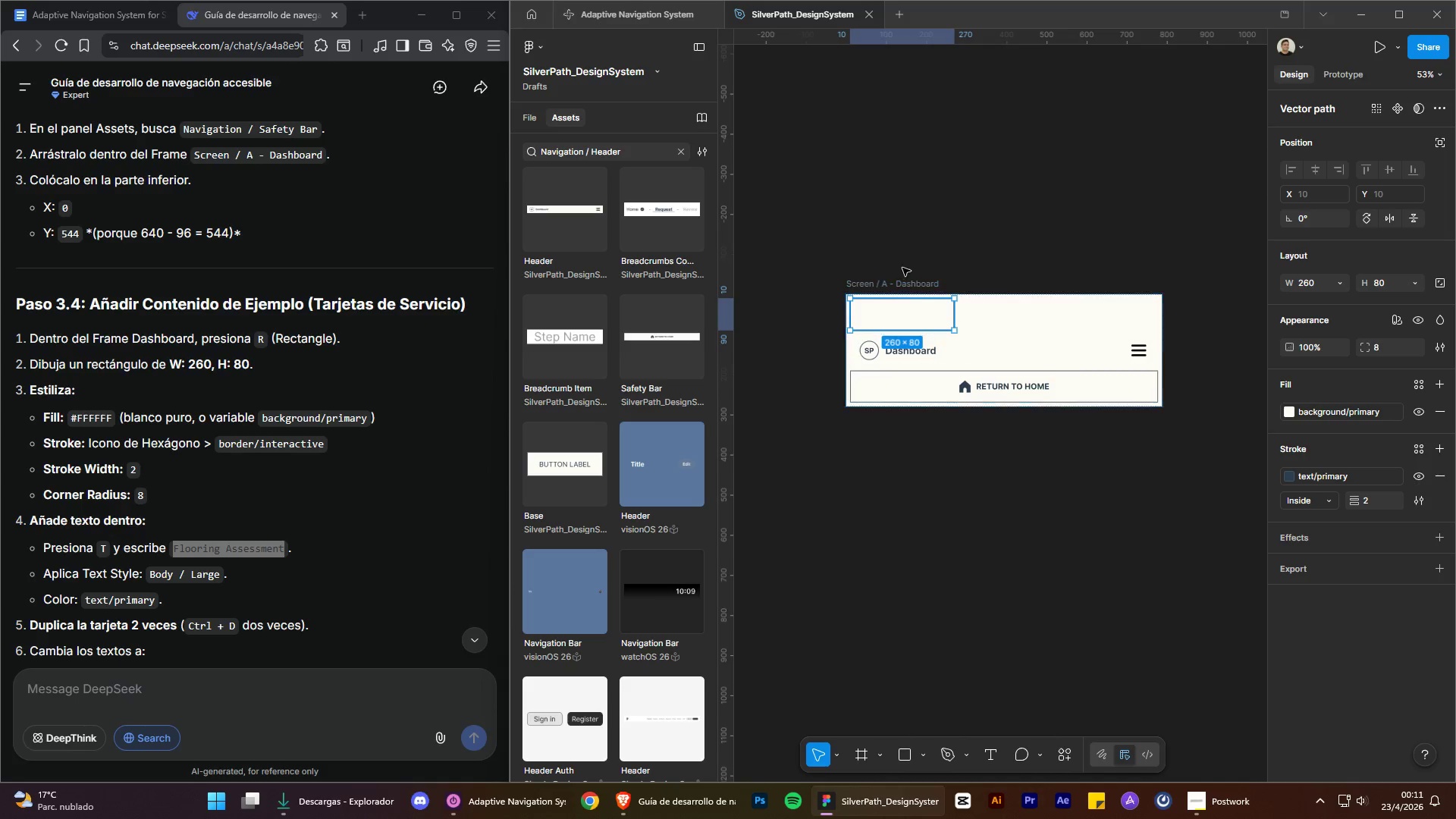 
left_click([917, 241])
 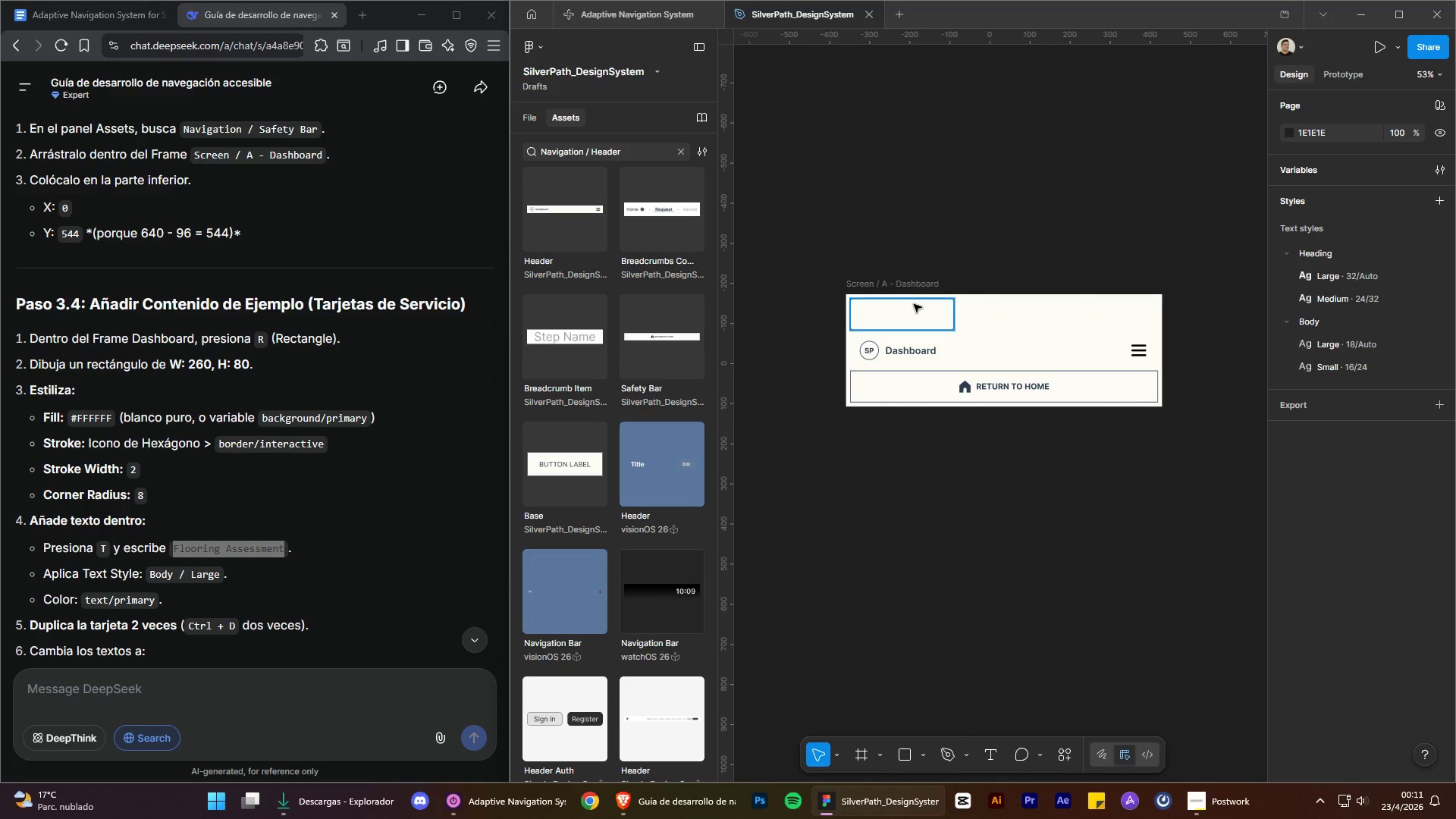 
left_click([914, 306])
 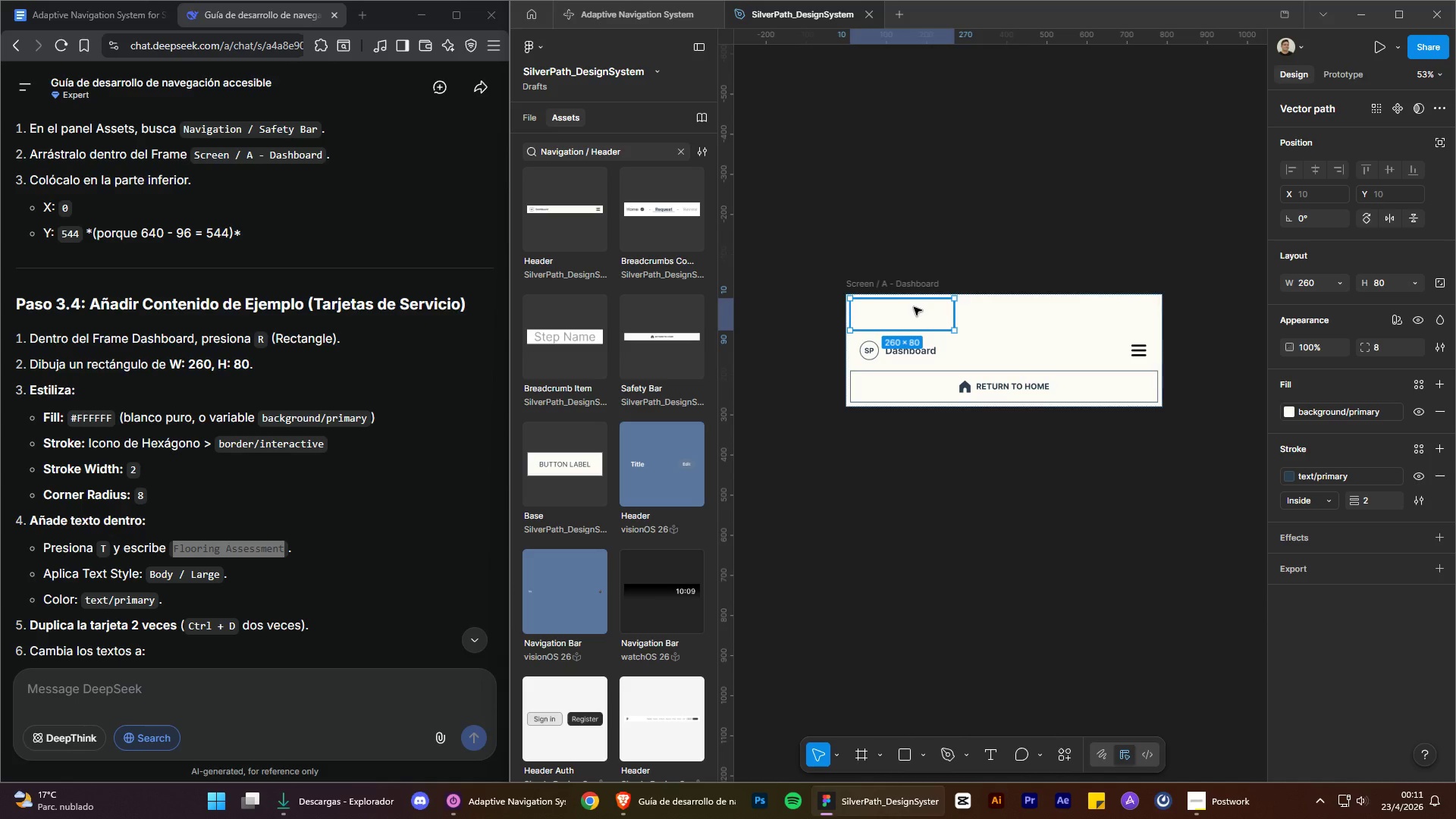 
right_click([914, 307])
 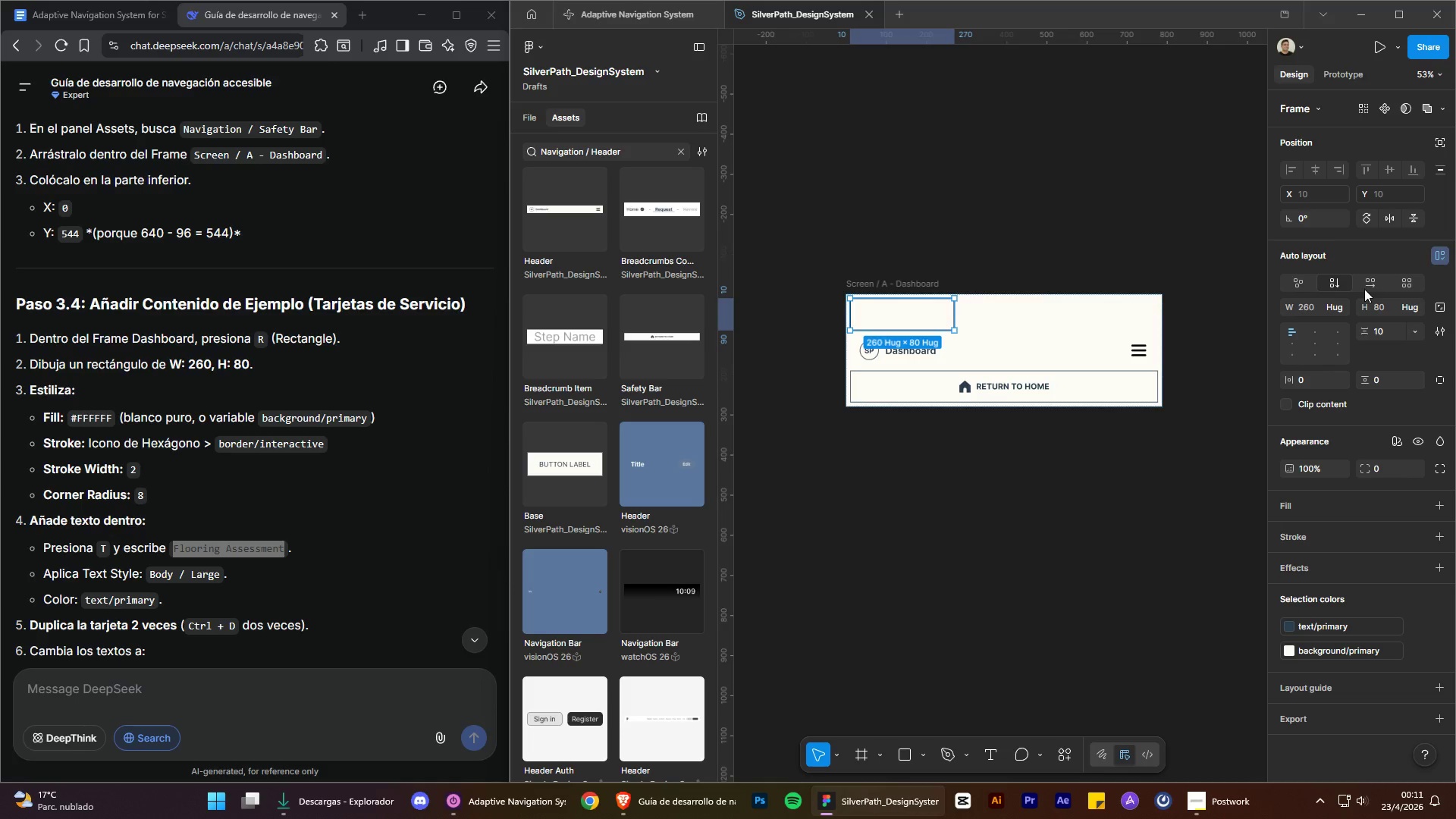 
wait(5.06)
 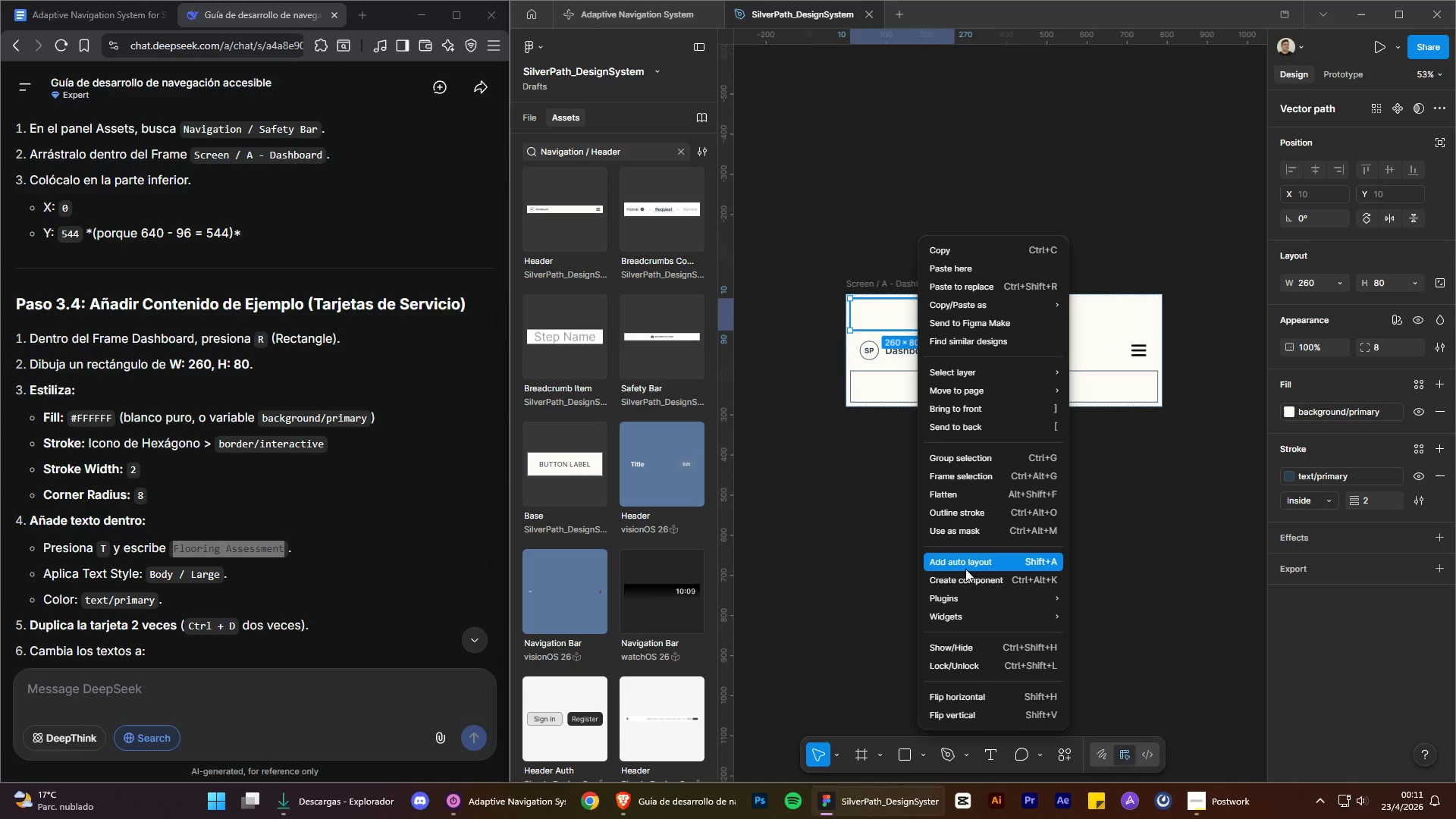 
left_click([1315, 344])
 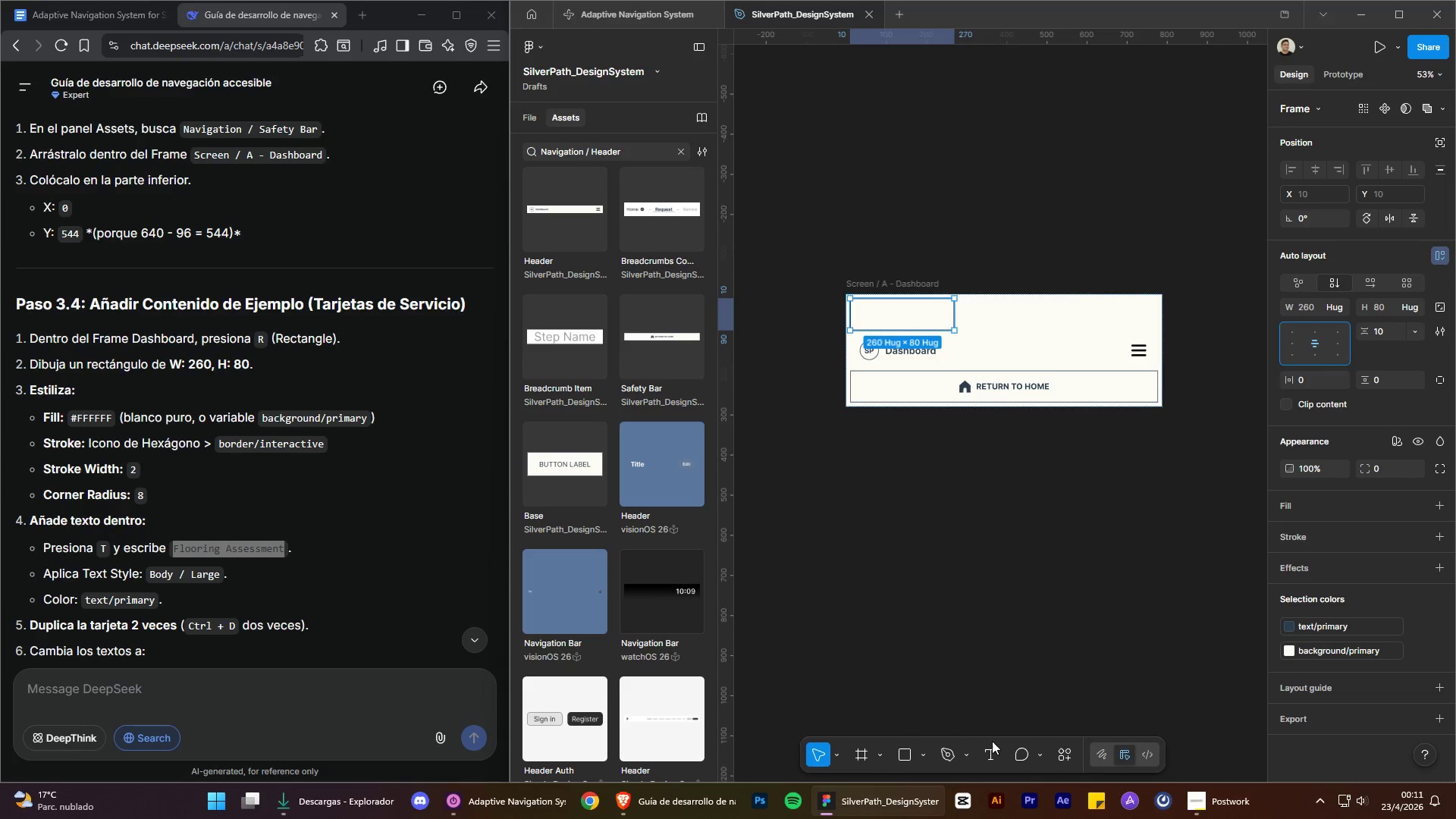 
left_click_drag(start_coordinate=[992, 754], to_coordinate=[946, 435])
 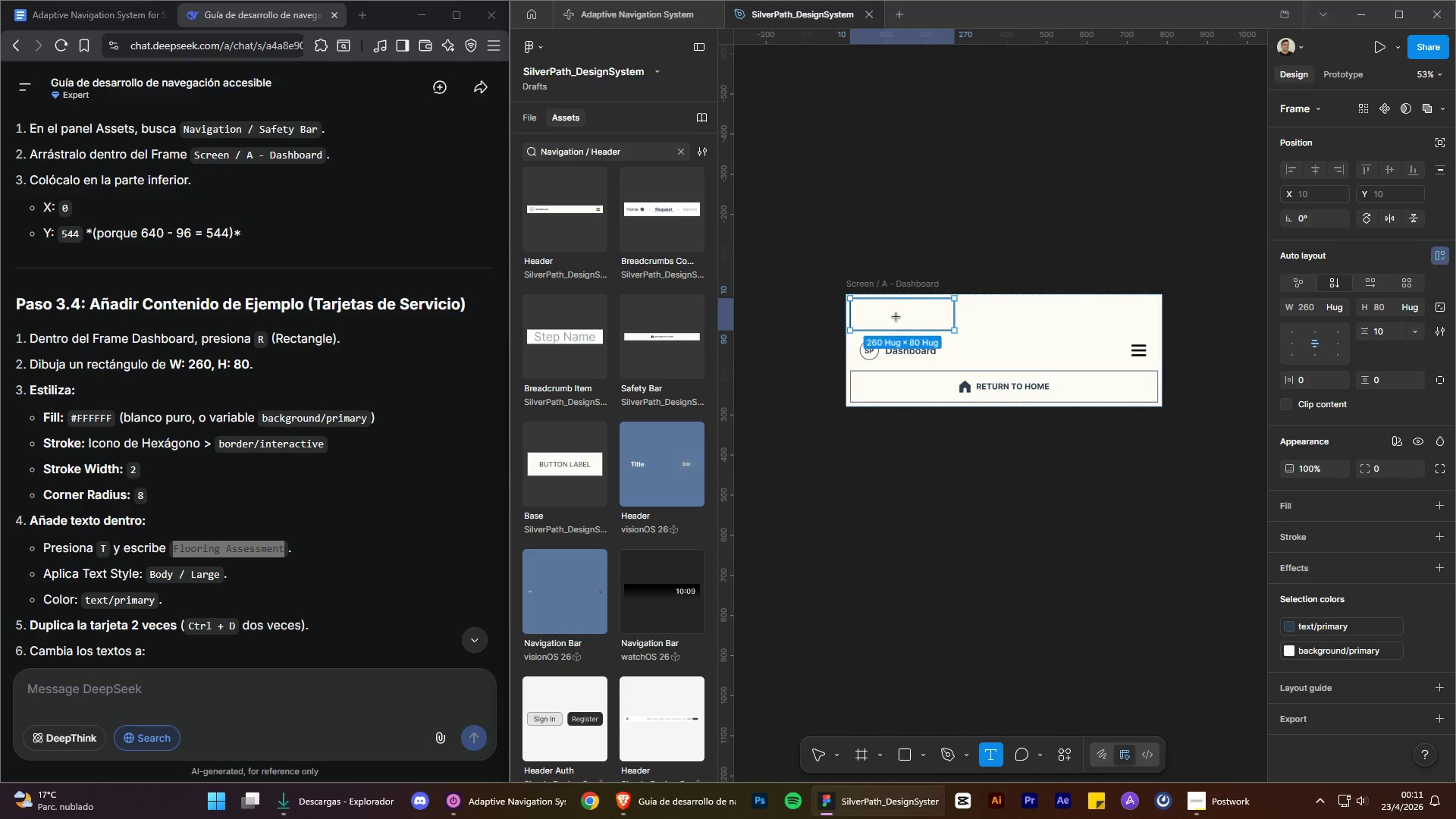 
left_click([891, 312])
 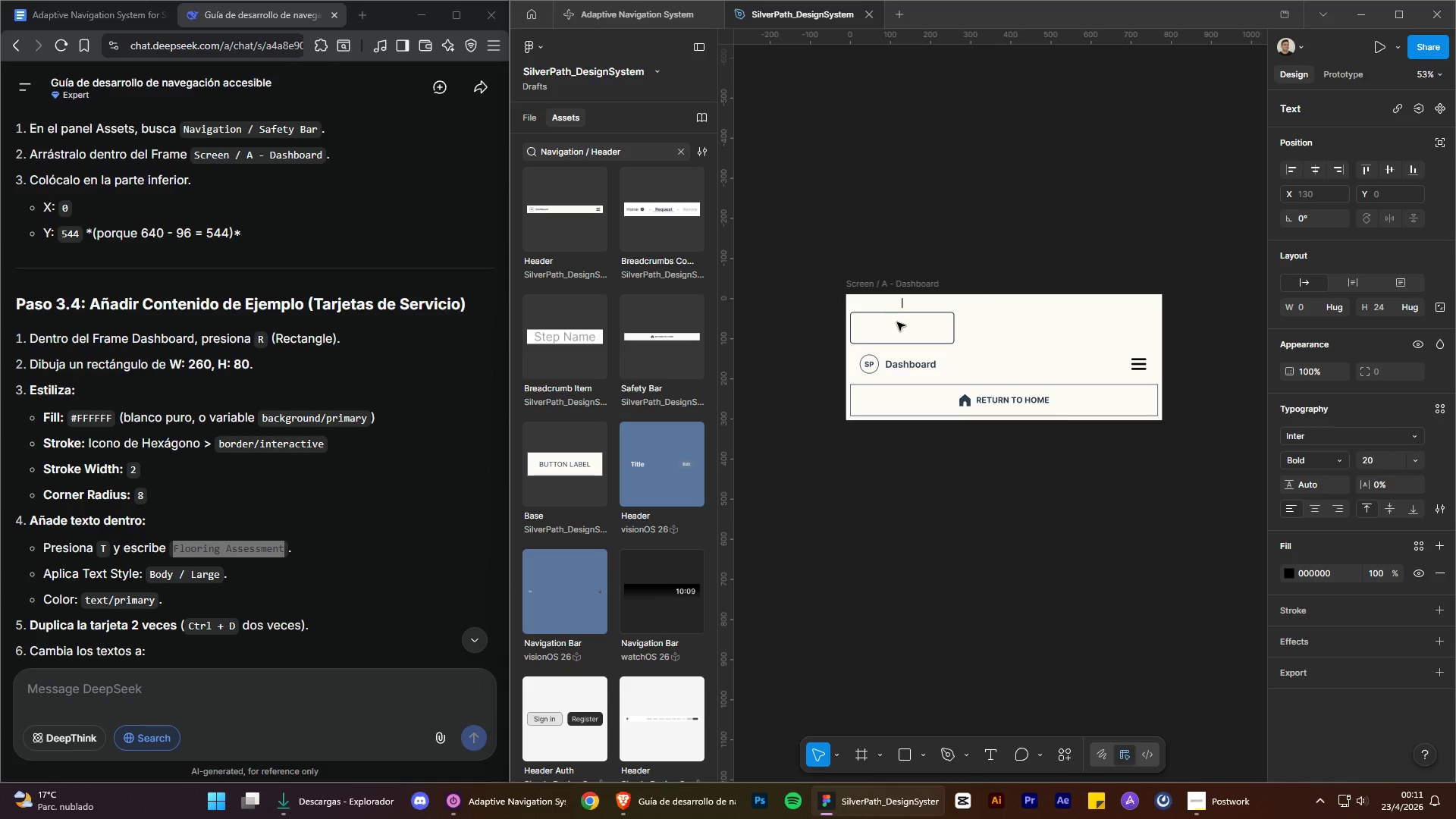 
key(Control+ControlLeft)
 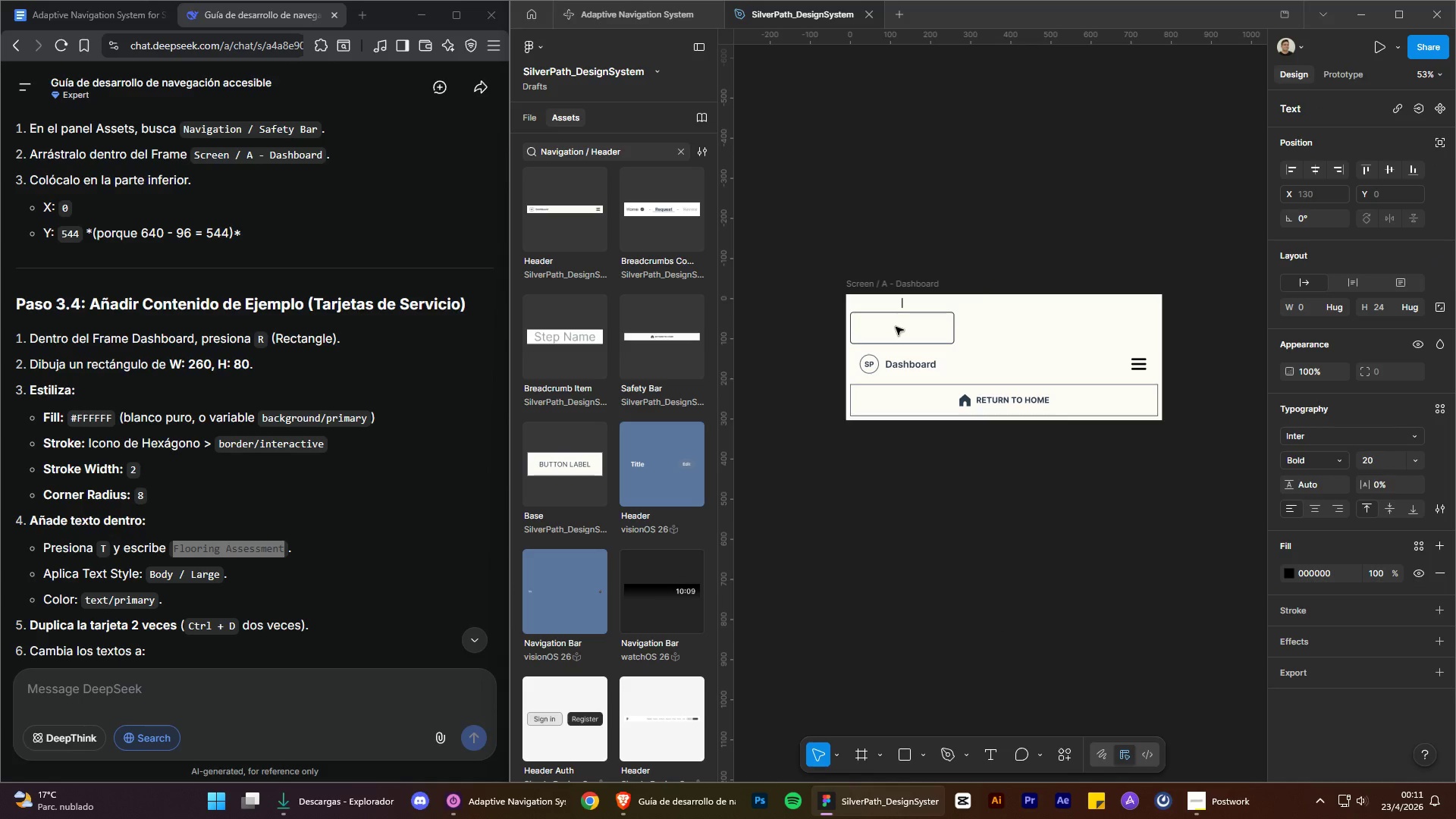 
key(Control+Z)
 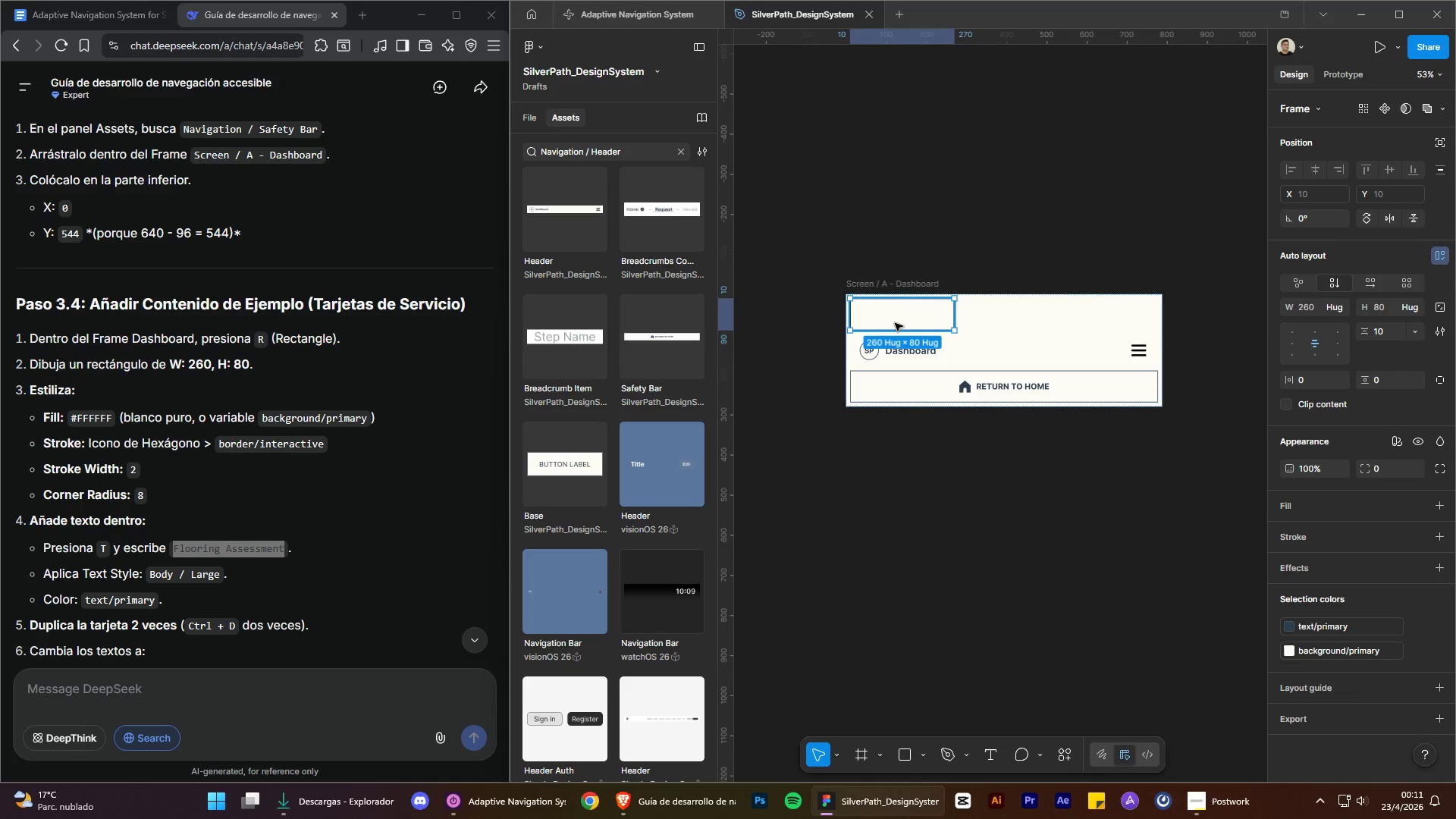 
wait(5.97)
 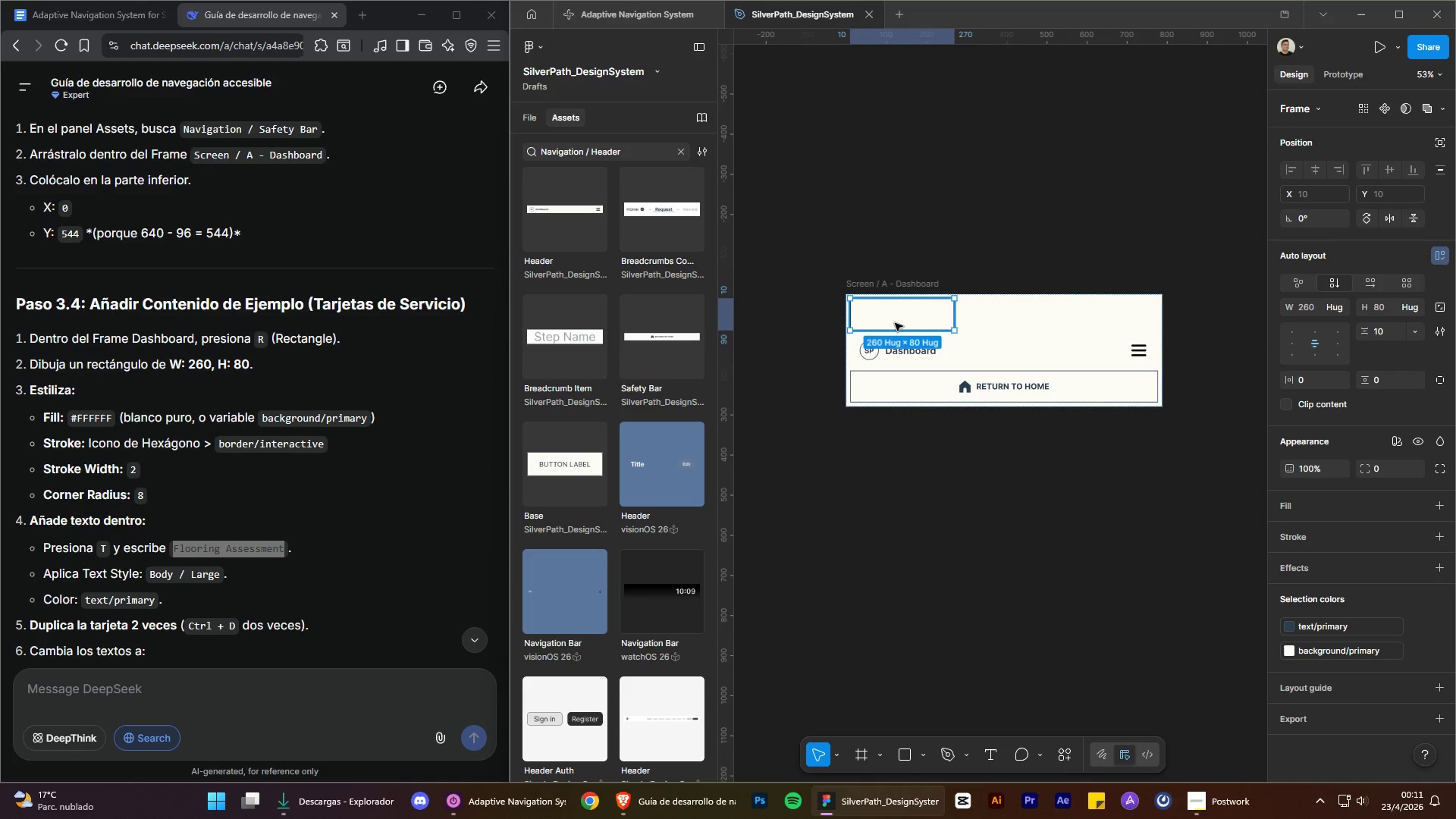 
left_click([895, 323])
 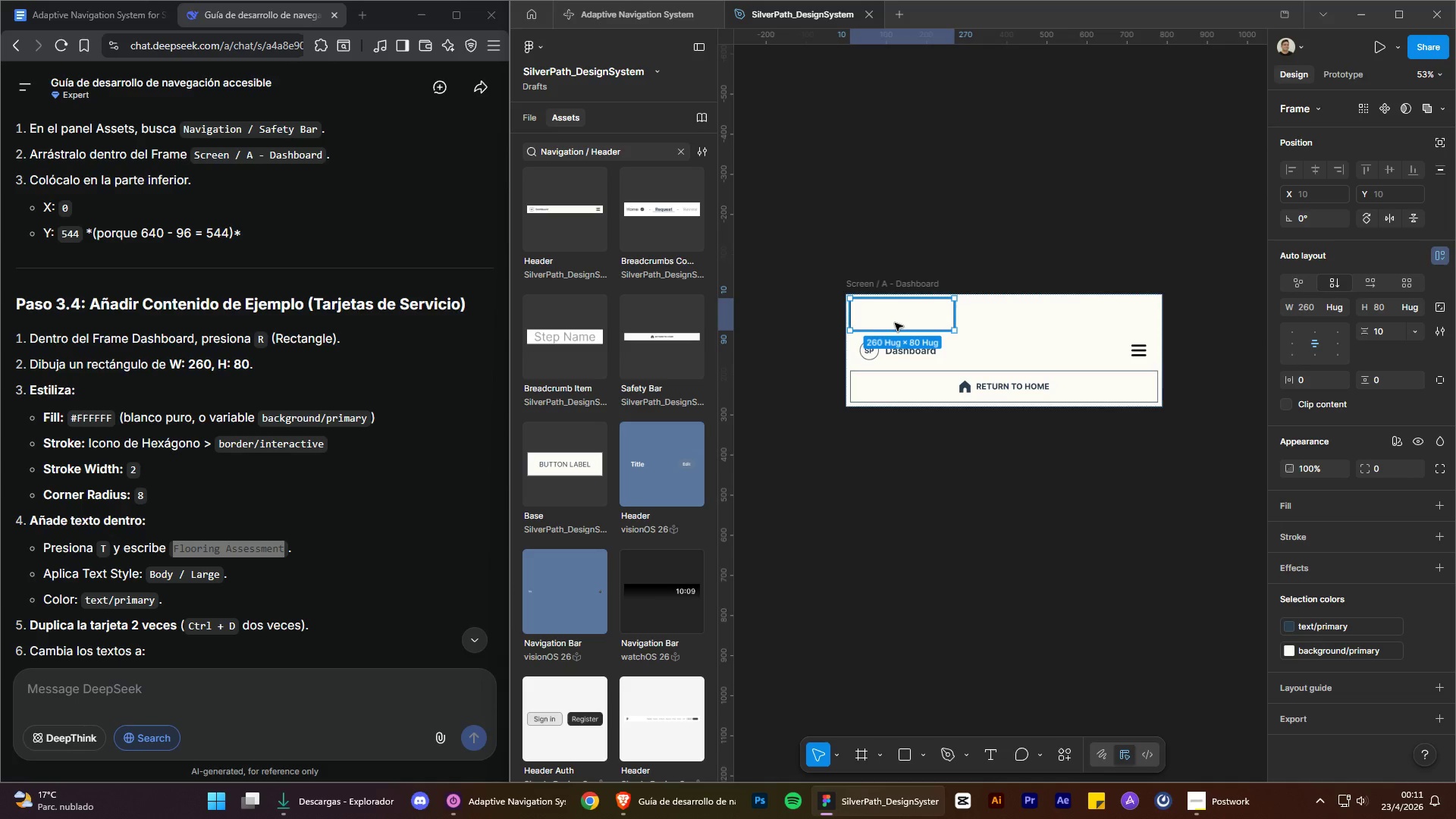 
right_click([895, 323])
 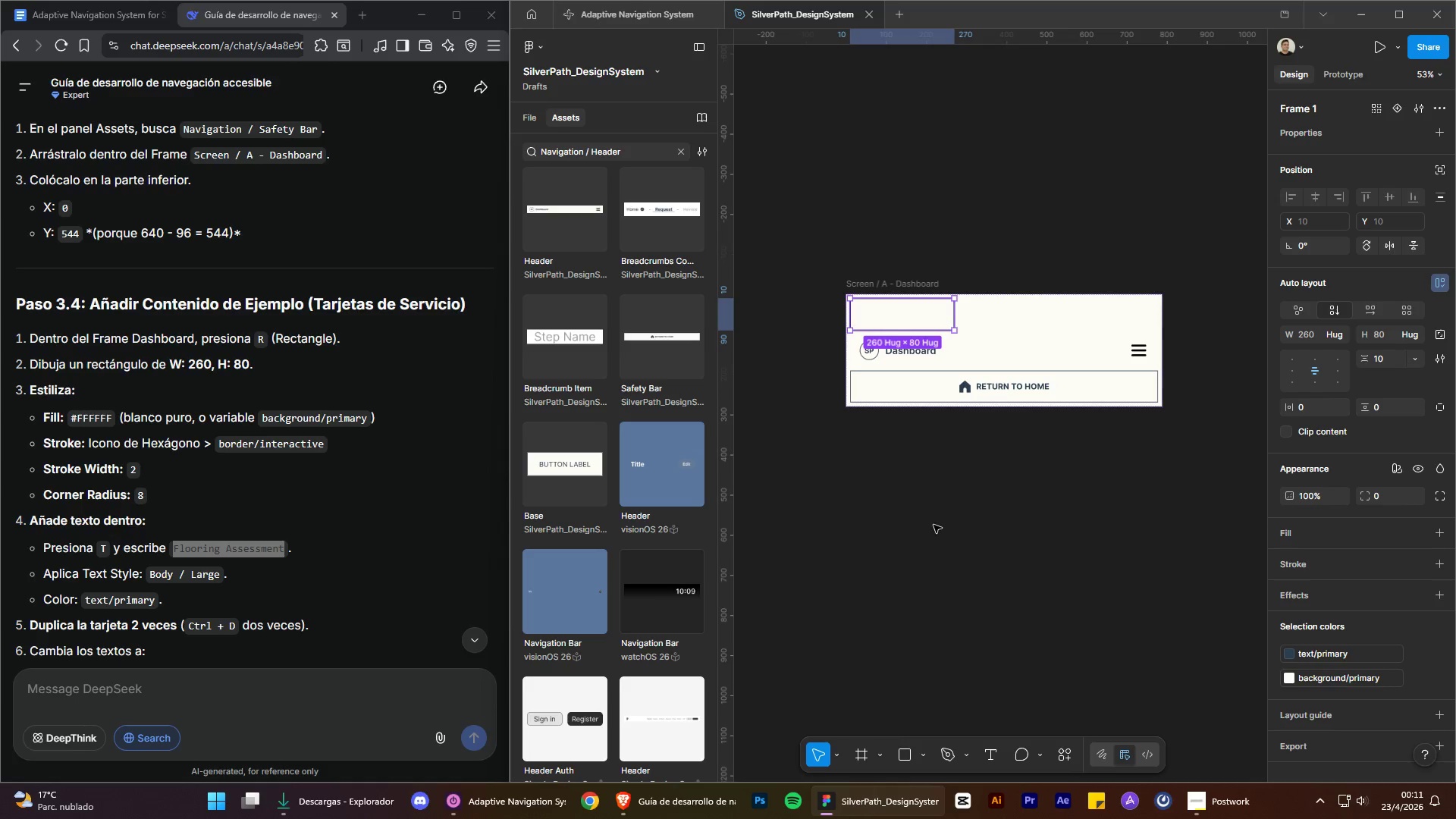 
left_click([967, 616])
 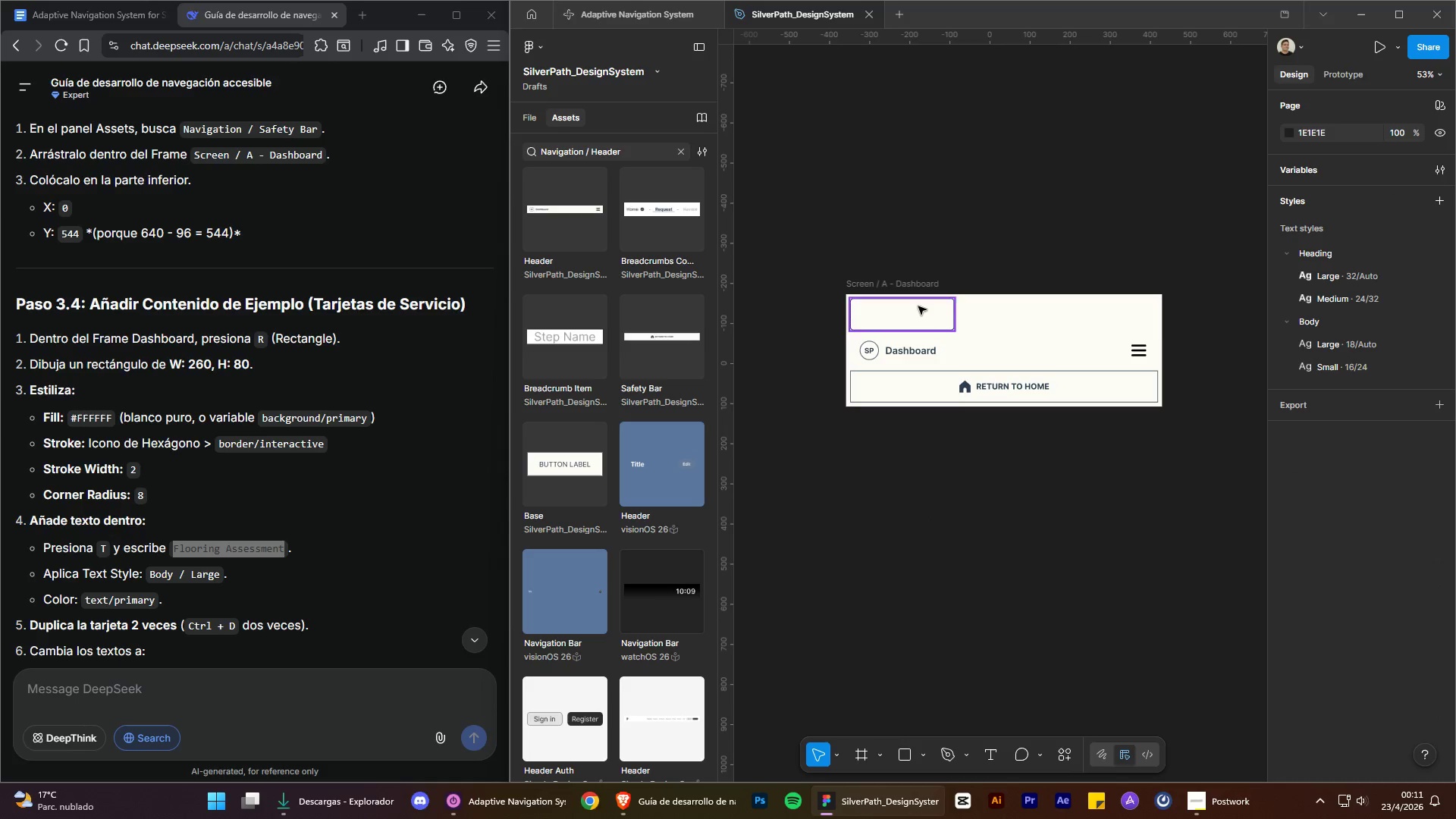 
left_click([918, 306])
 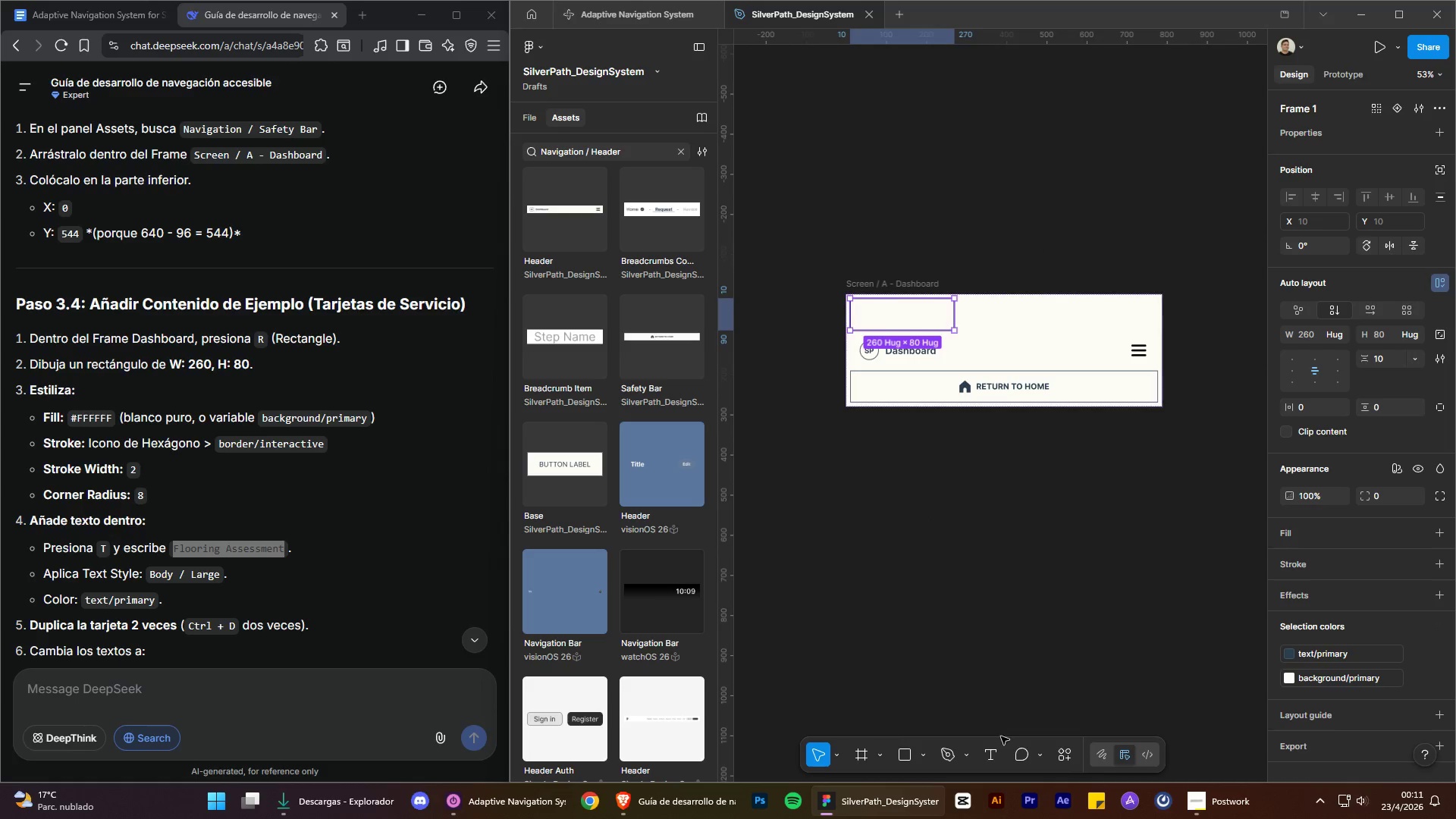 
left_click([993, 755])
 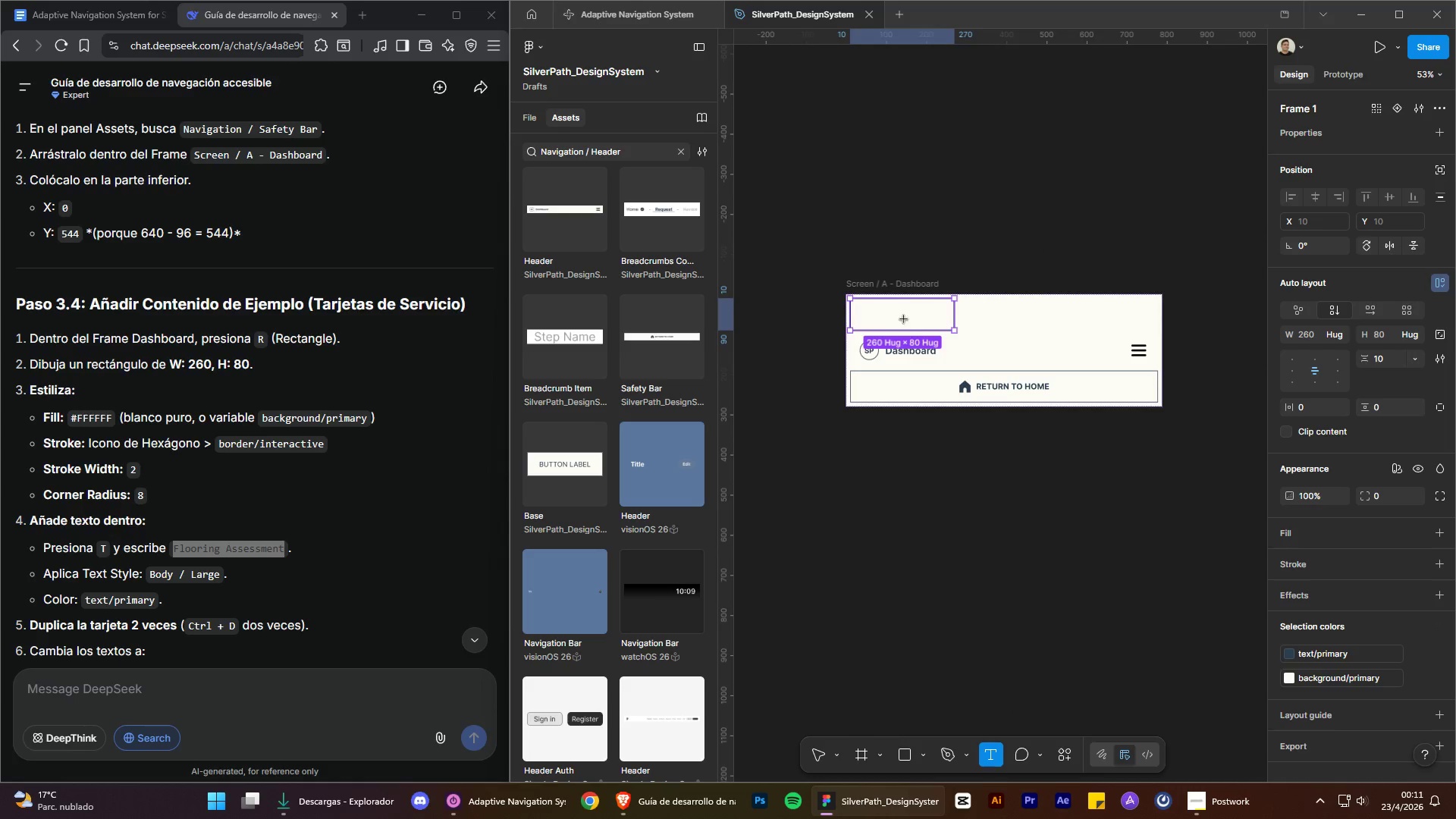 
left_click([901, 315])
 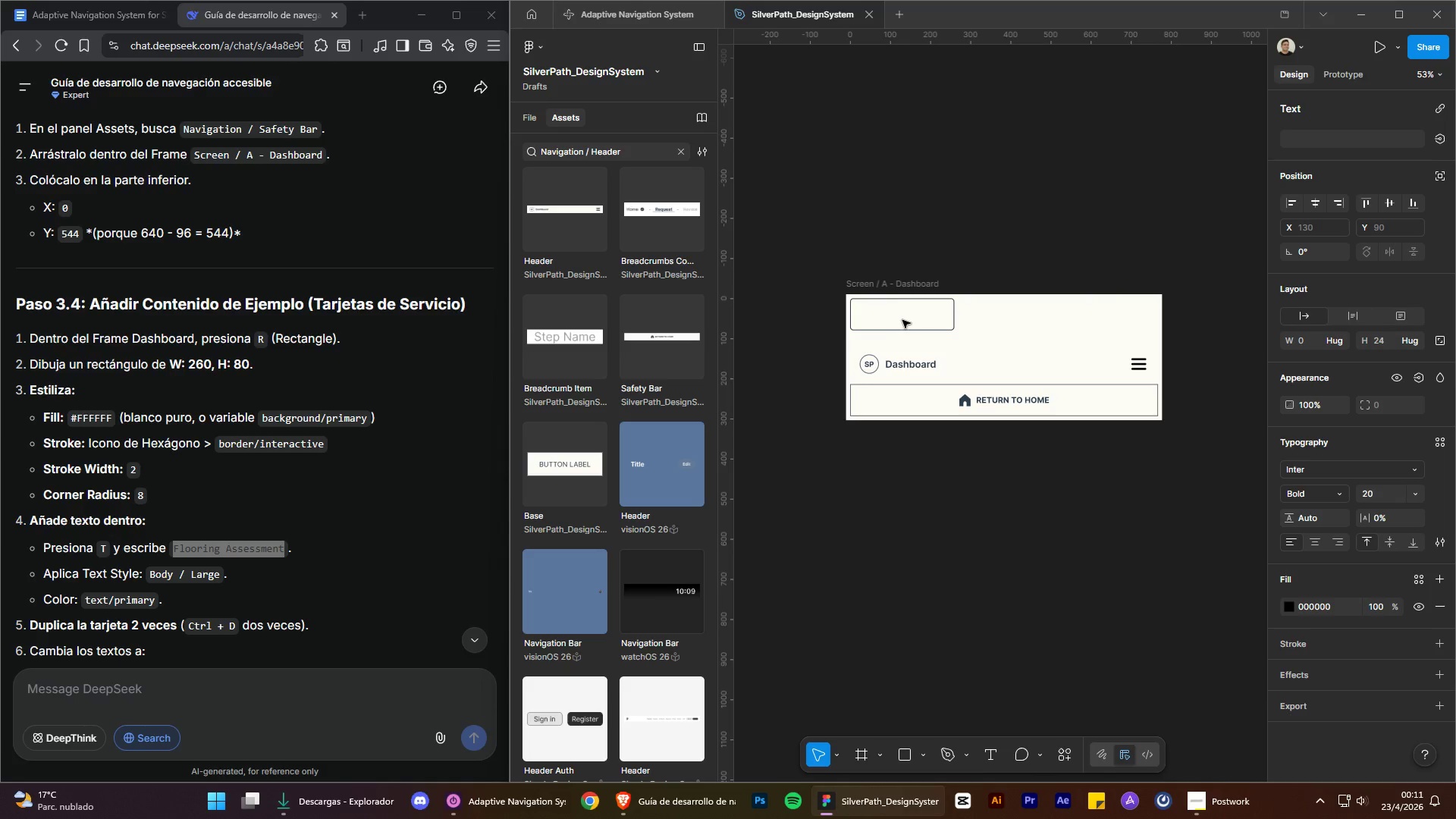 
key(Control+Z)
 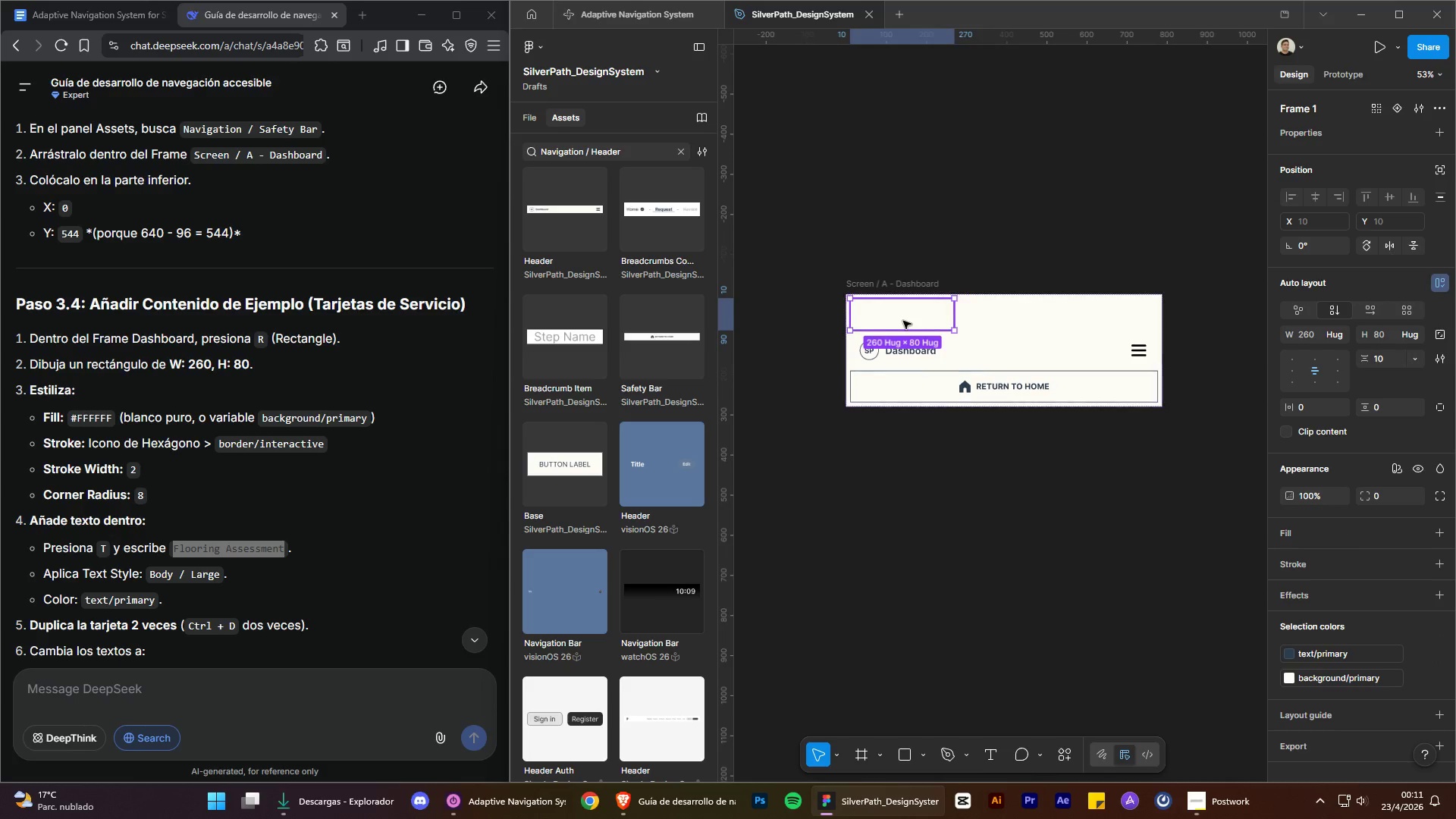 
key(Control+Z)
 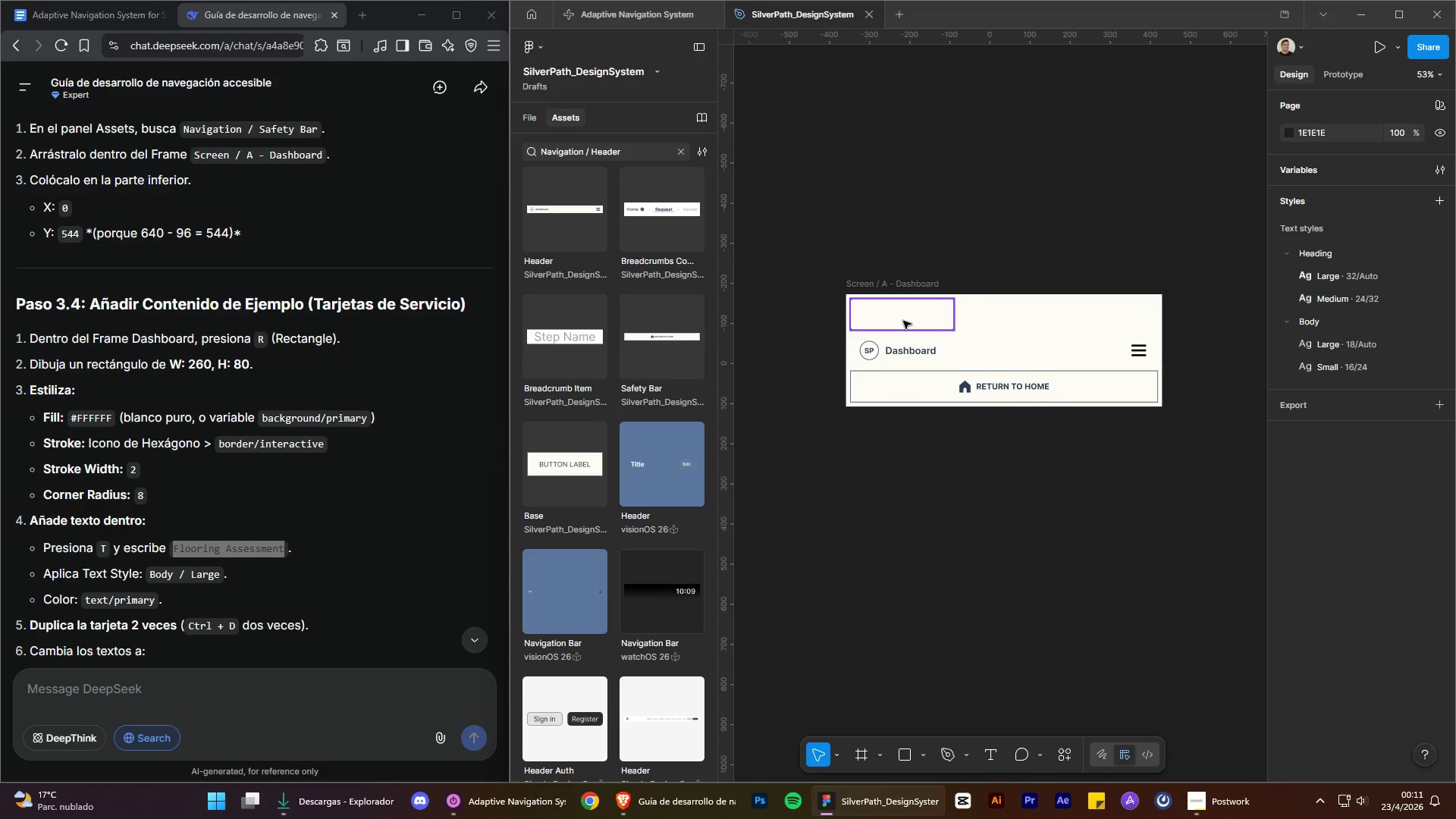 
key(Control+Z)
 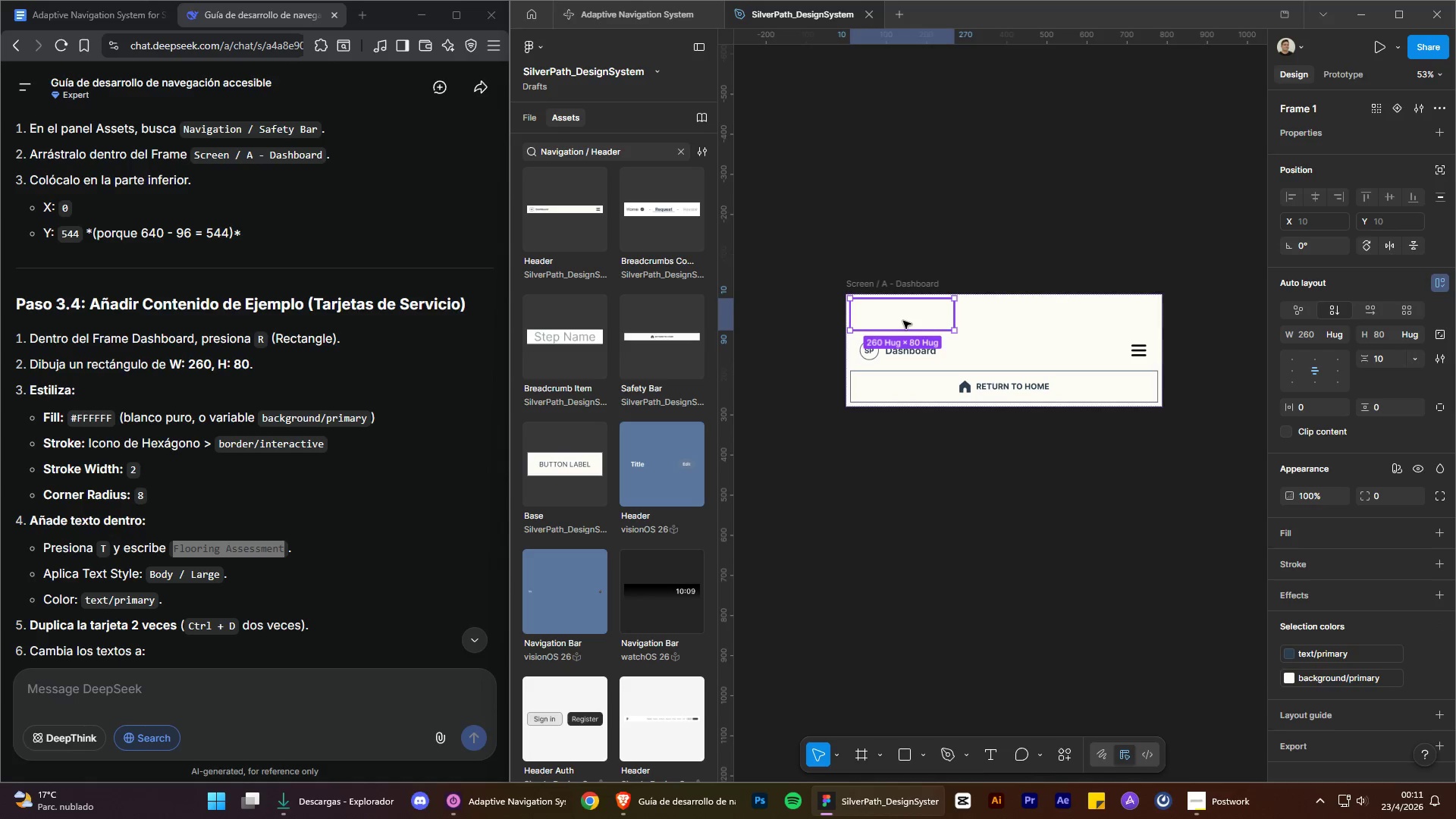 
key(Control+Z)
 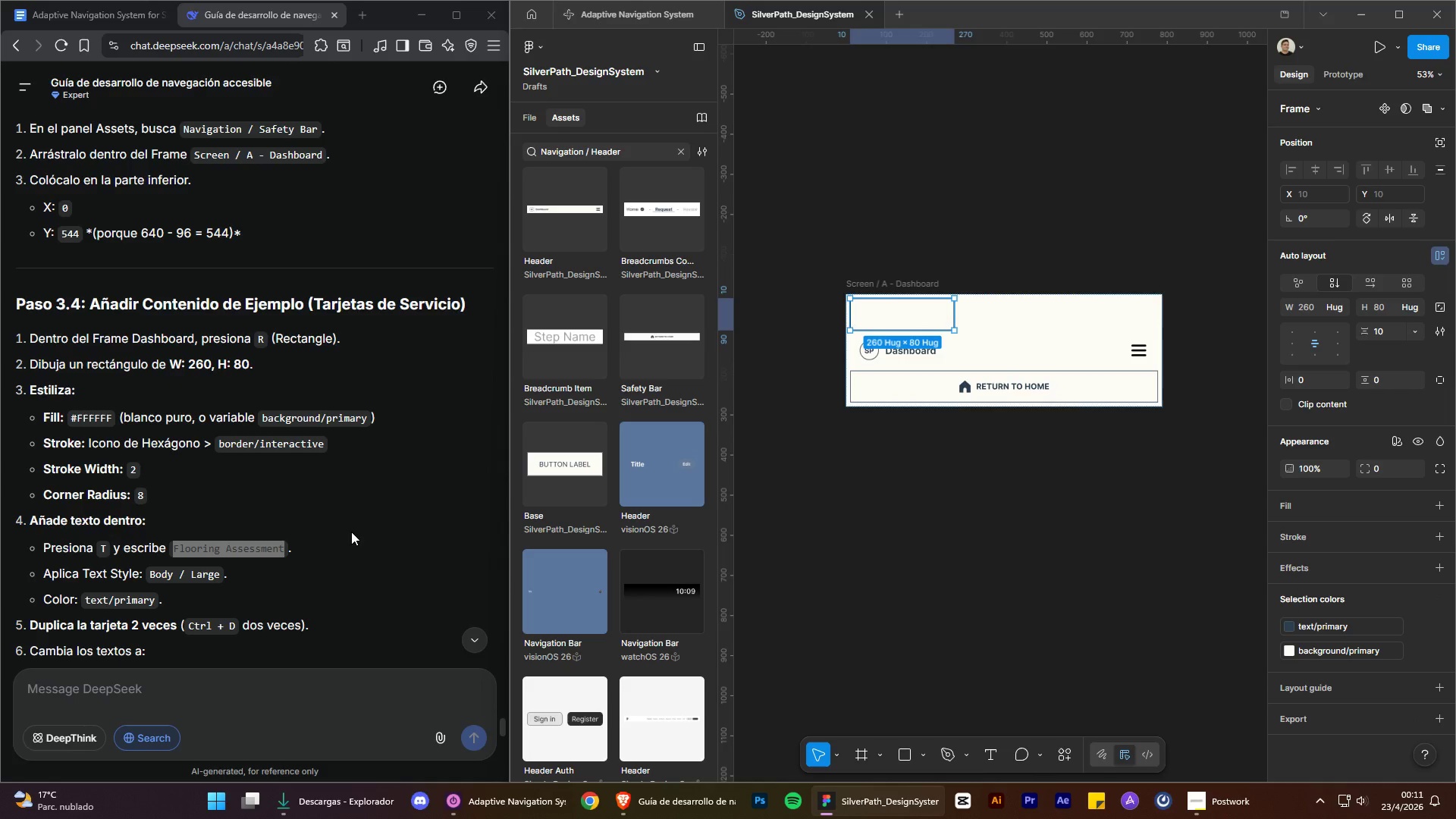 
wait(5.74)
 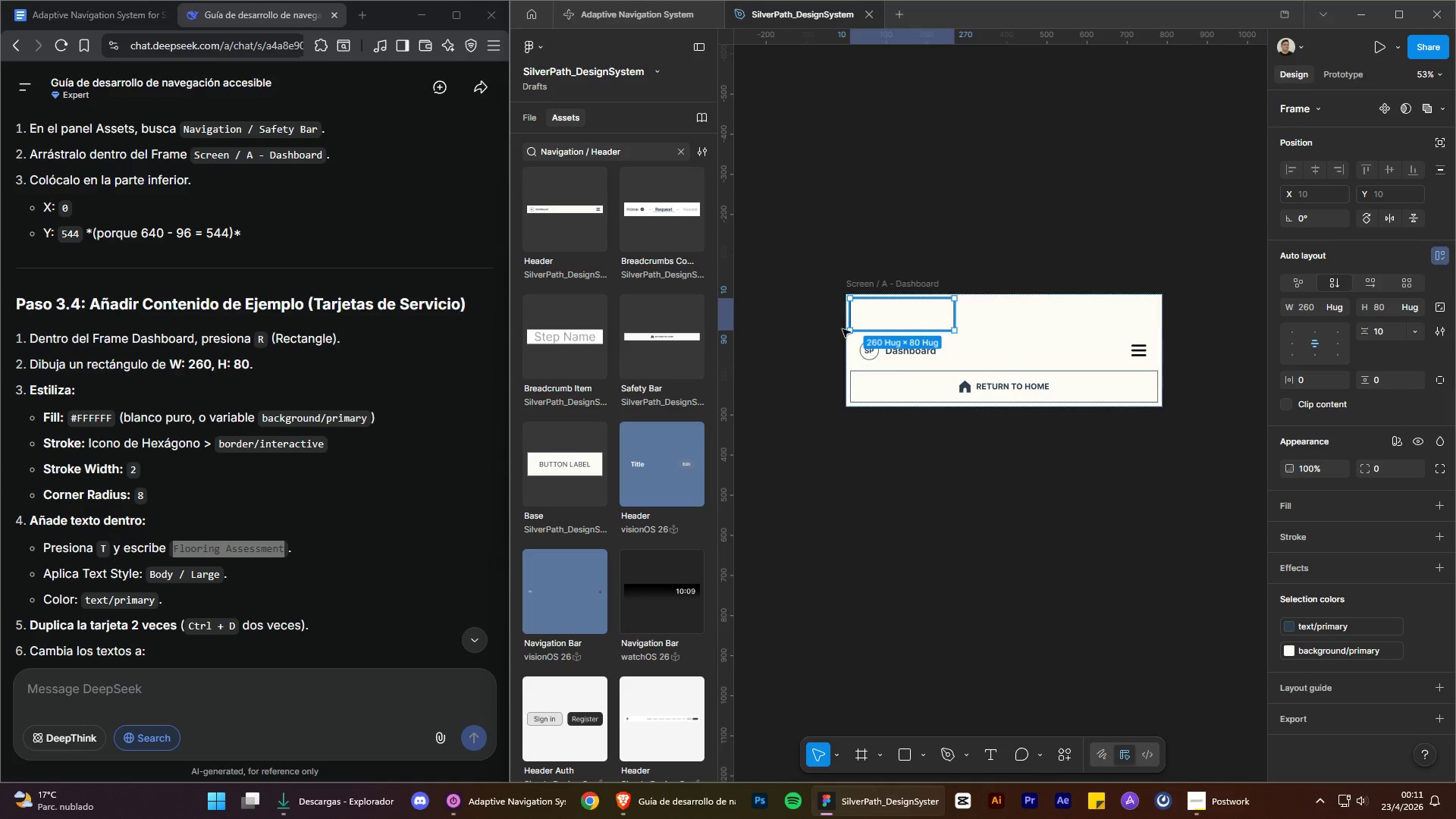 
scroll: coordinate [351, 532], scroll_direction: down, amount: 5.0
 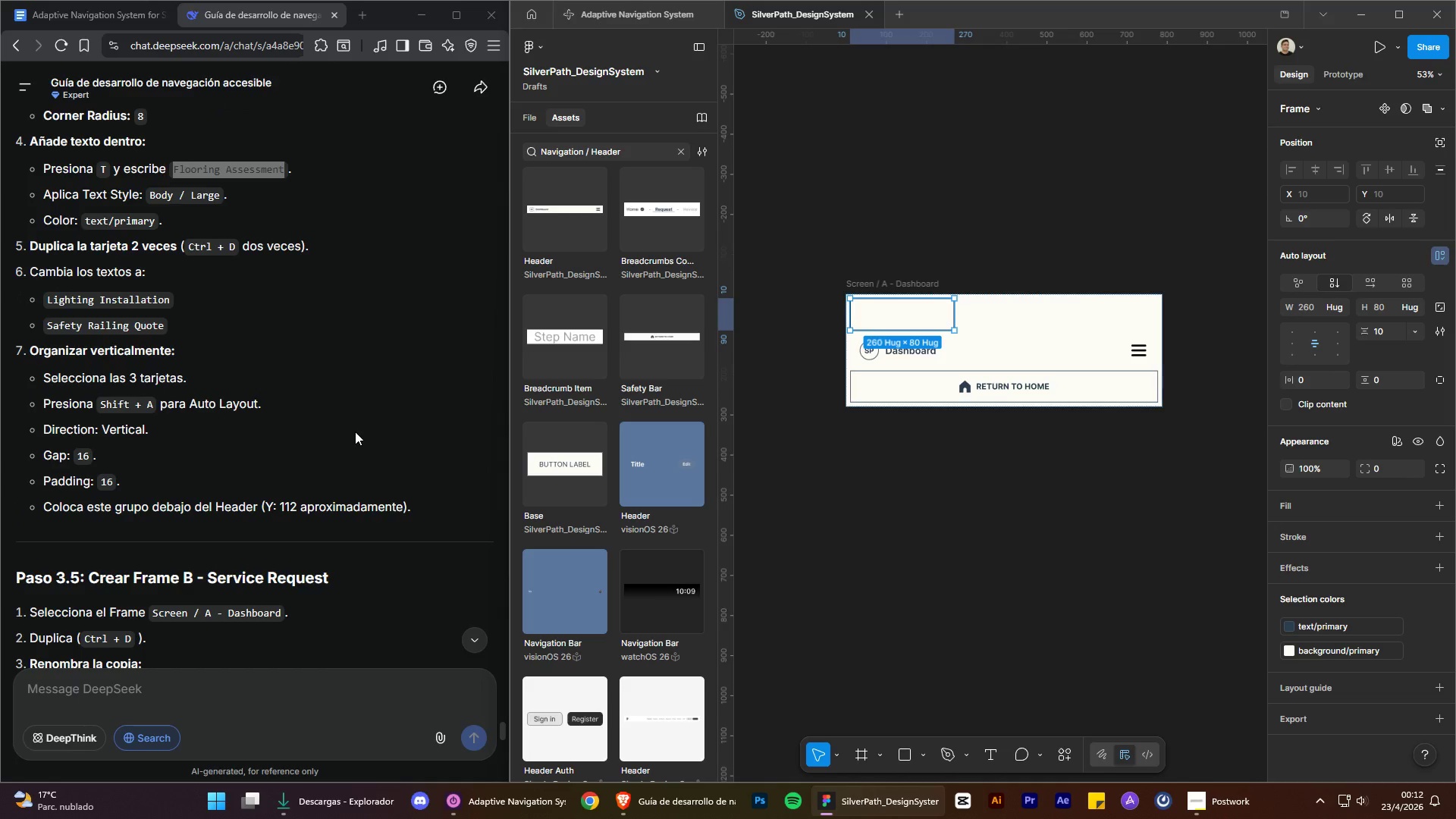 
wait(10.24)
 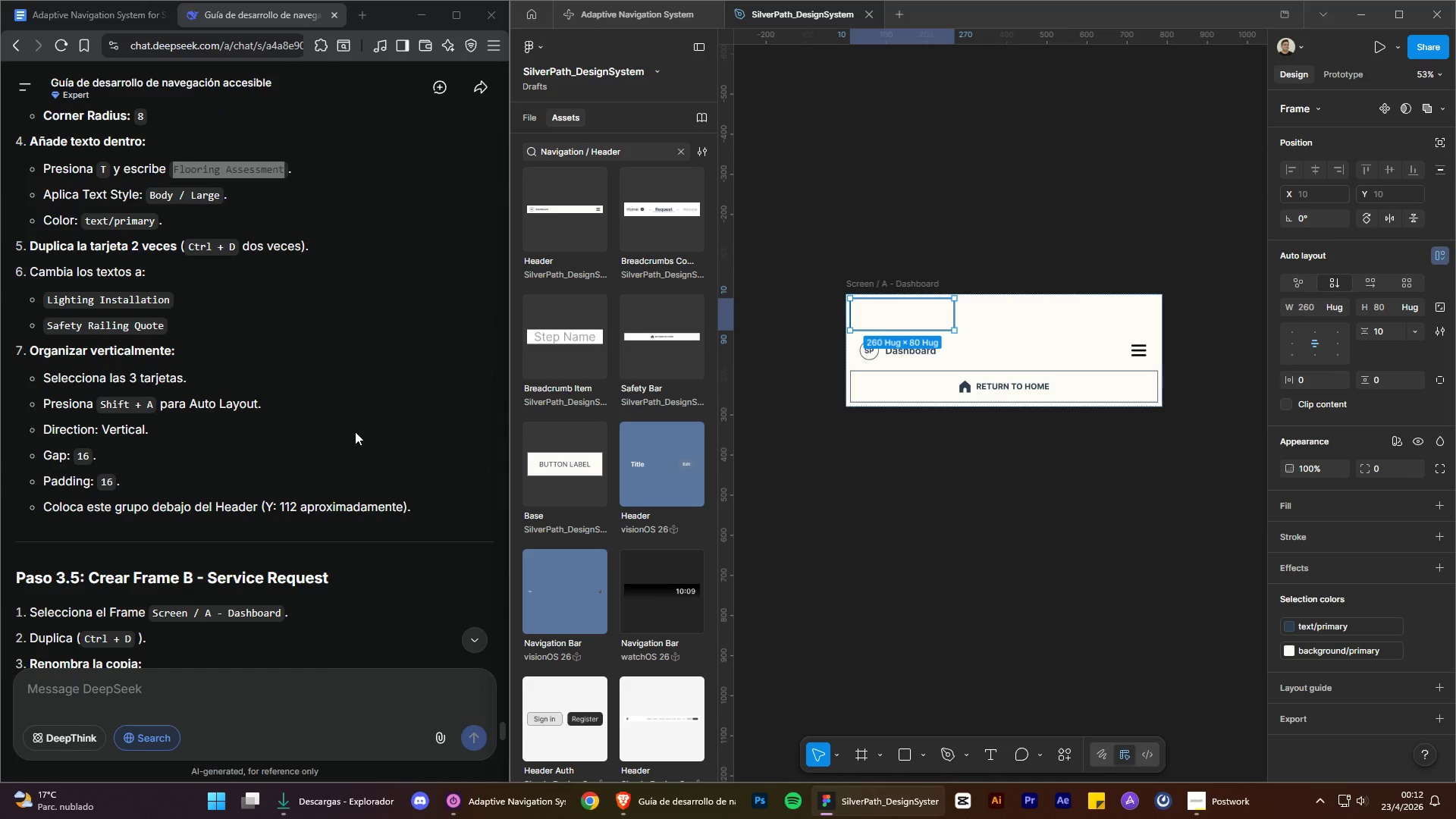 
left_click_drag(start_coordinate=[924, 314], to_coordinate=[930, 475])
 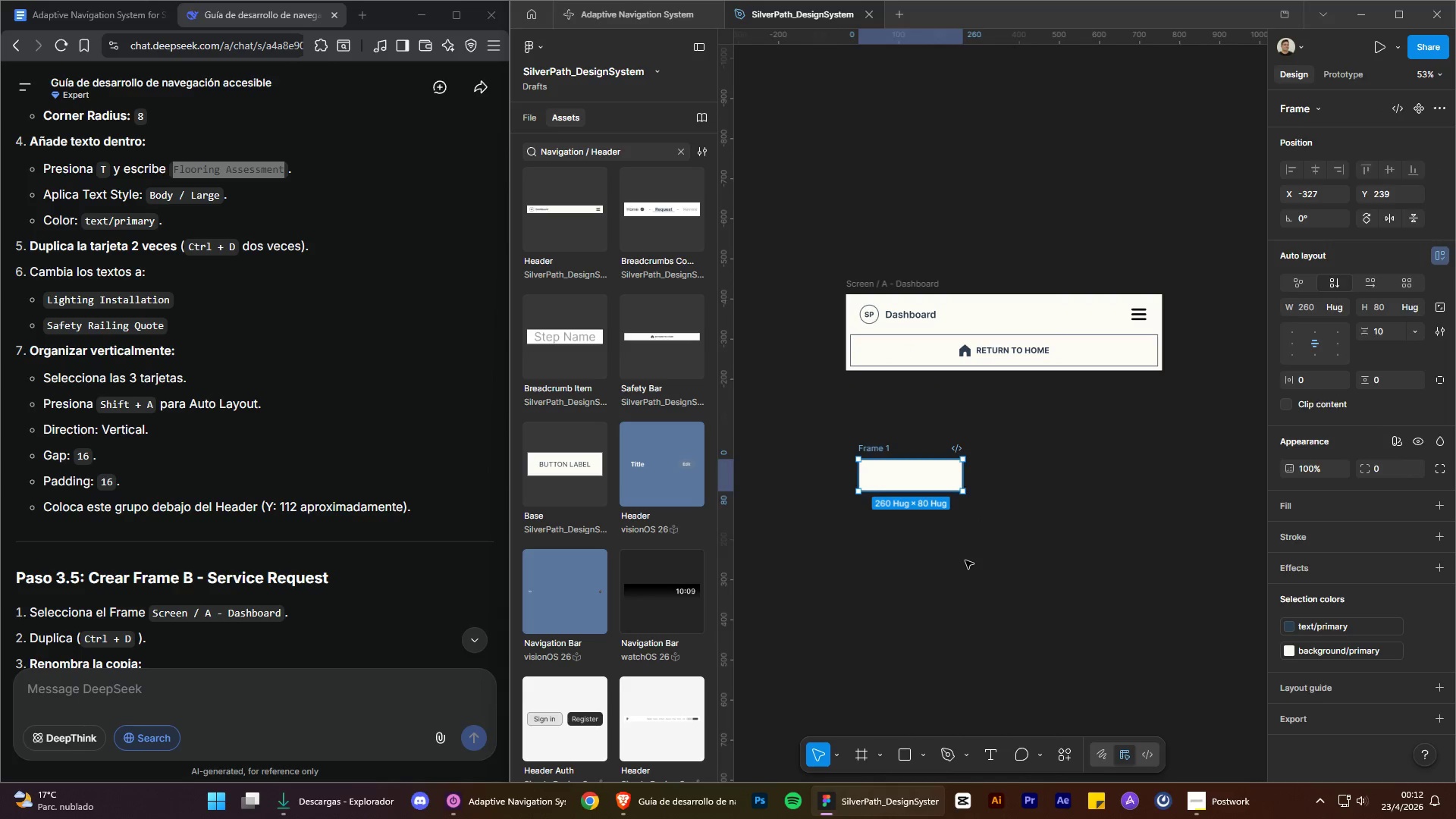 
left_click([966, 560])
 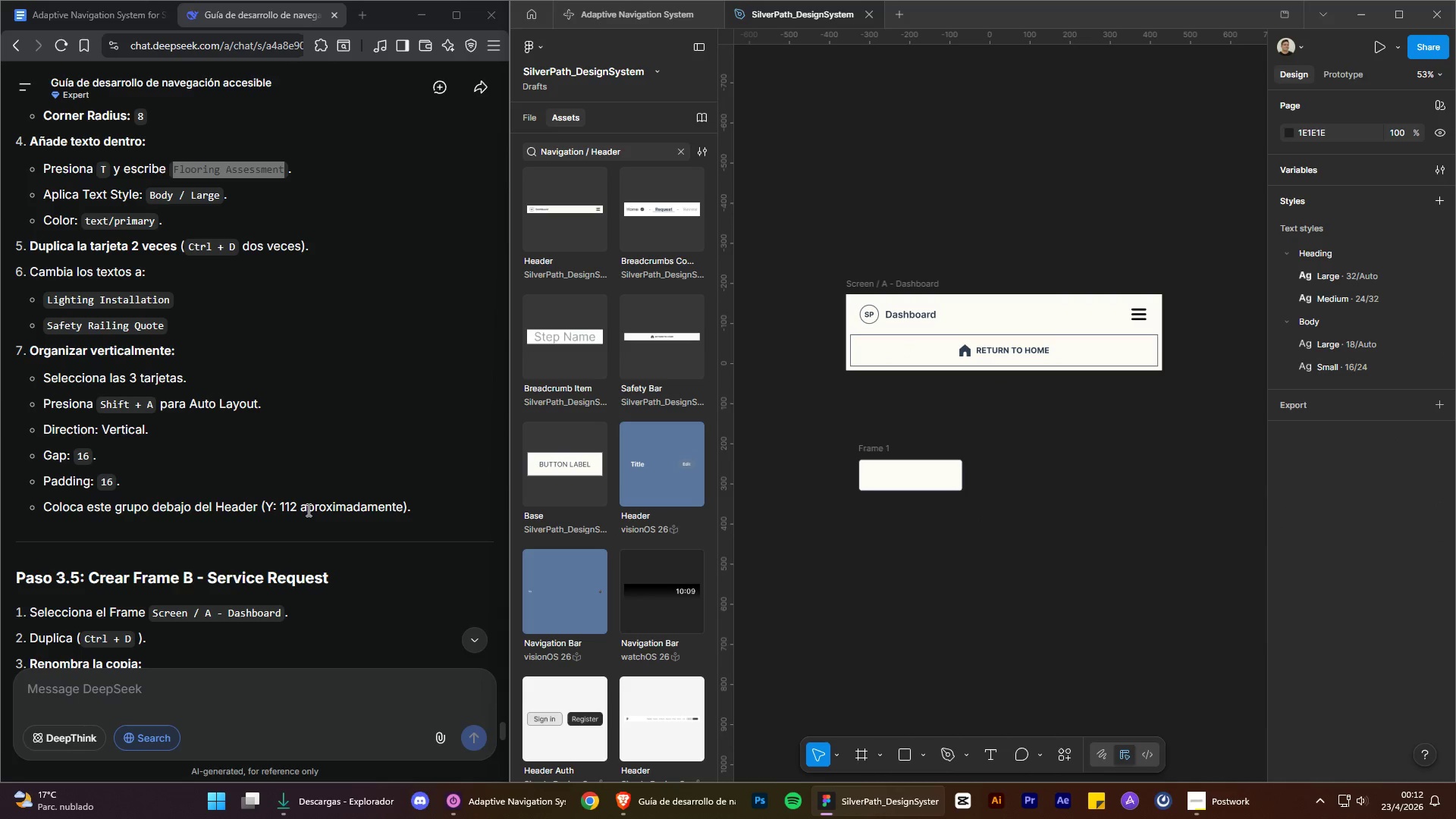 
scroll: coordinate [307, 507], scroll_direction: up, amount: 2.0
 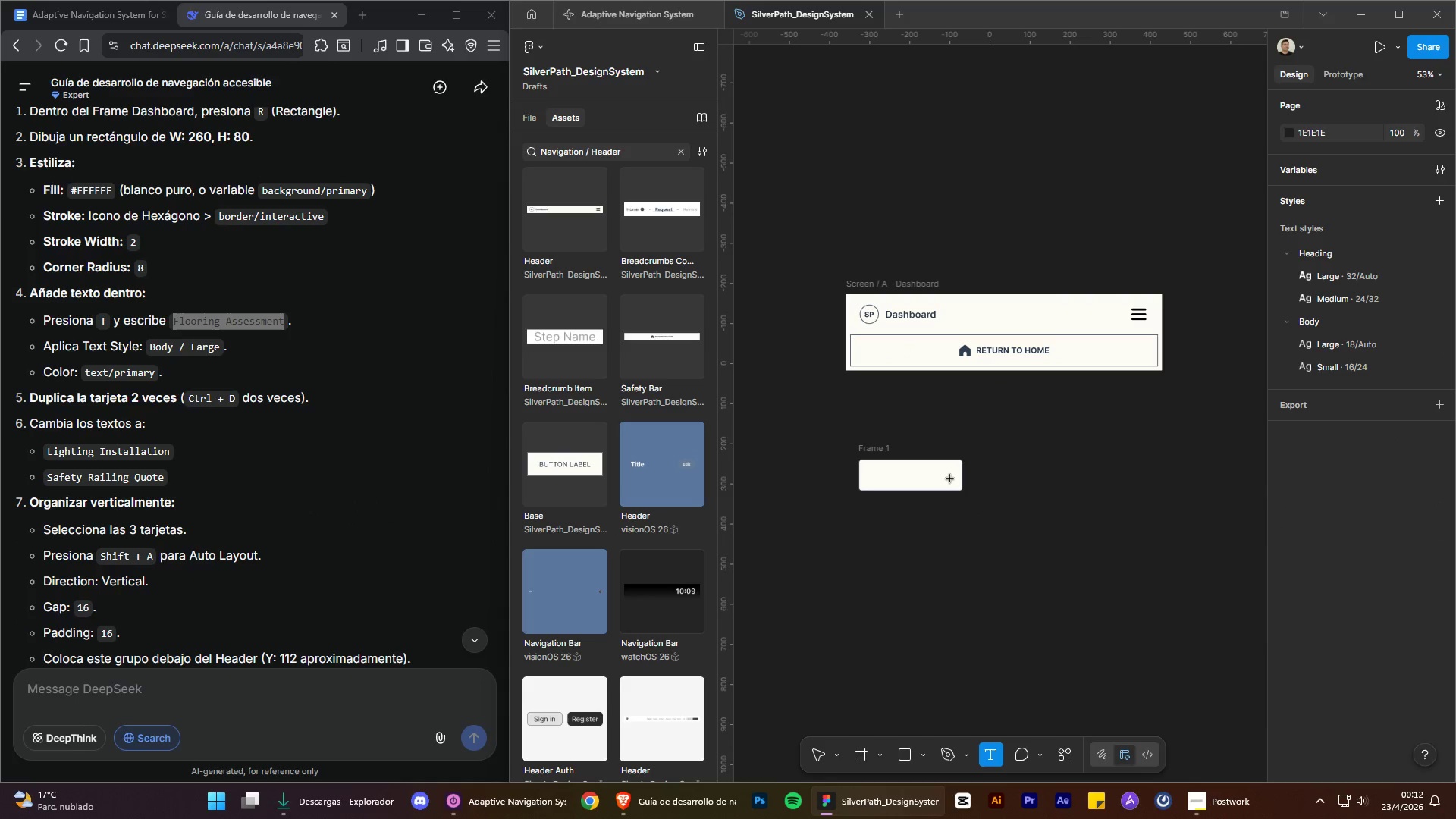 
left_click([901, 475])
 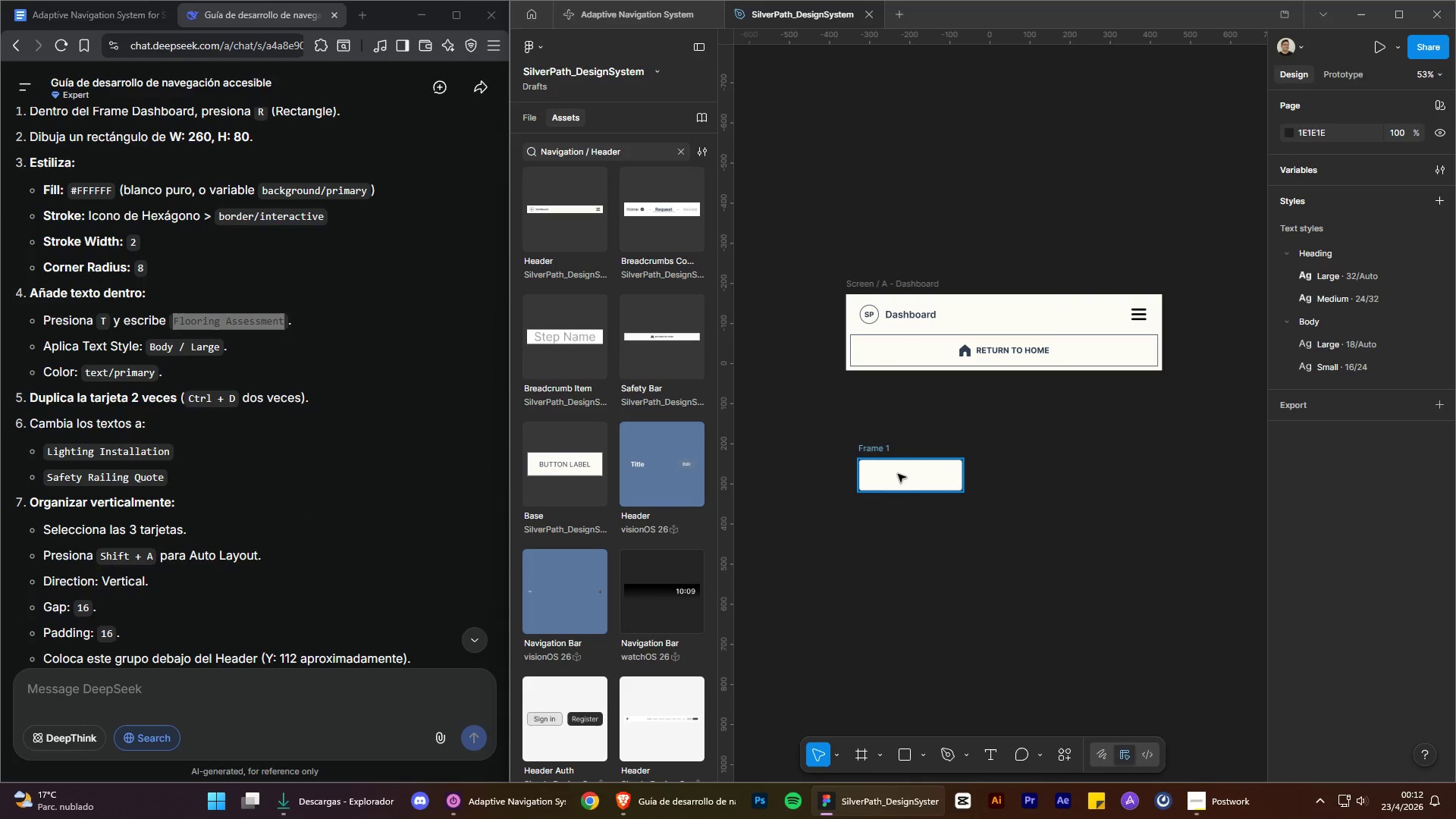 
left_click([932, 554])
 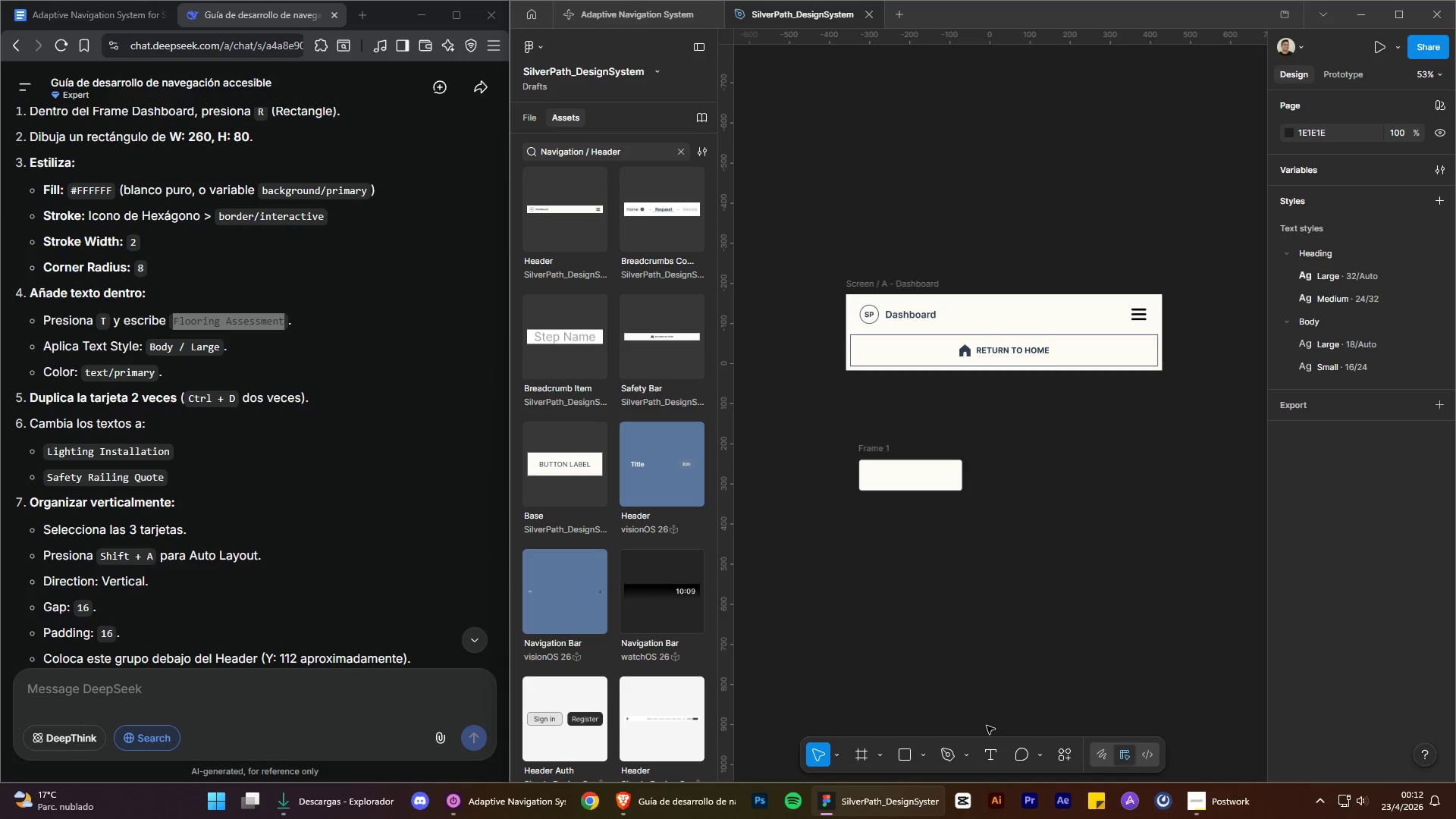 
left_click([1001, 748])
 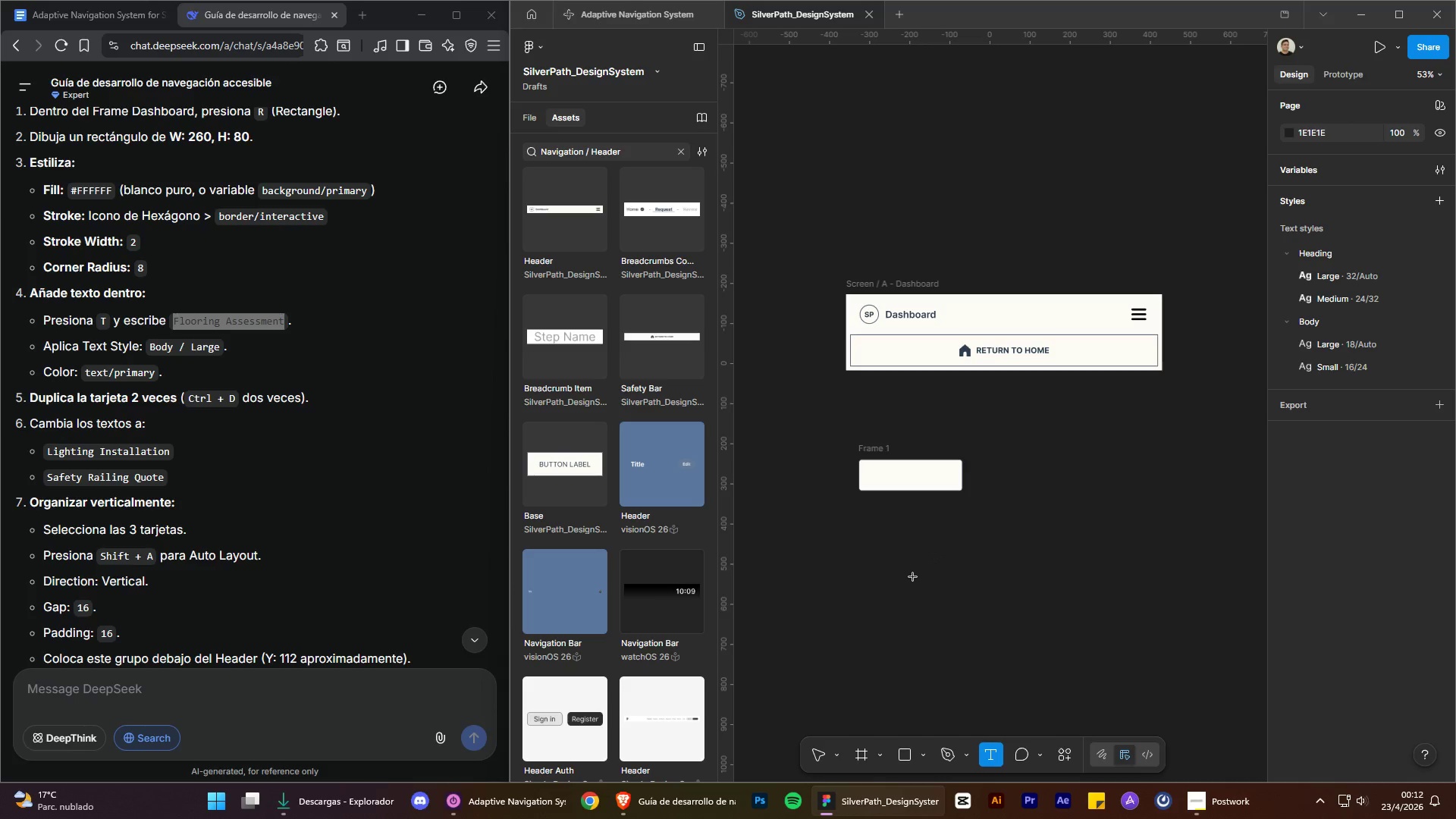 
left_click([912, 567])
 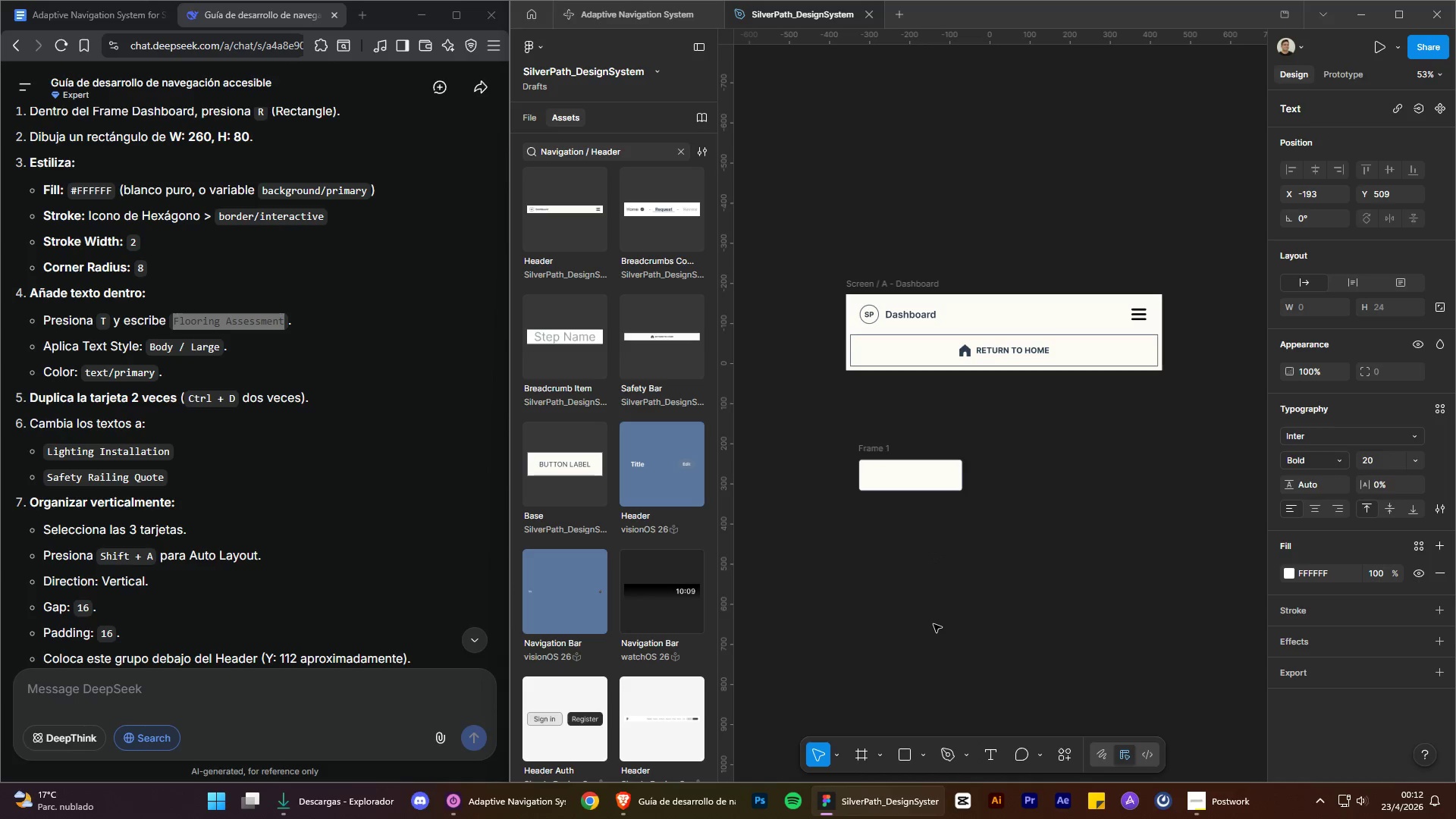 
key(Control+V)
 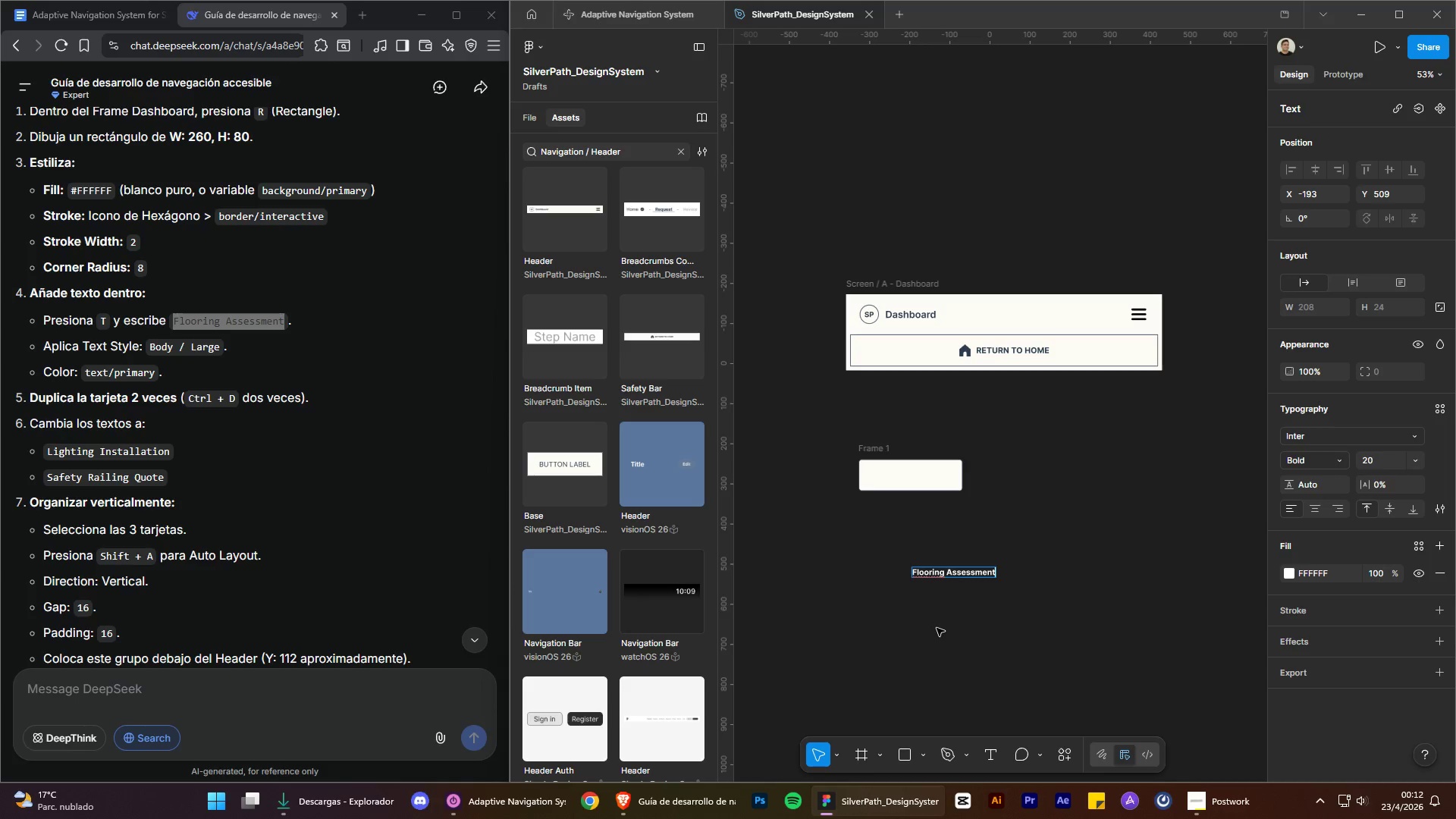 
left_click([937, 628])
 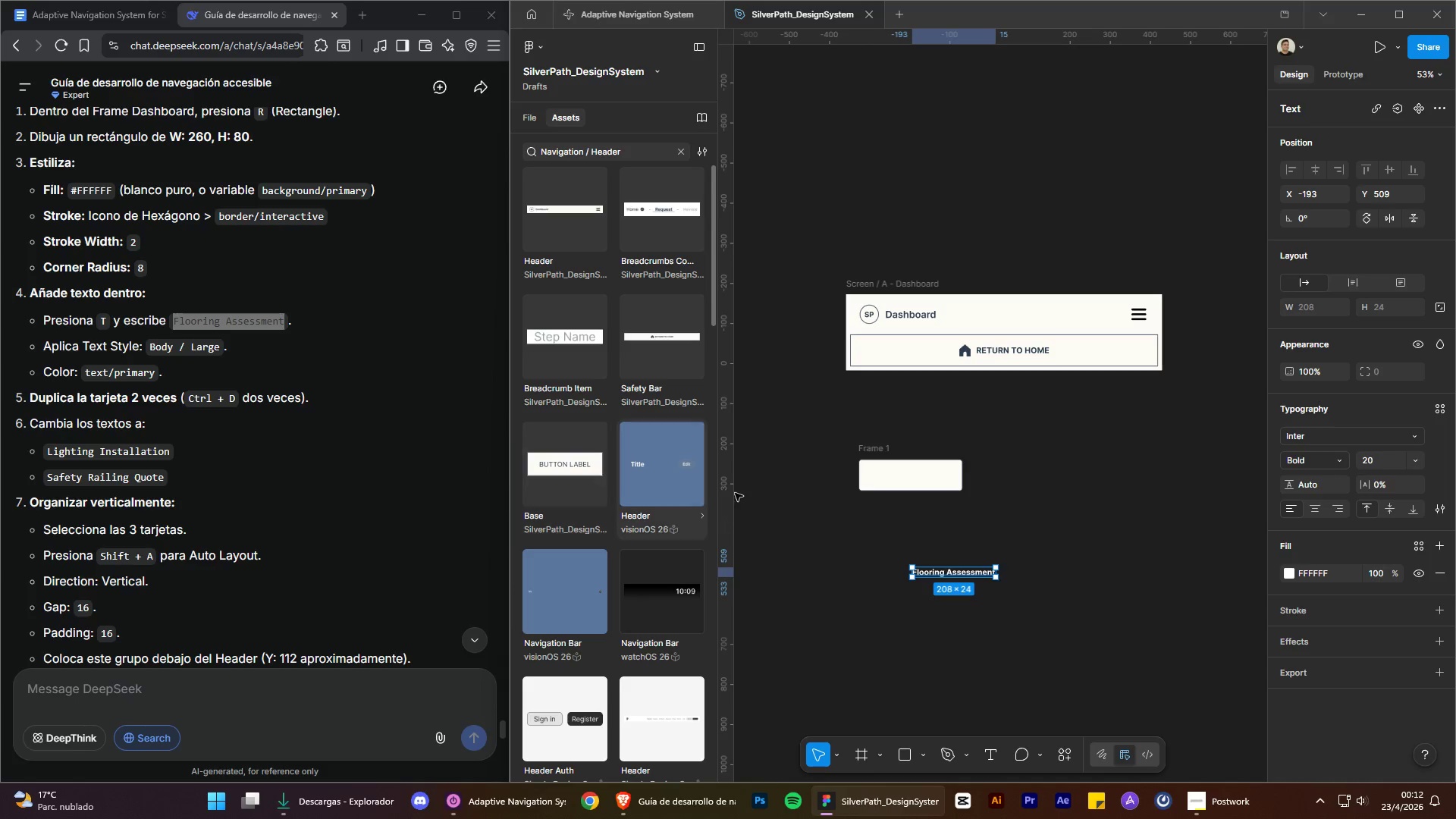 
wait(8.47)
 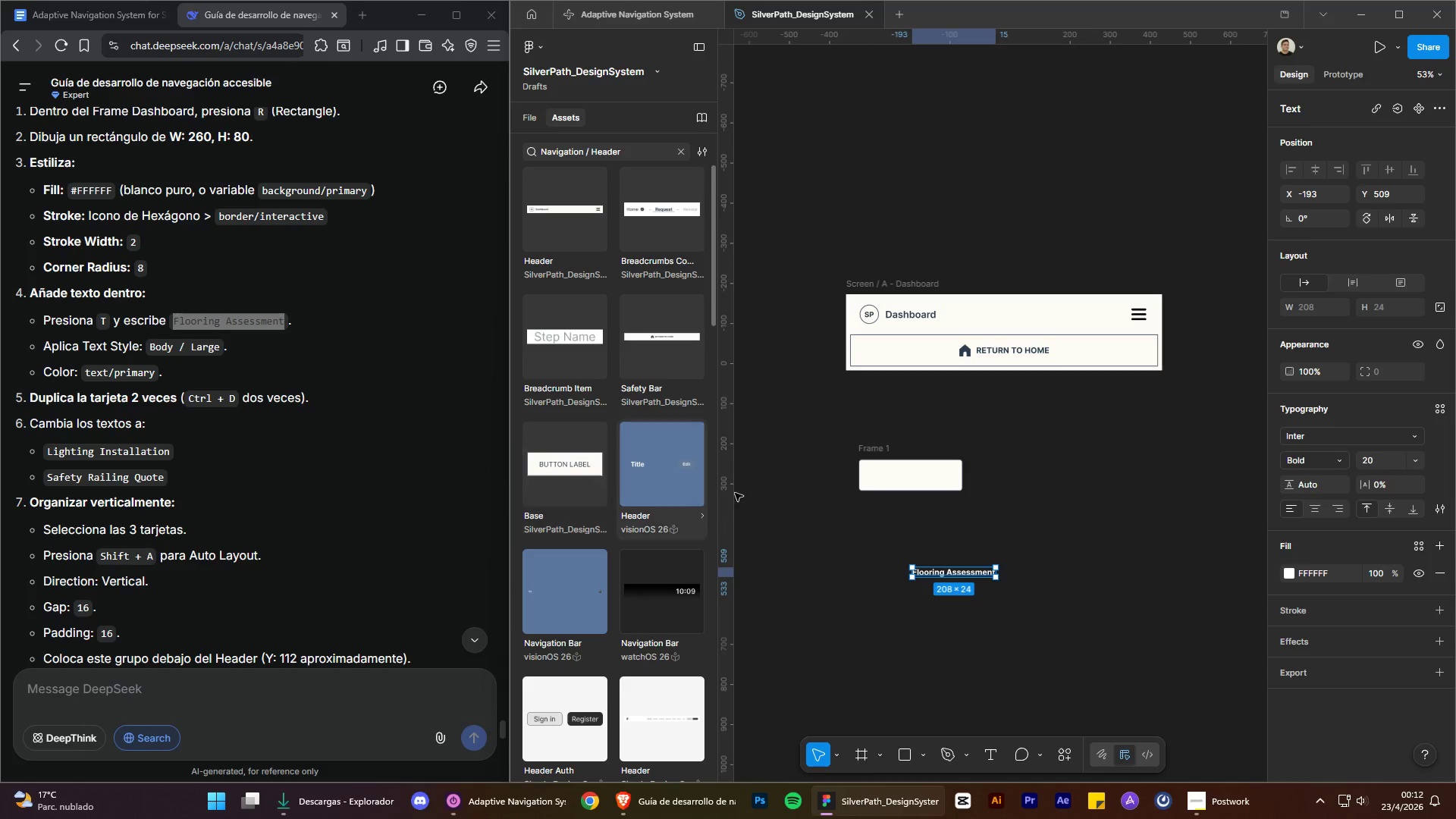 
left_click([1197, 566])
 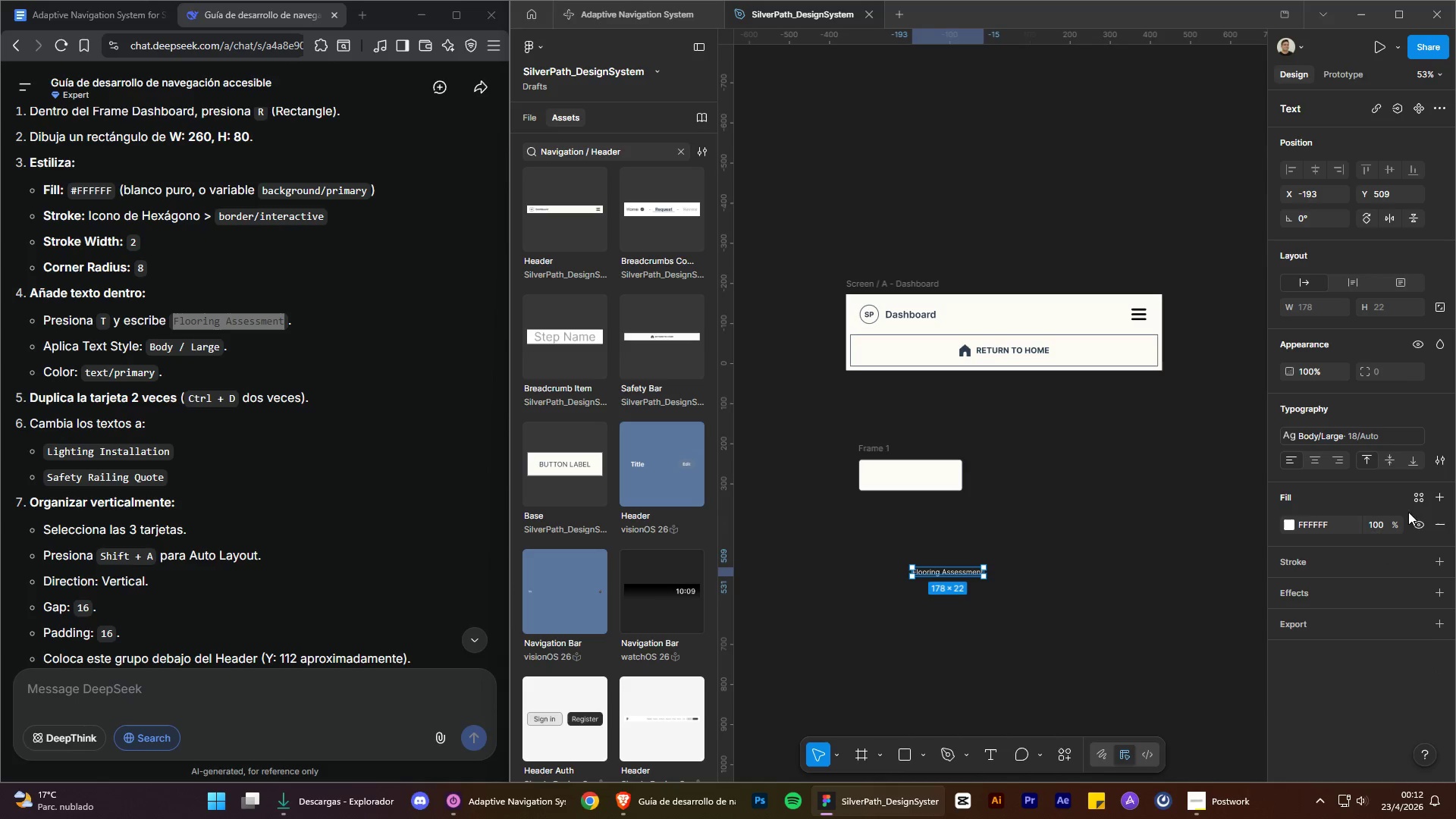 
left_click([1416, 500])
 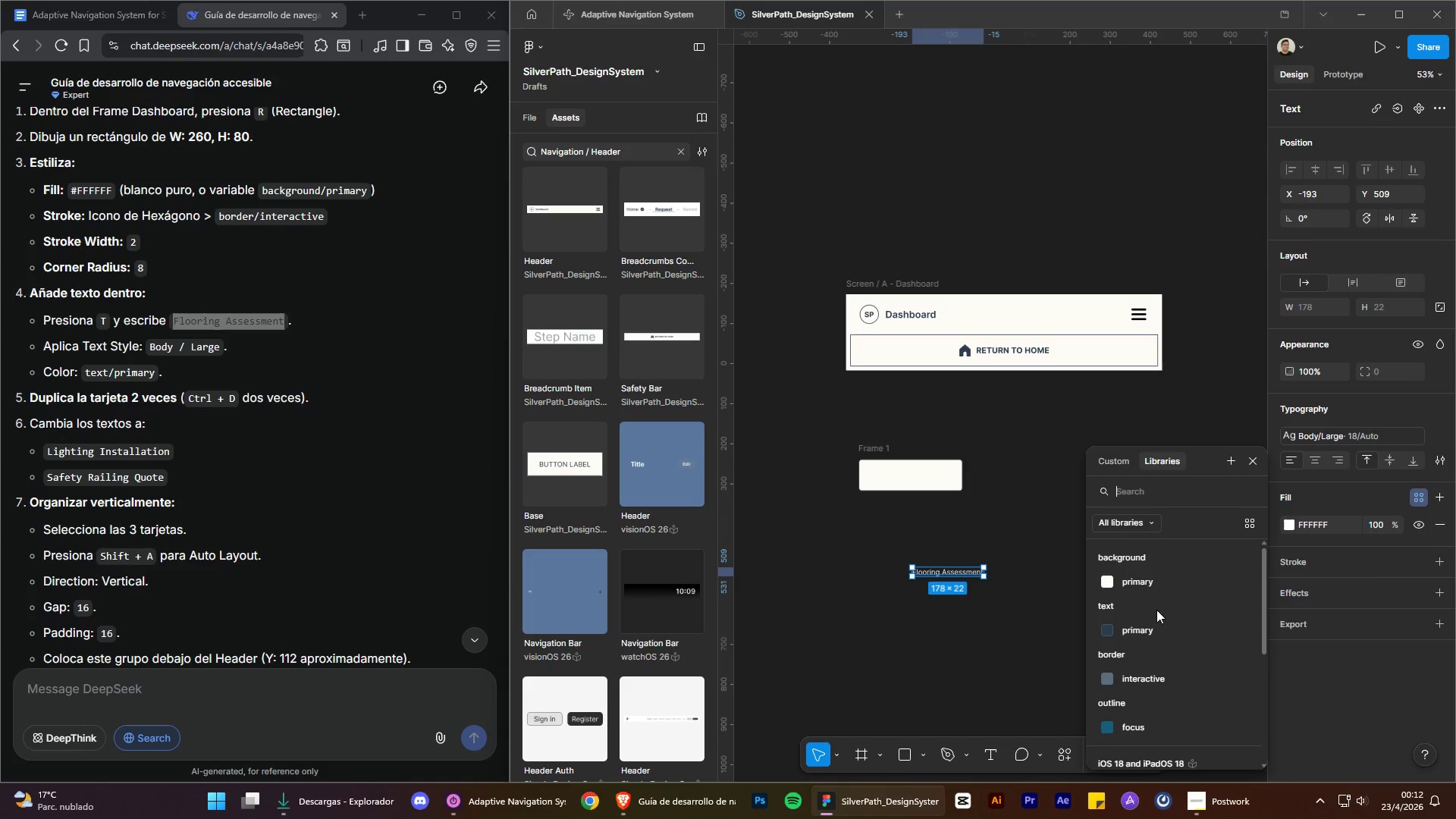 
left_click([1151, 622])
 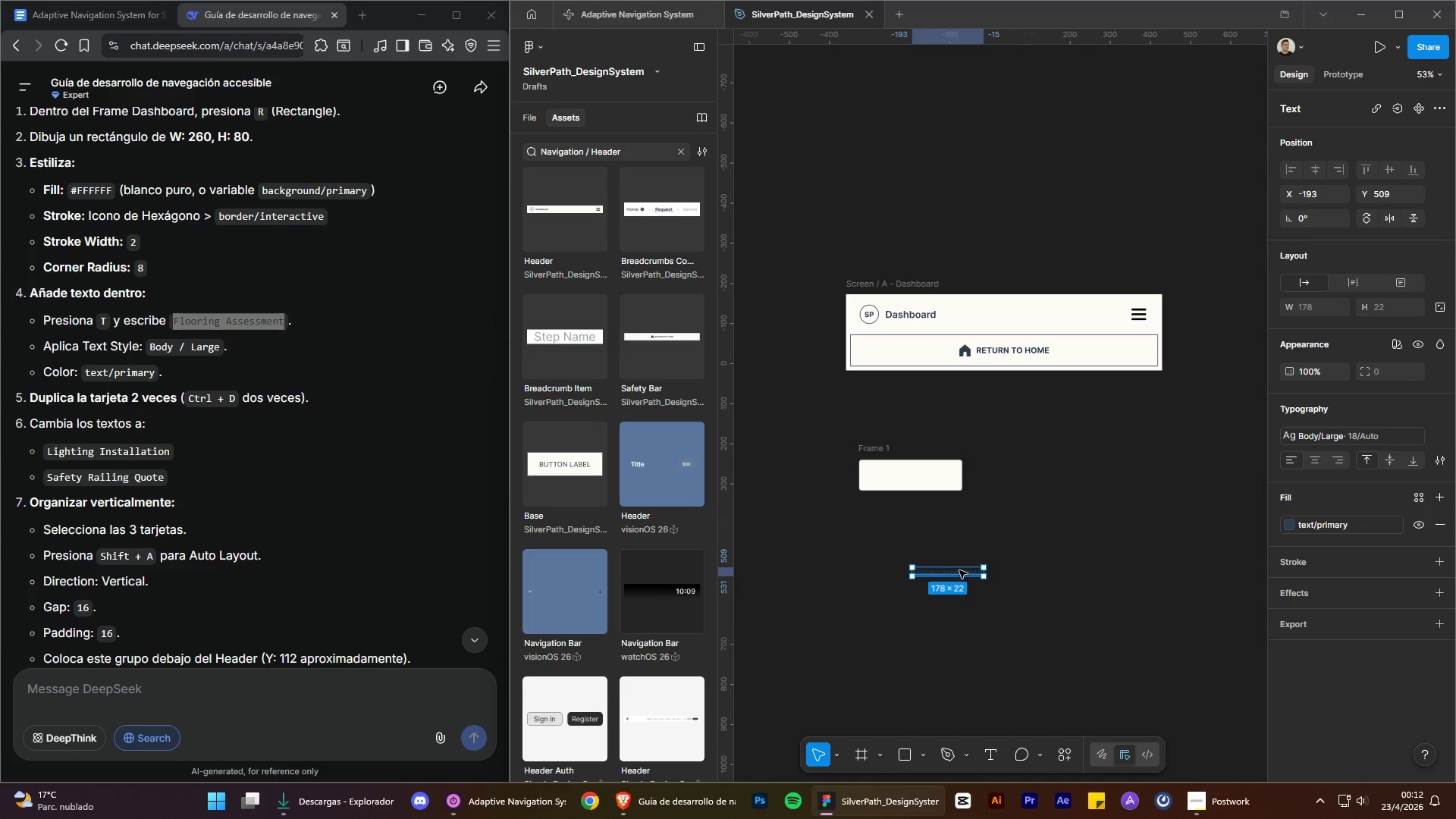 
left_click_drag(start_coordinate=[959, 573], to_coordinate=[920, 472])
 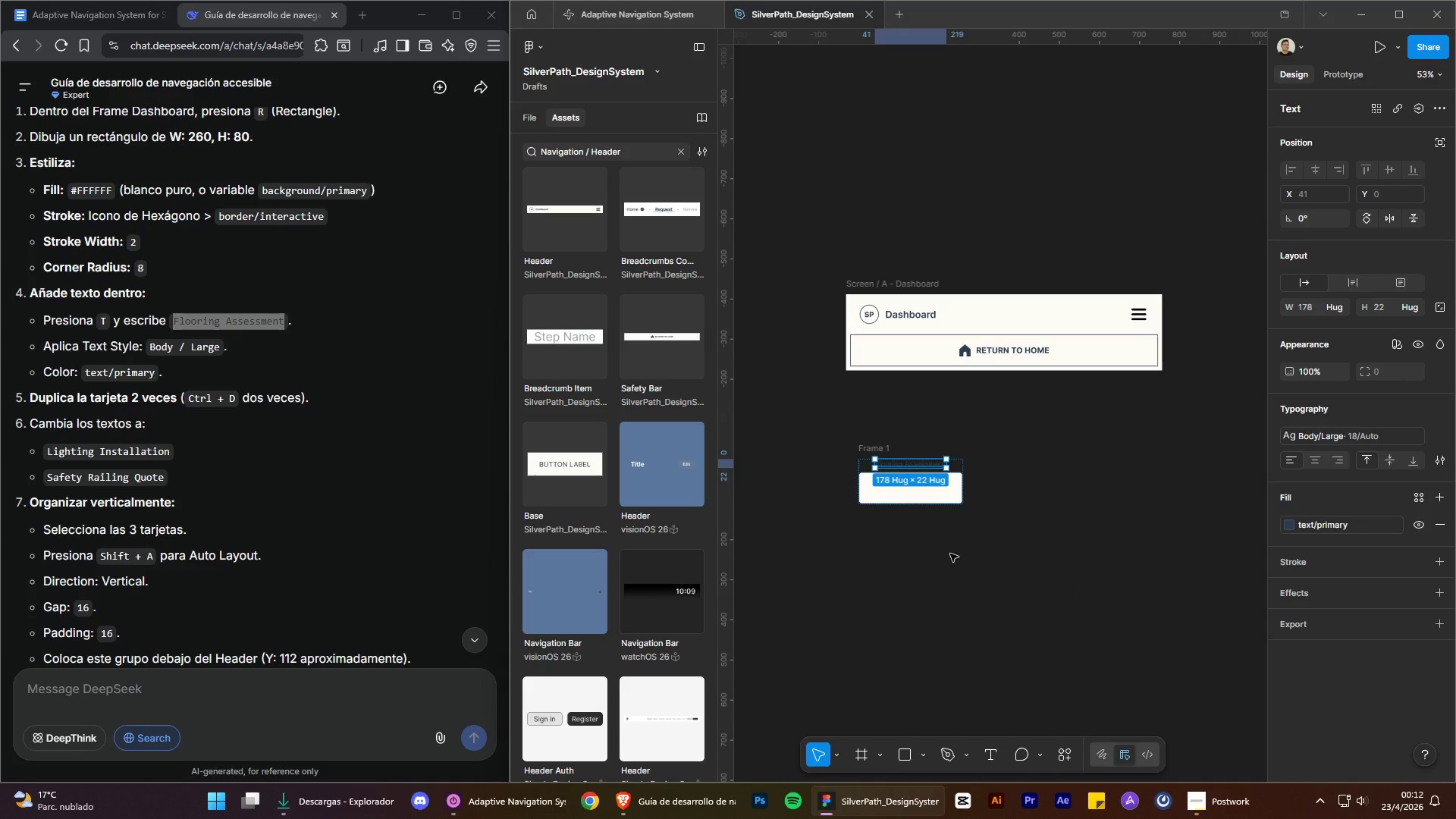 
key(Control+Z)
 